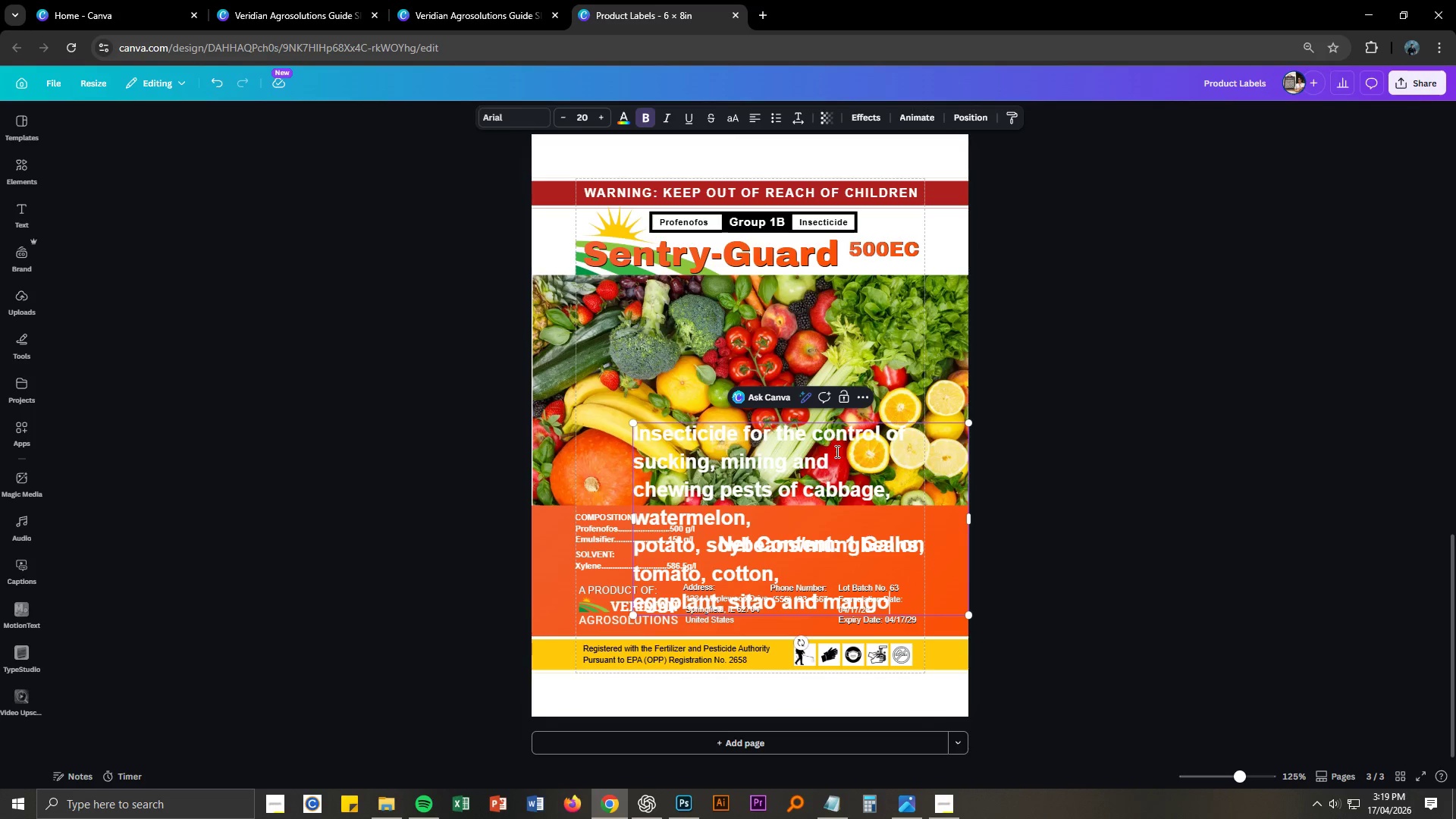 
key(Control+ControlLeft)
 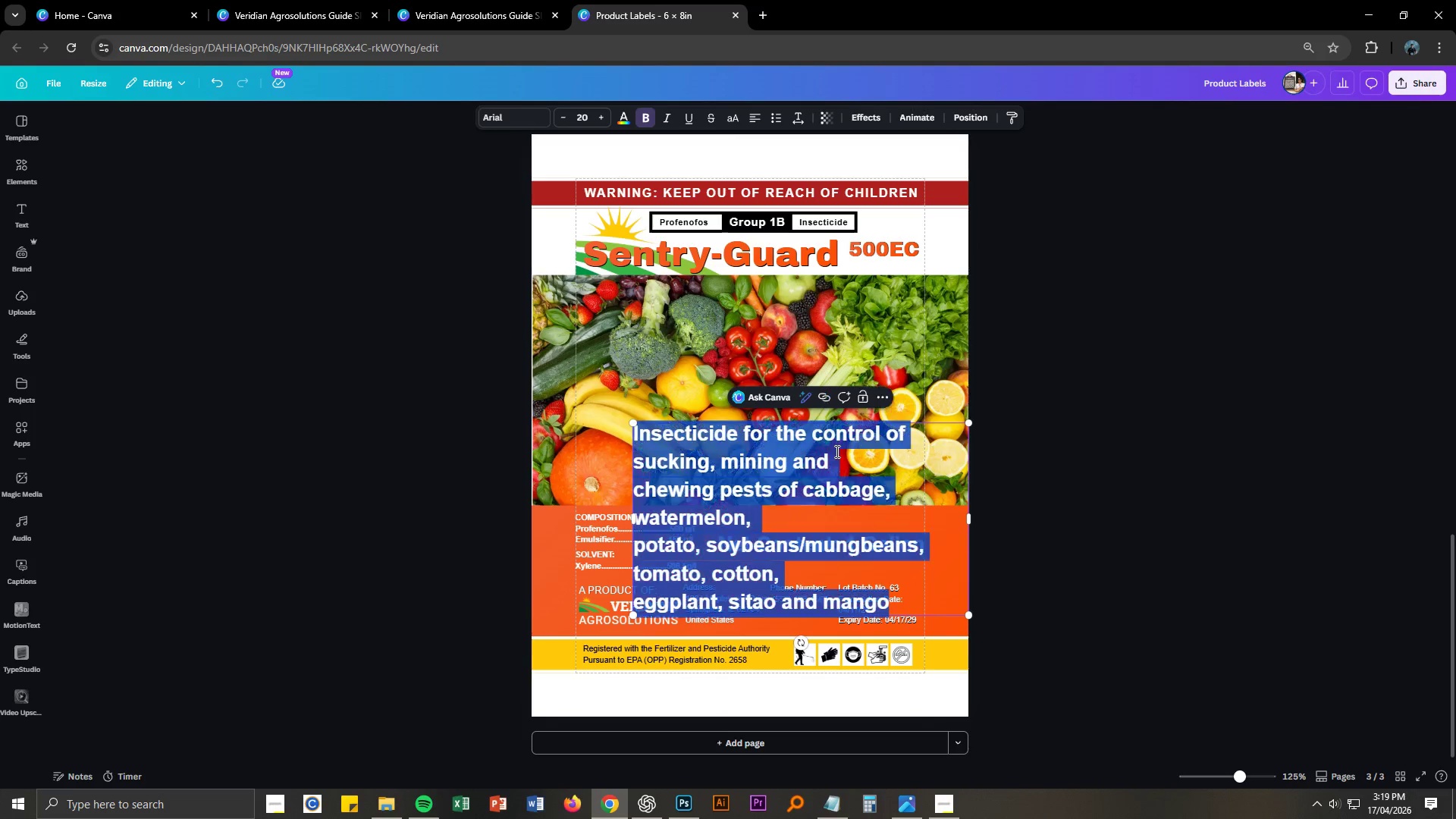 
key(Control+A)
 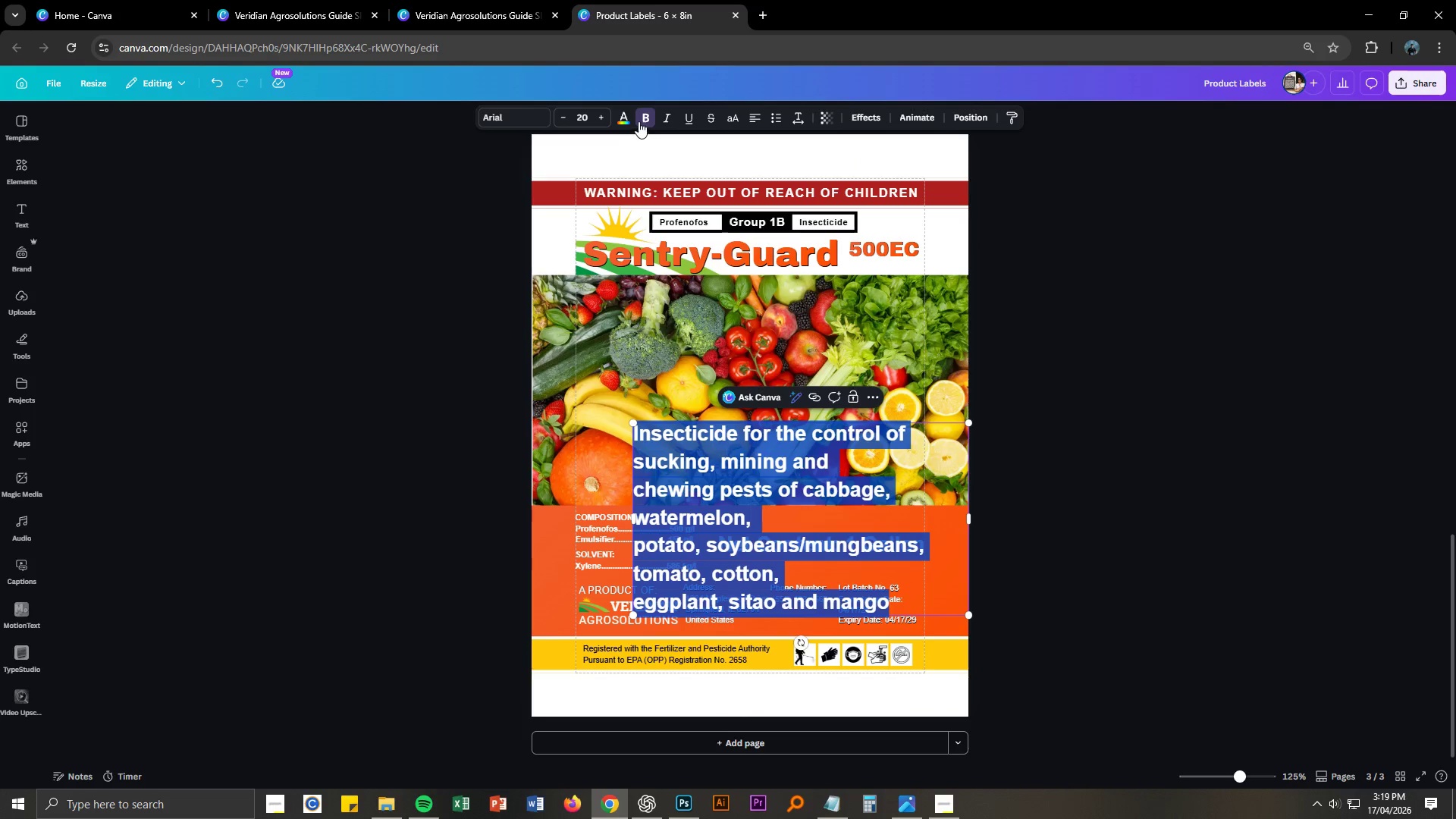 
left_click([584, 115])
 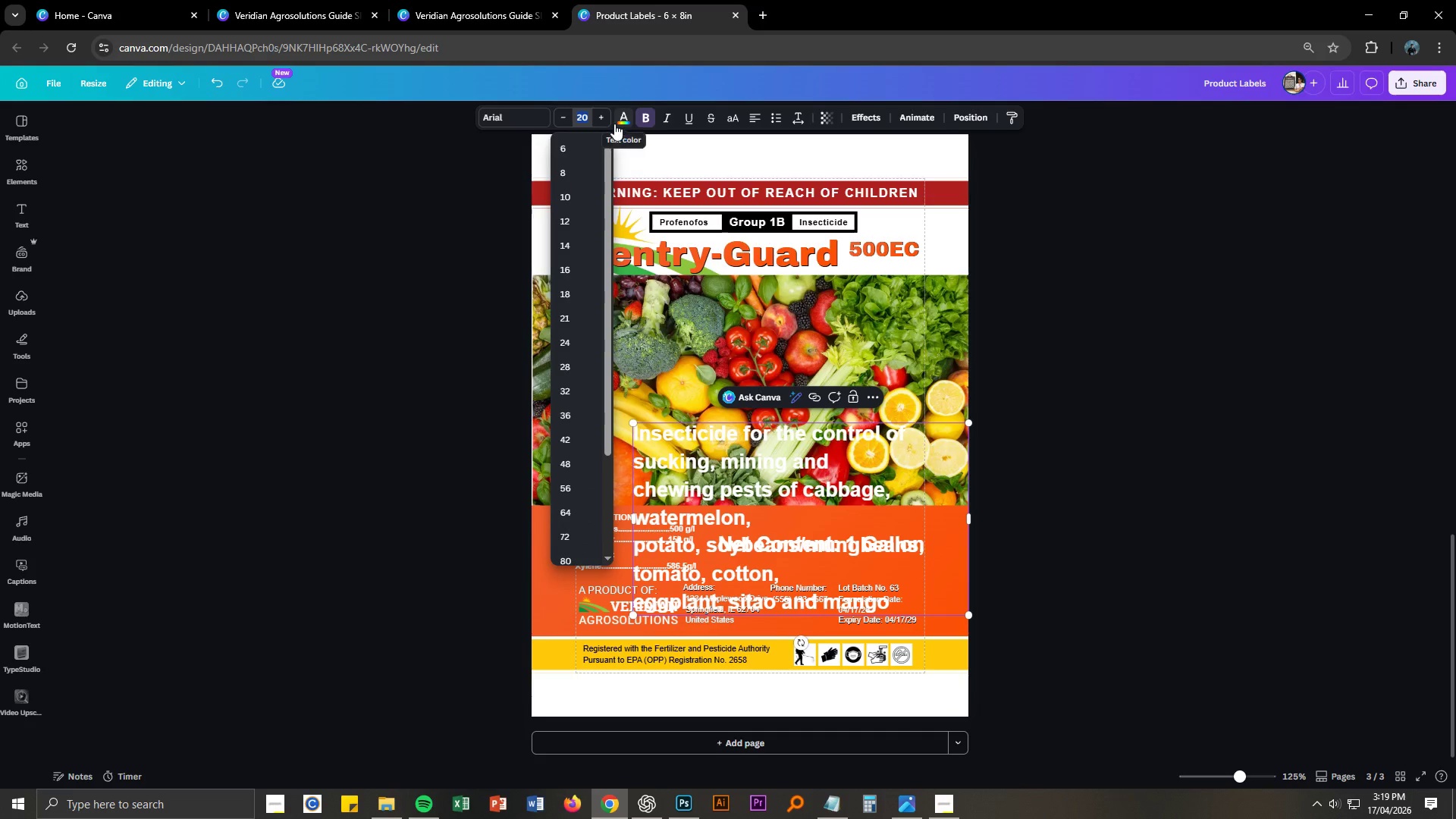 
key(Numpad1)
 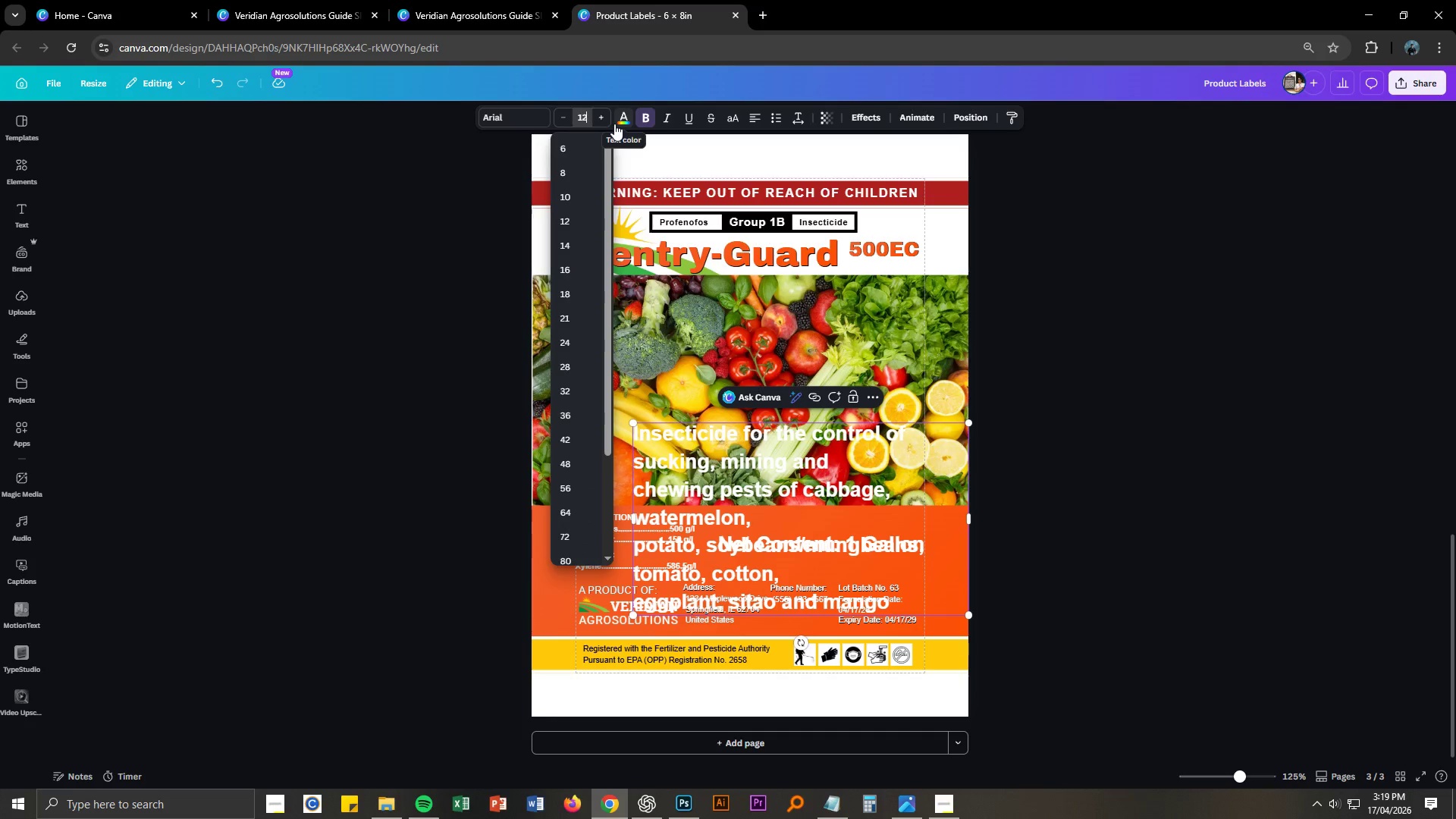 
key(Numpad2)
 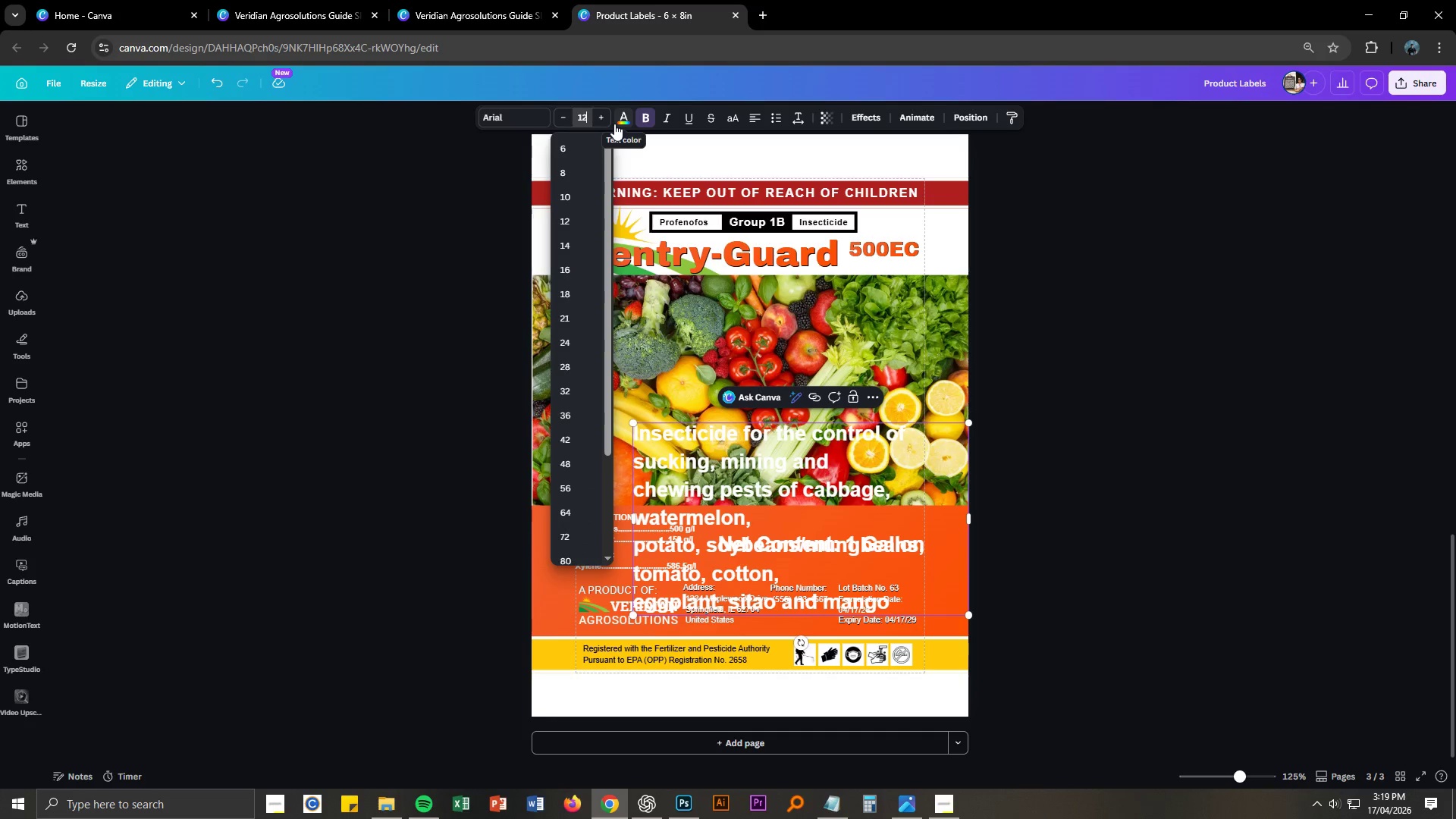 
key(NumpadEnter)
 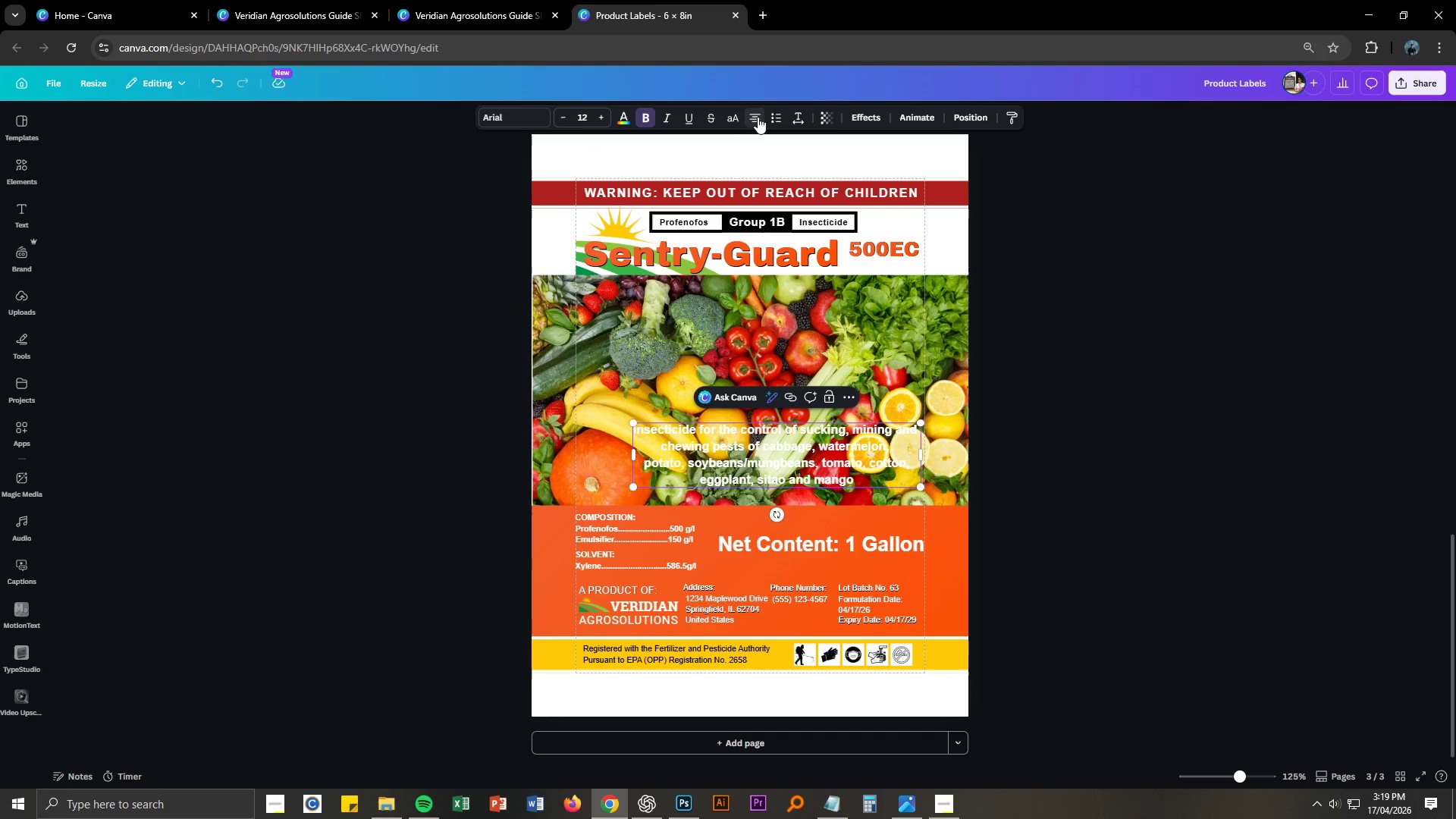 
left_click([1062, 557])
 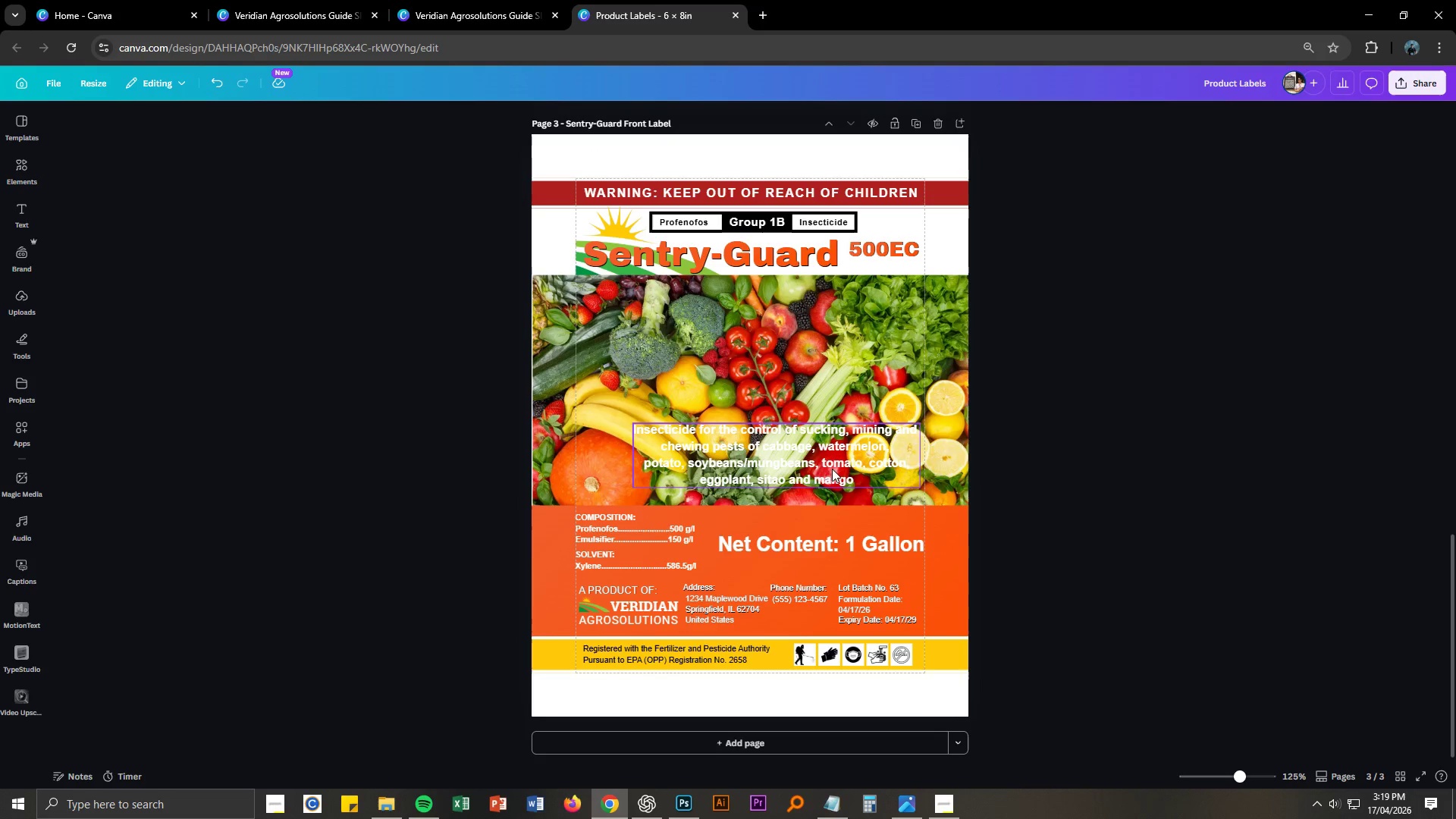 
left_click_drag(start_coordinate=[831, 468], to_coordinate=[775, 464])
 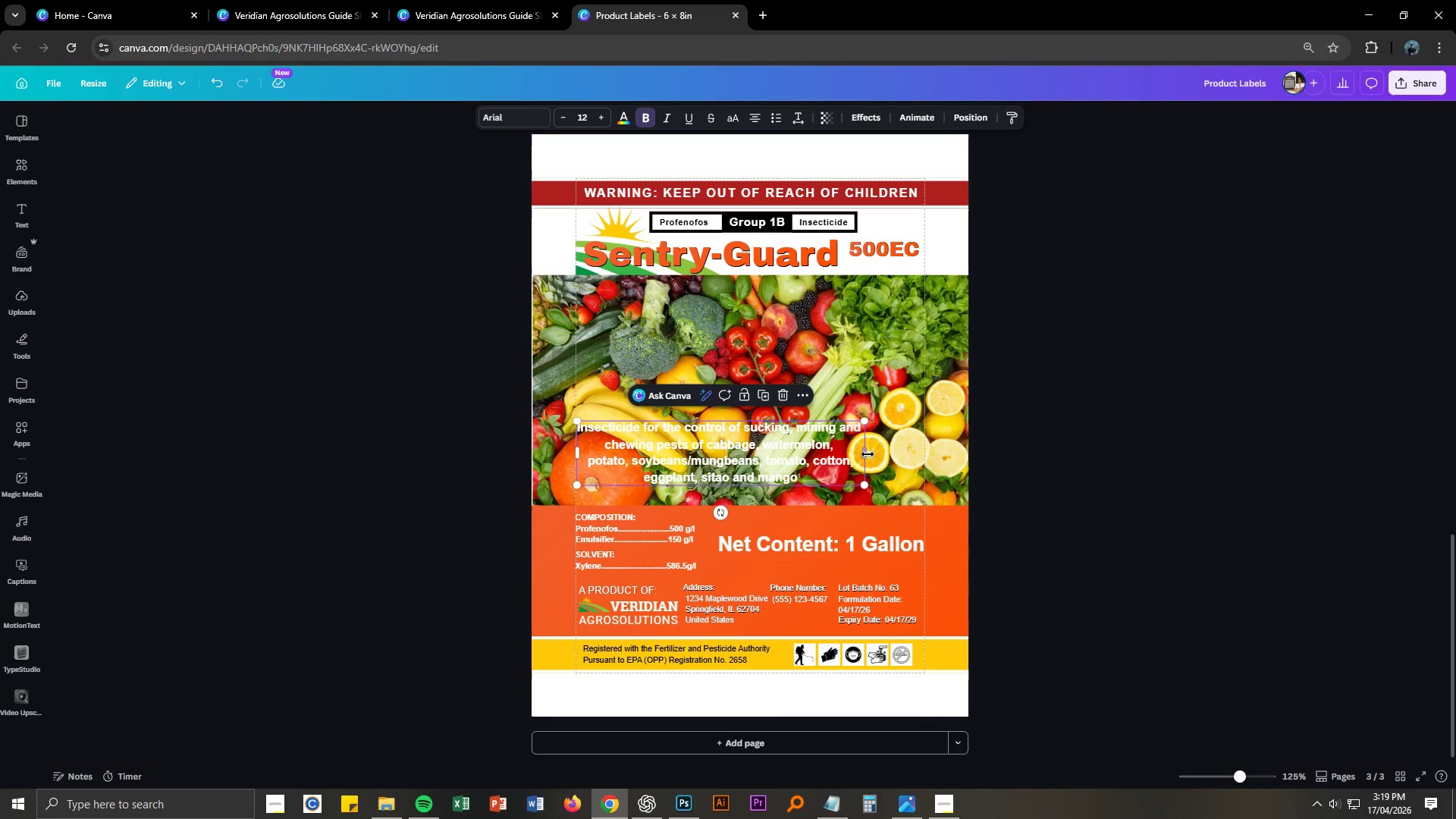 
left_click_drag(start_coordinate=[864, 454], to_coordinate=[927, 455])
 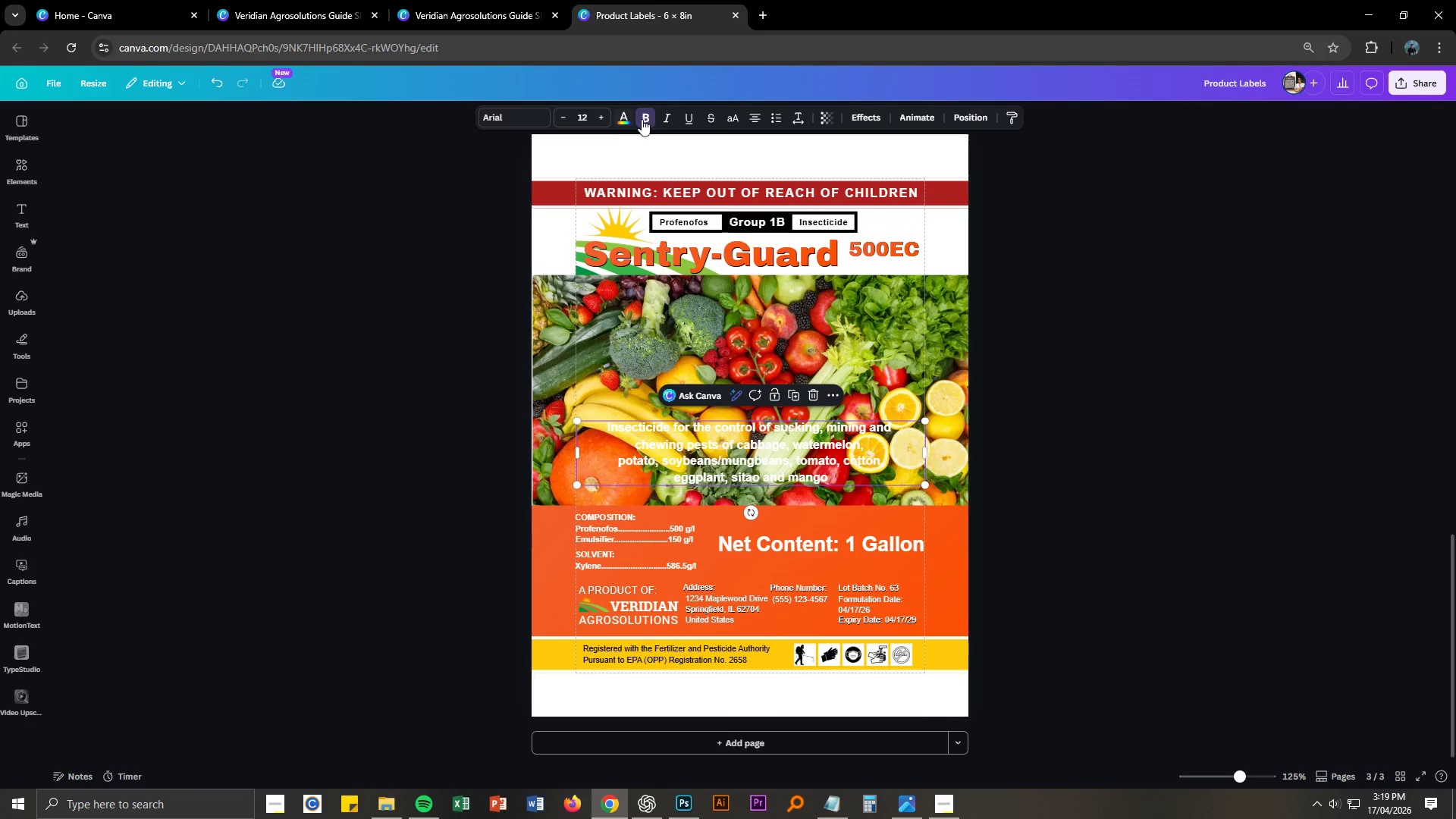 
left_click([648, 116])
 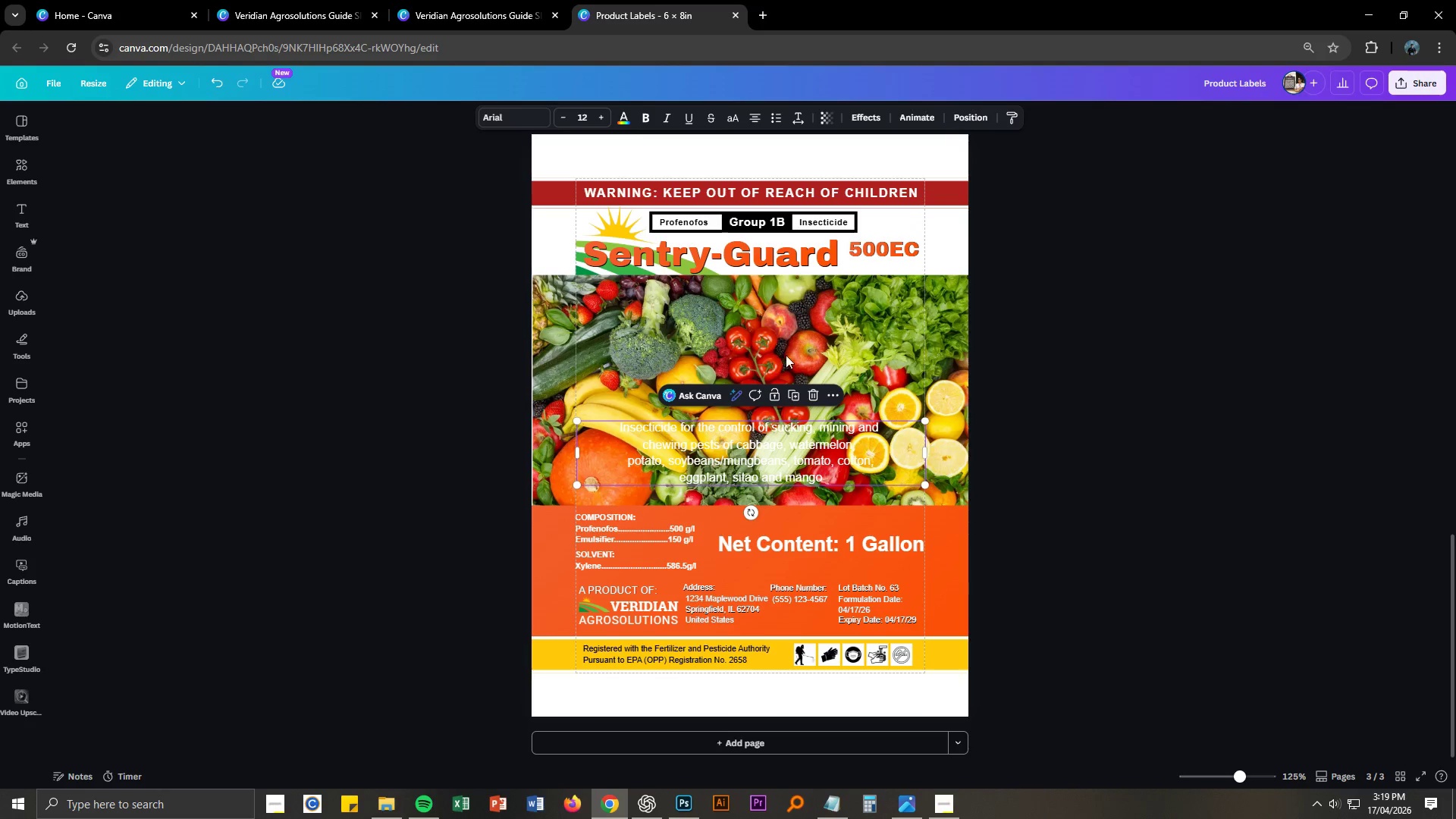 
left_click([871, 119])
 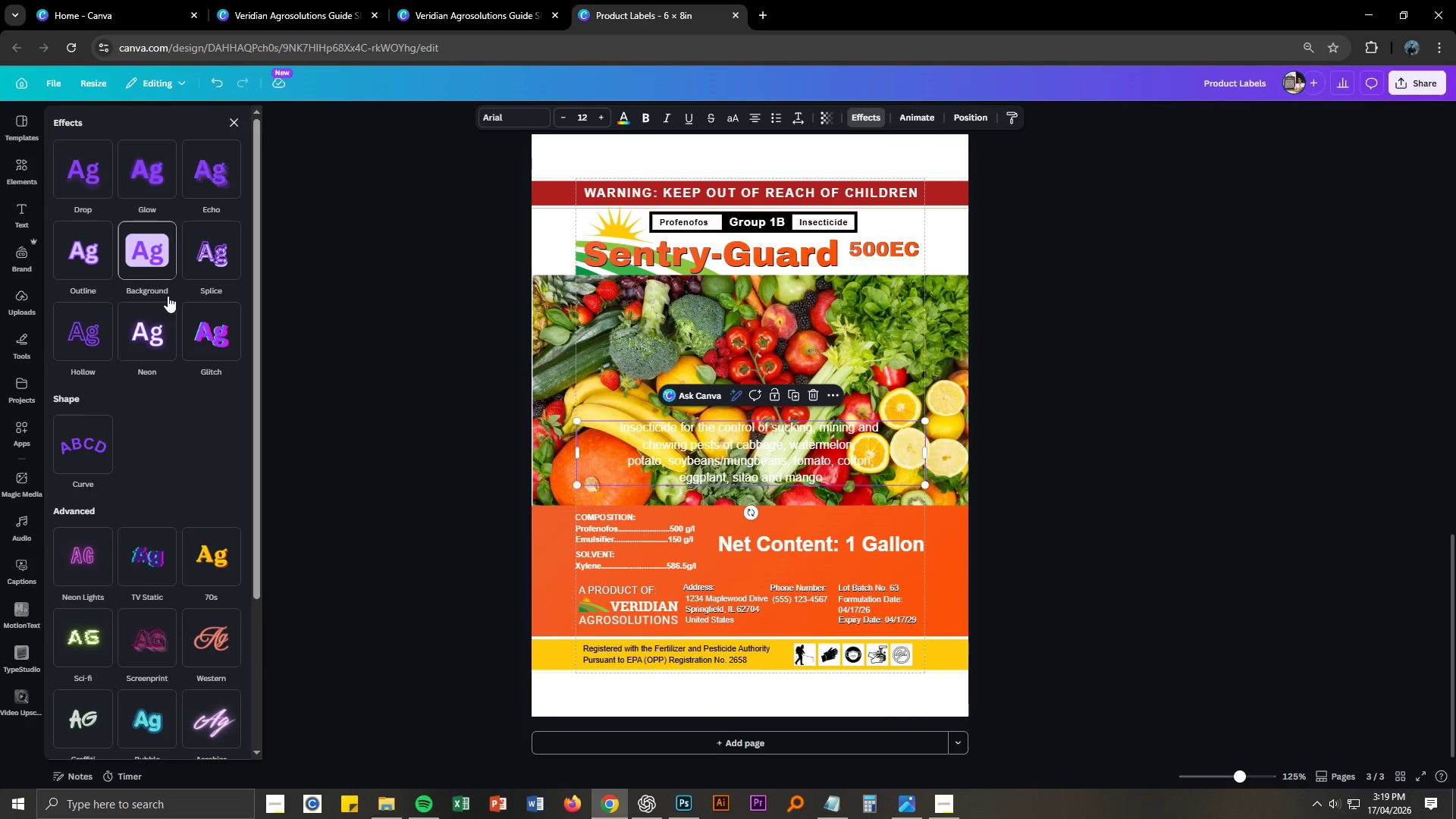 
left_click([149, 256])
 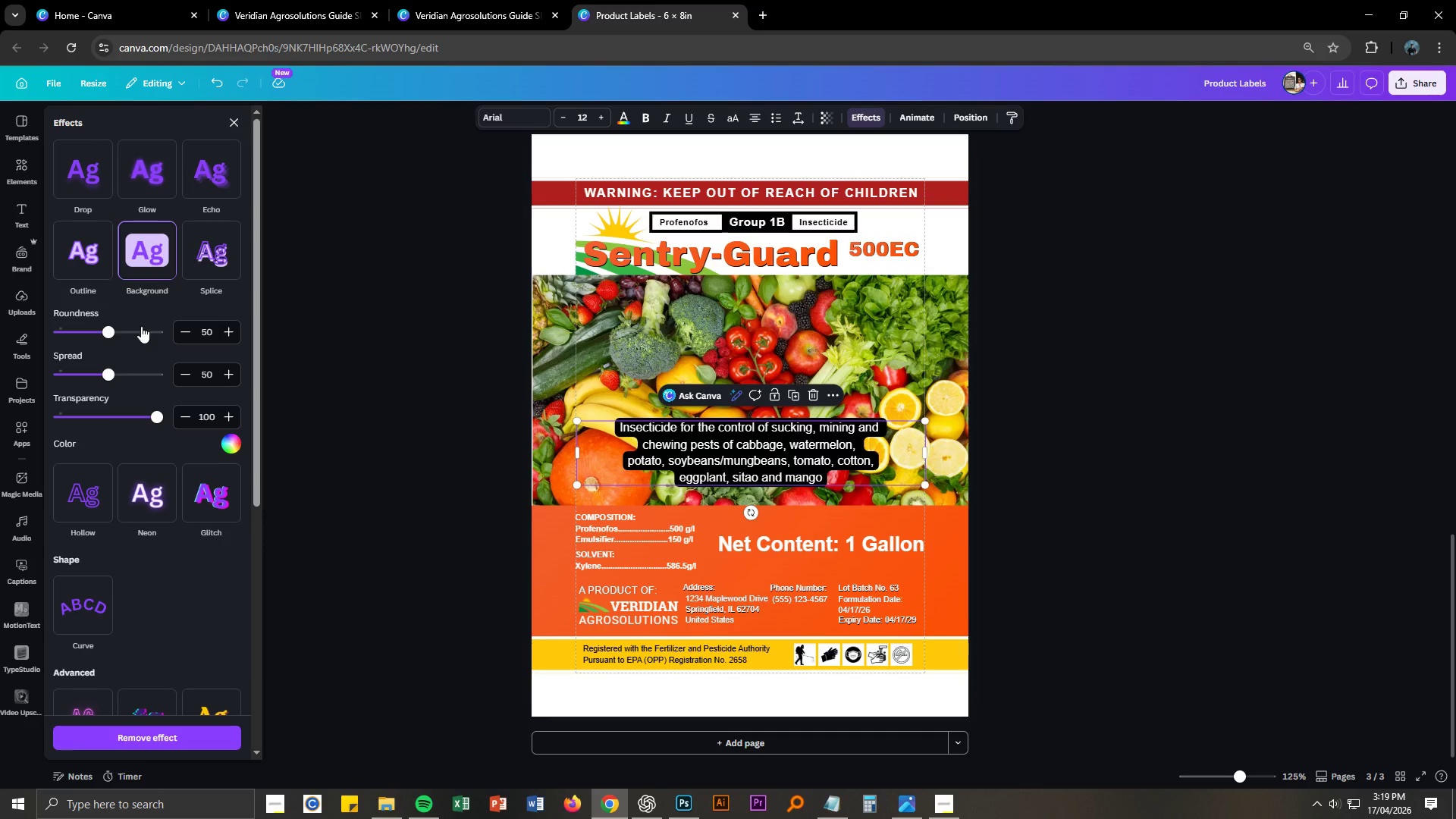 
left_click_drag(start_coordinate=[111, 330], to_coordinate=[0, 334])
 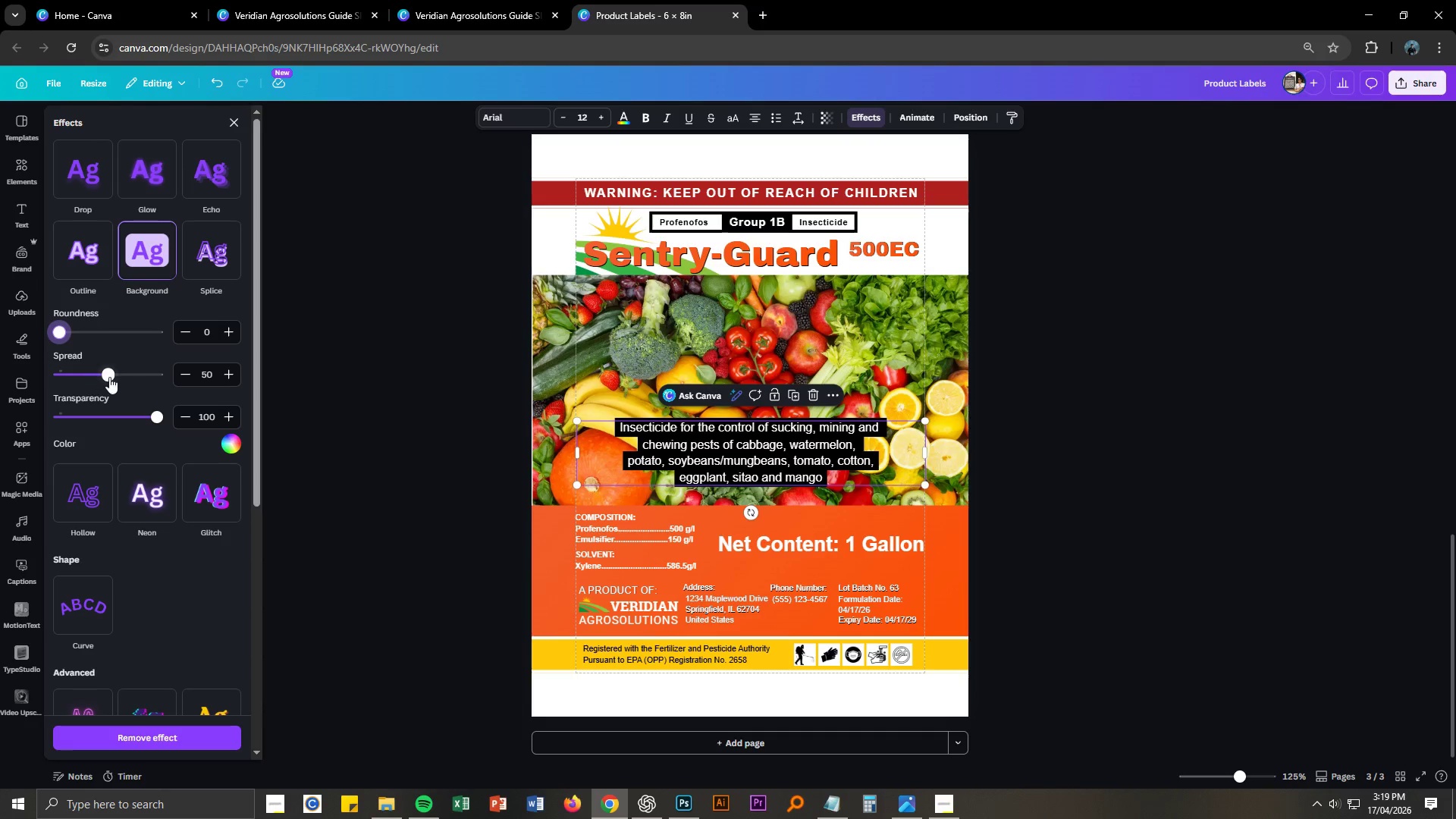 
left_click_drag(start_coordinate=[110, 376], to_coordinate=[33, 375])
 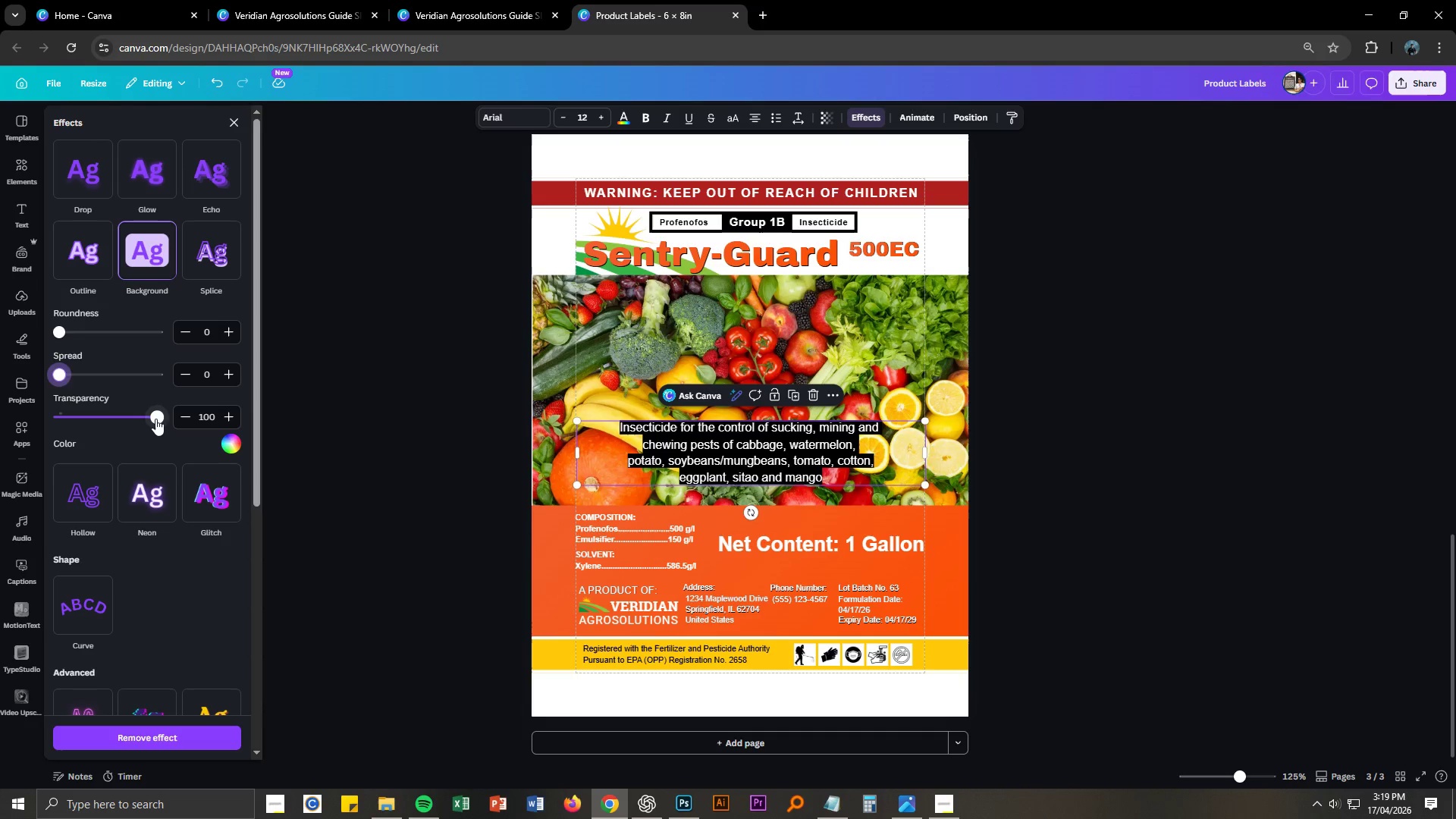 
left_click_drag(start_coordinate=[155, 419], to_coordinate=[110, 417])
 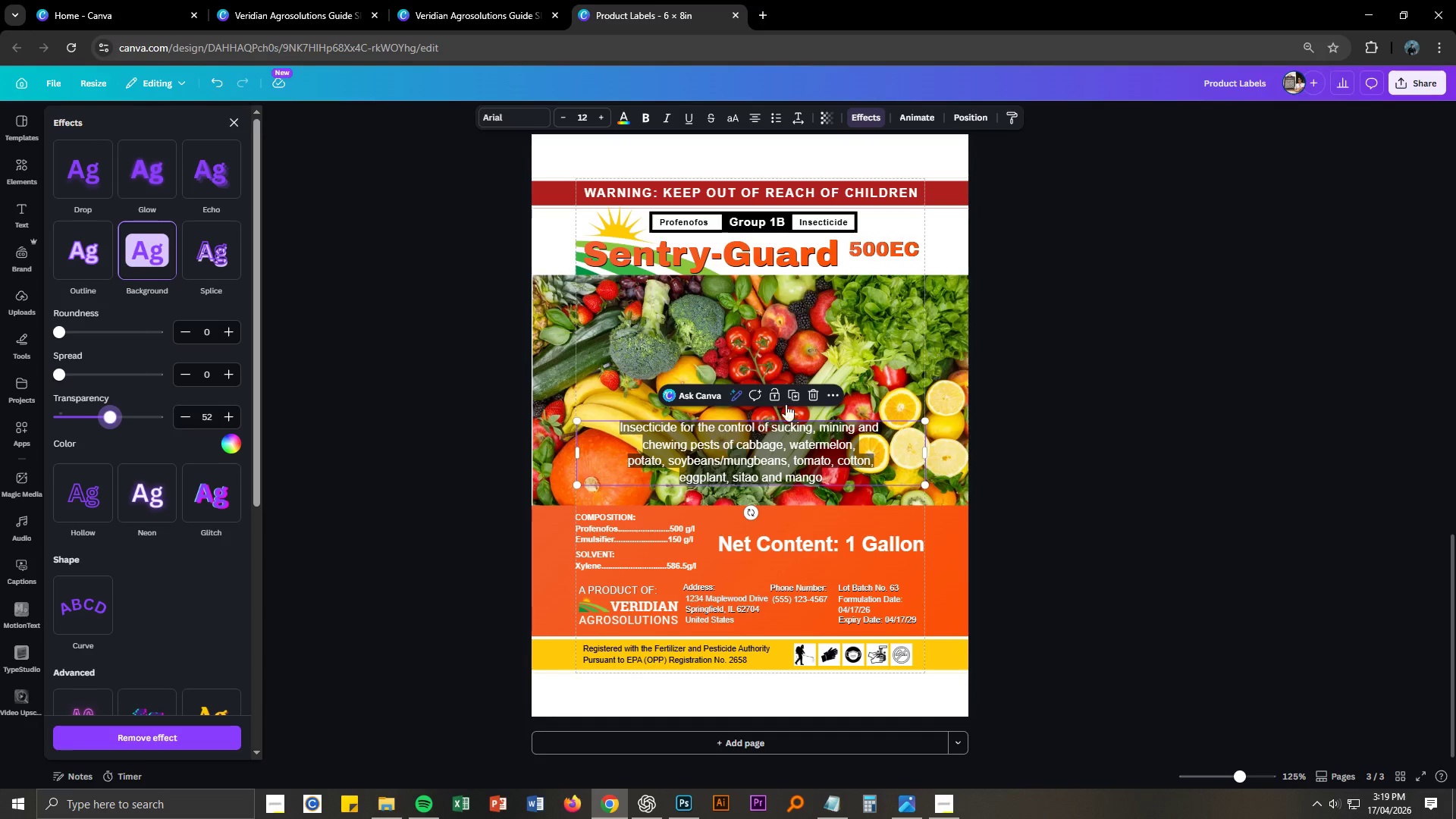 
left_click([977, 418])
 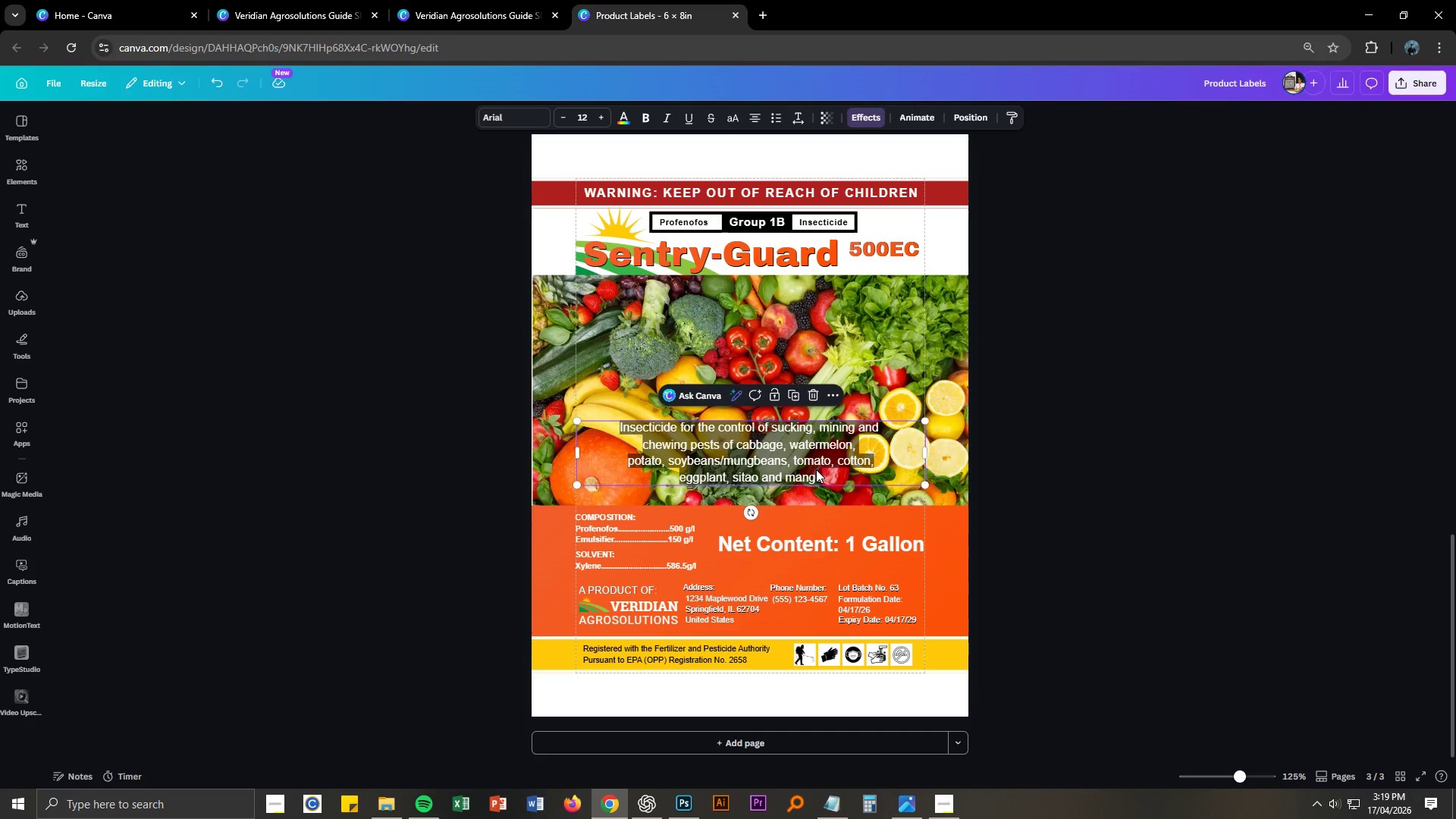 
left_click_drag(start_coordinate=[816, 457], to_coordinate=[816, 471])
 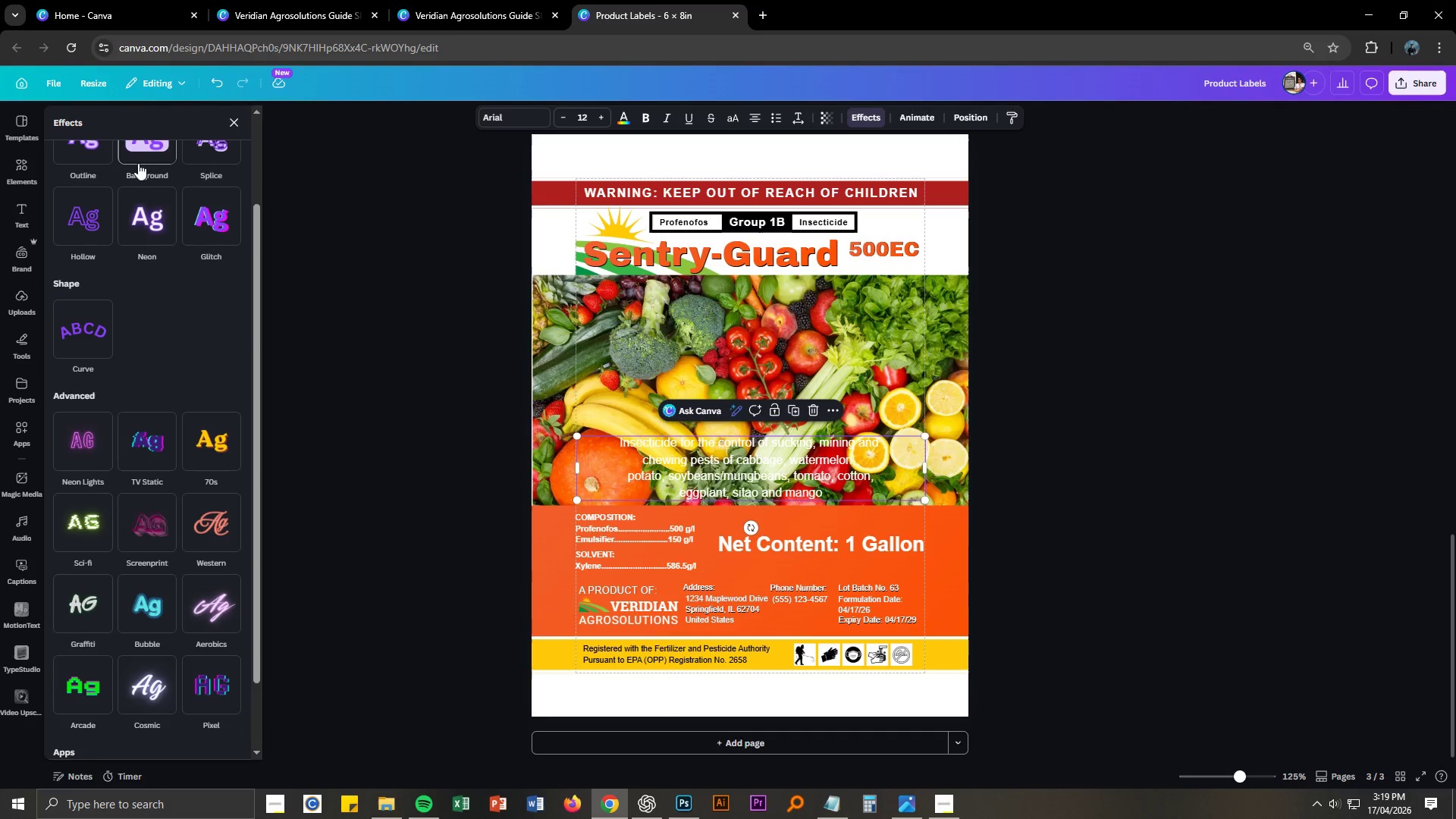 
left_click([1149, 509])
 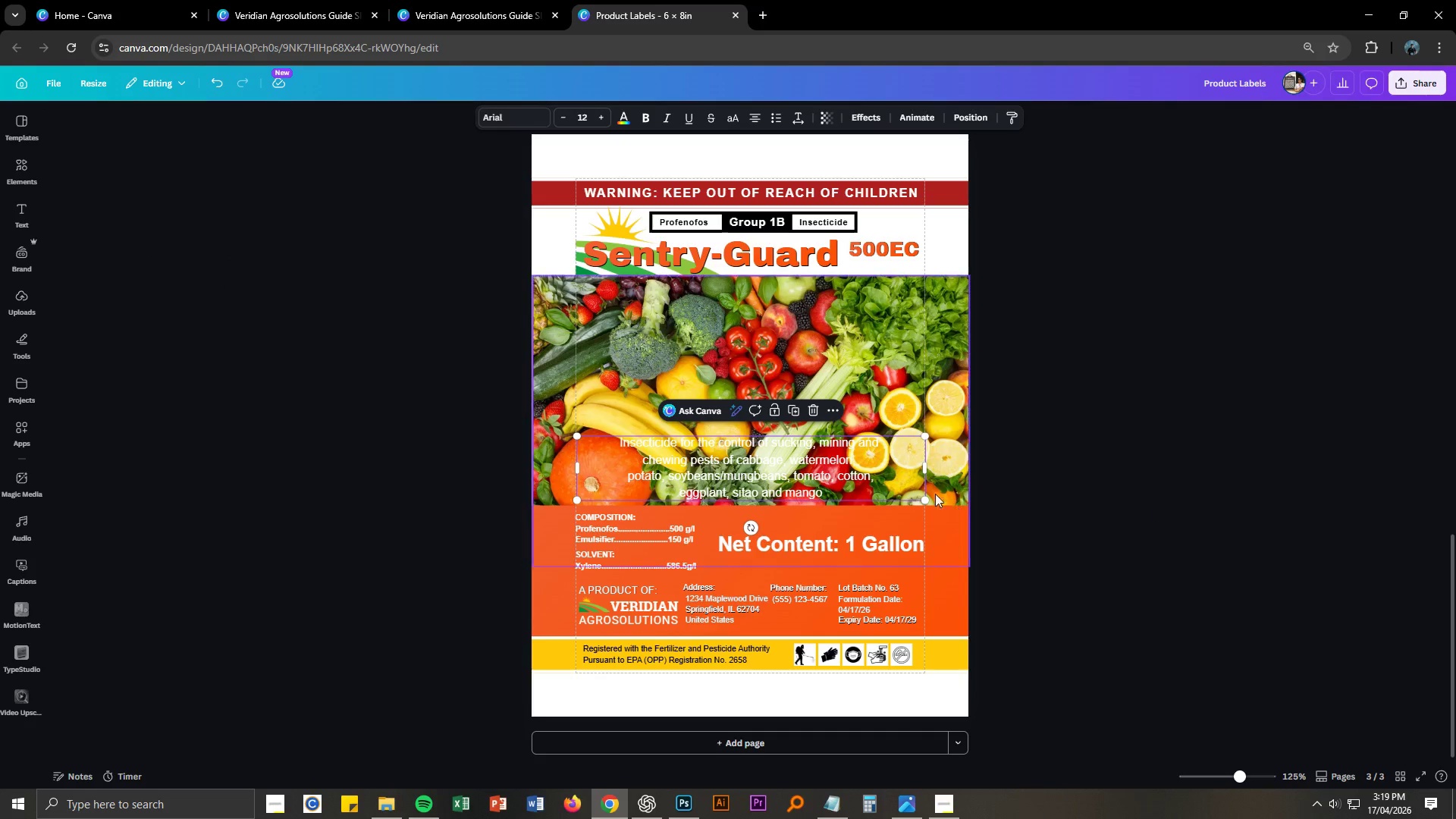 
left_click([1043, 475])
 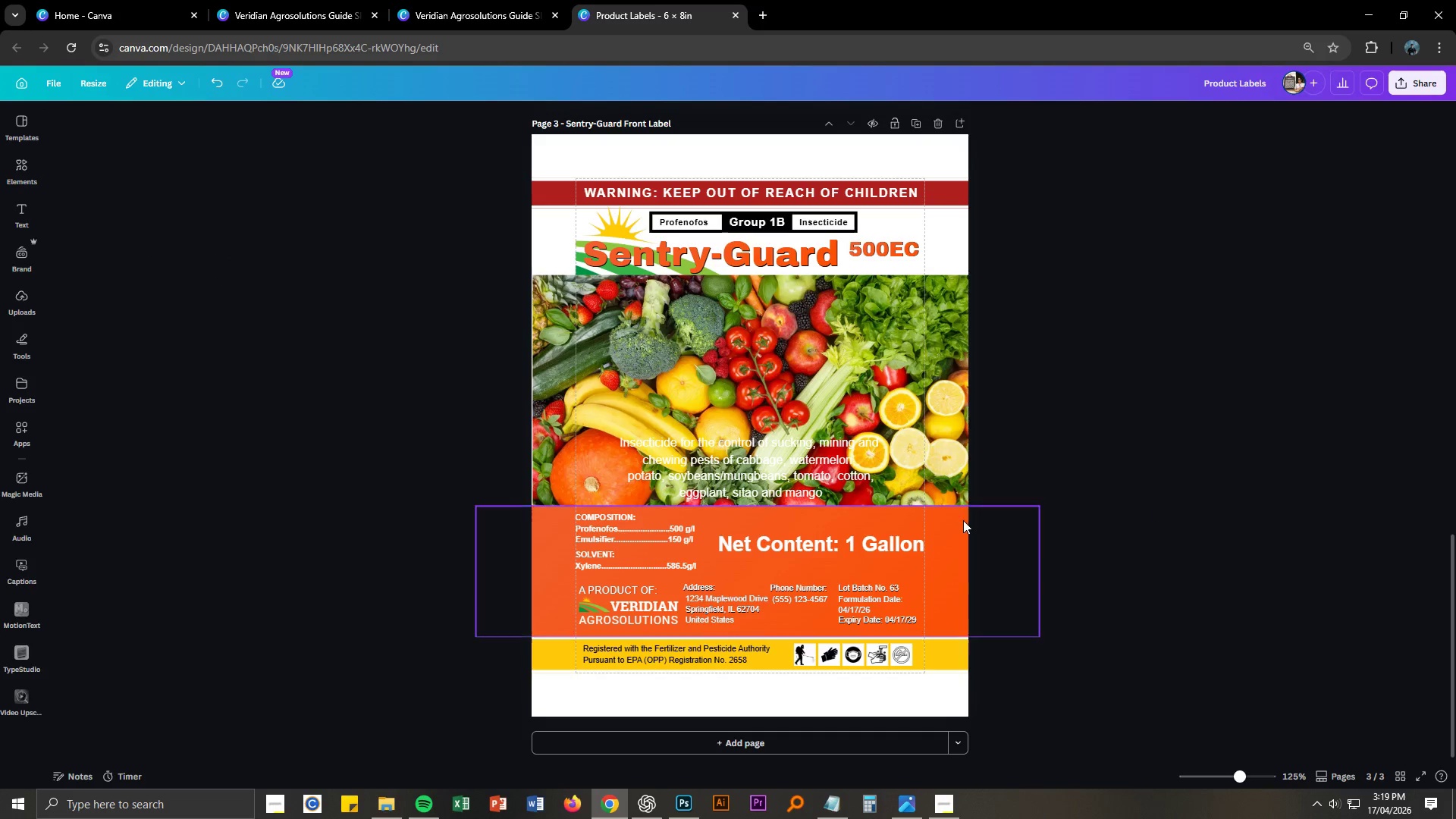 
left_click([961, 520])
 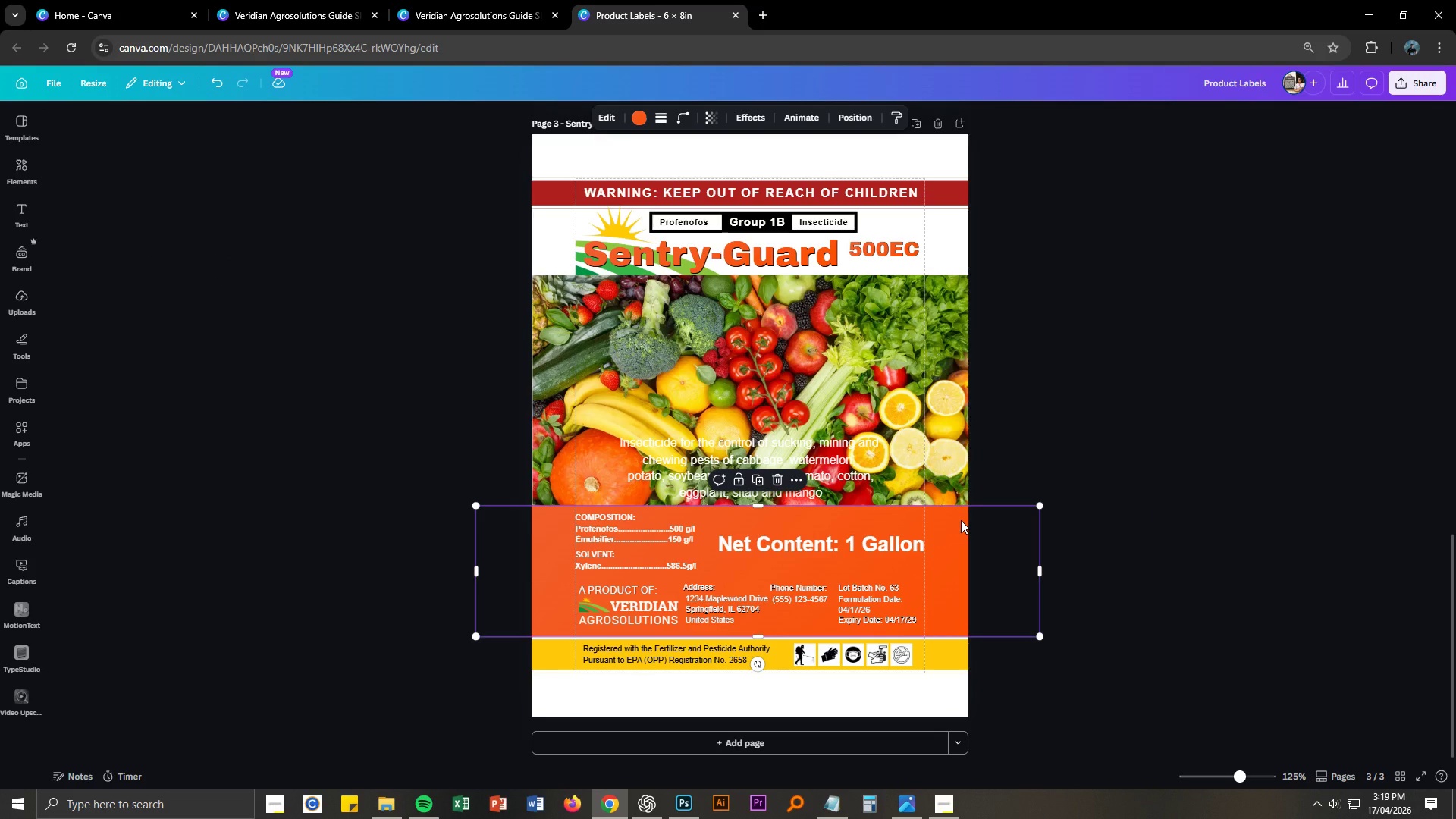 
key(Control+C)
 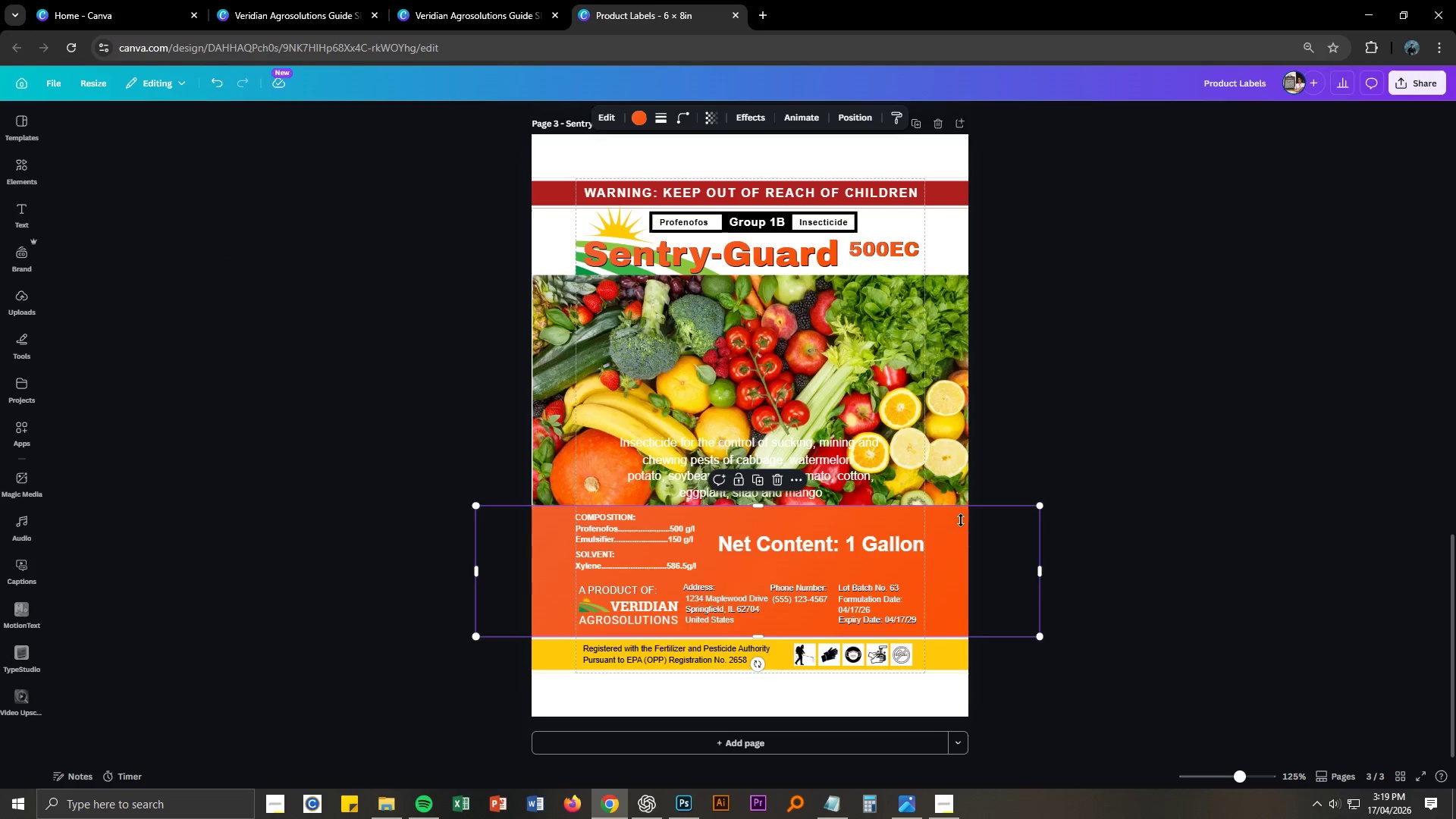 
key(Control+V)
 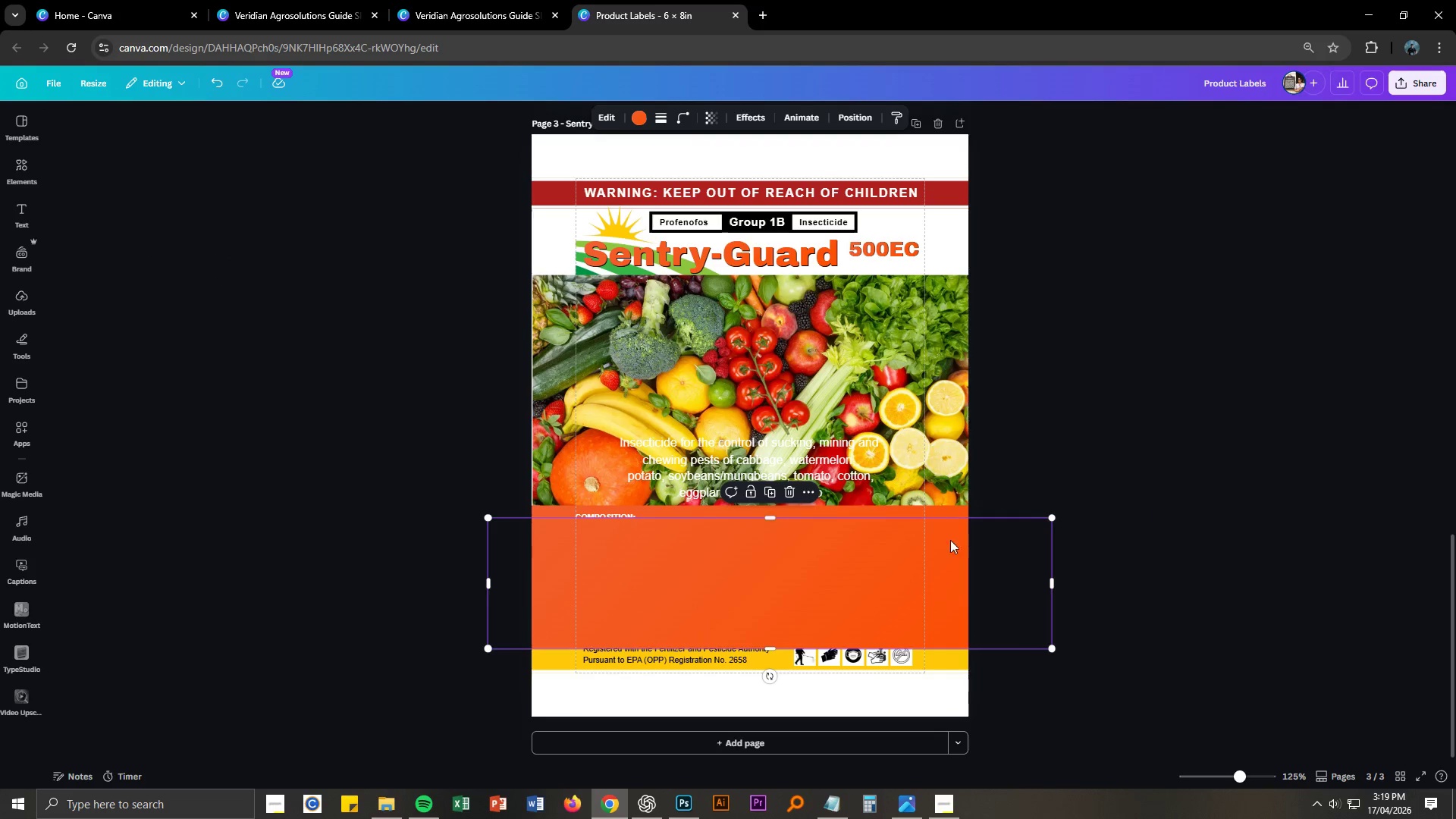 
left_click_drag(start_coordinate=[946, 563], to_coordinate=[944, 423])
 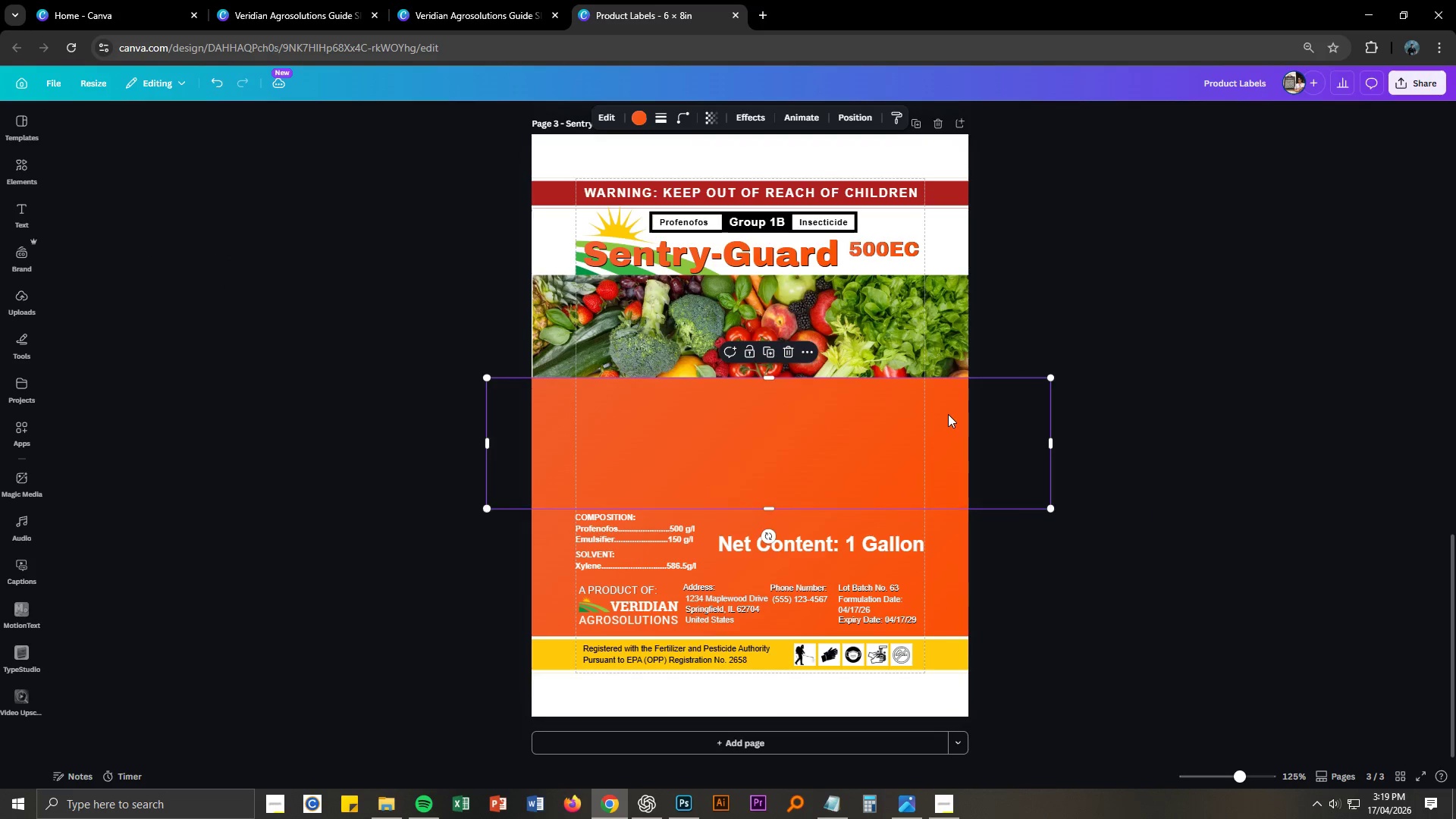 
left_click_drag(start_coordinate=[947, 416], to_coordinate=[947, 405])
 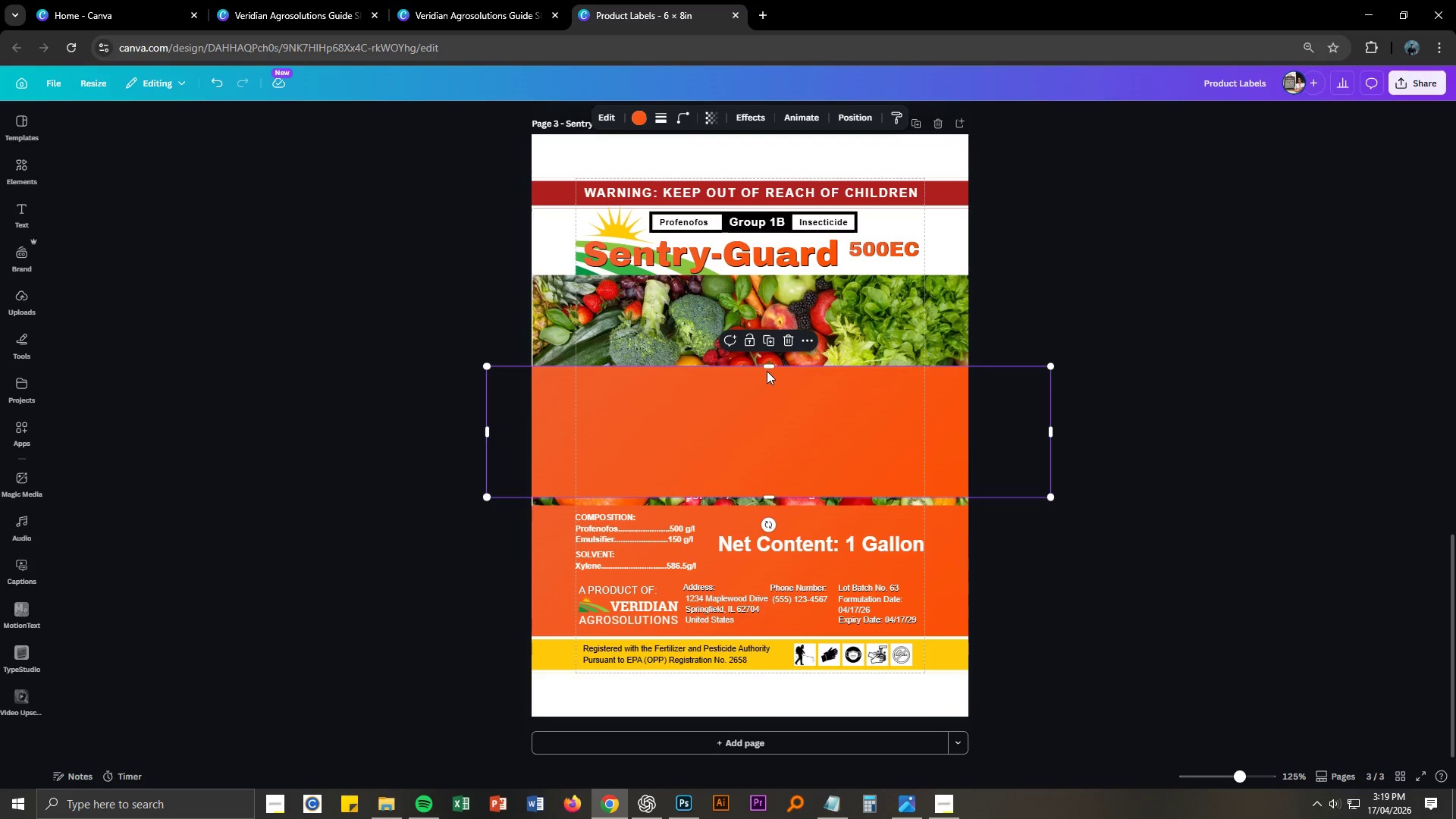 
left_click_drag(start_coordinate=[767, 362], to_coordinate=[769, 416])
 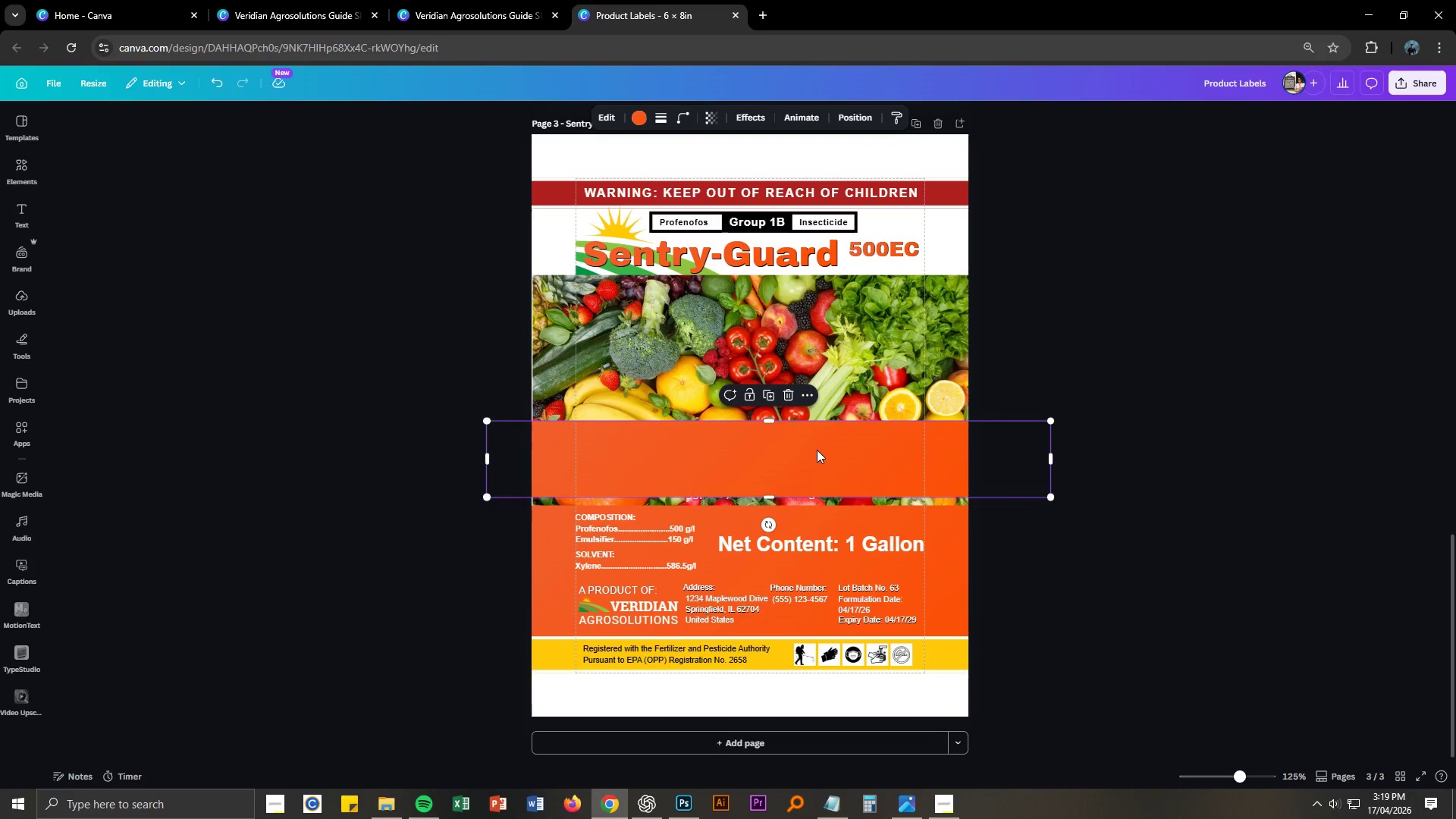 
left_click_drag(start_coordinate=[821, 449], to_coordinate=[823, 459])
 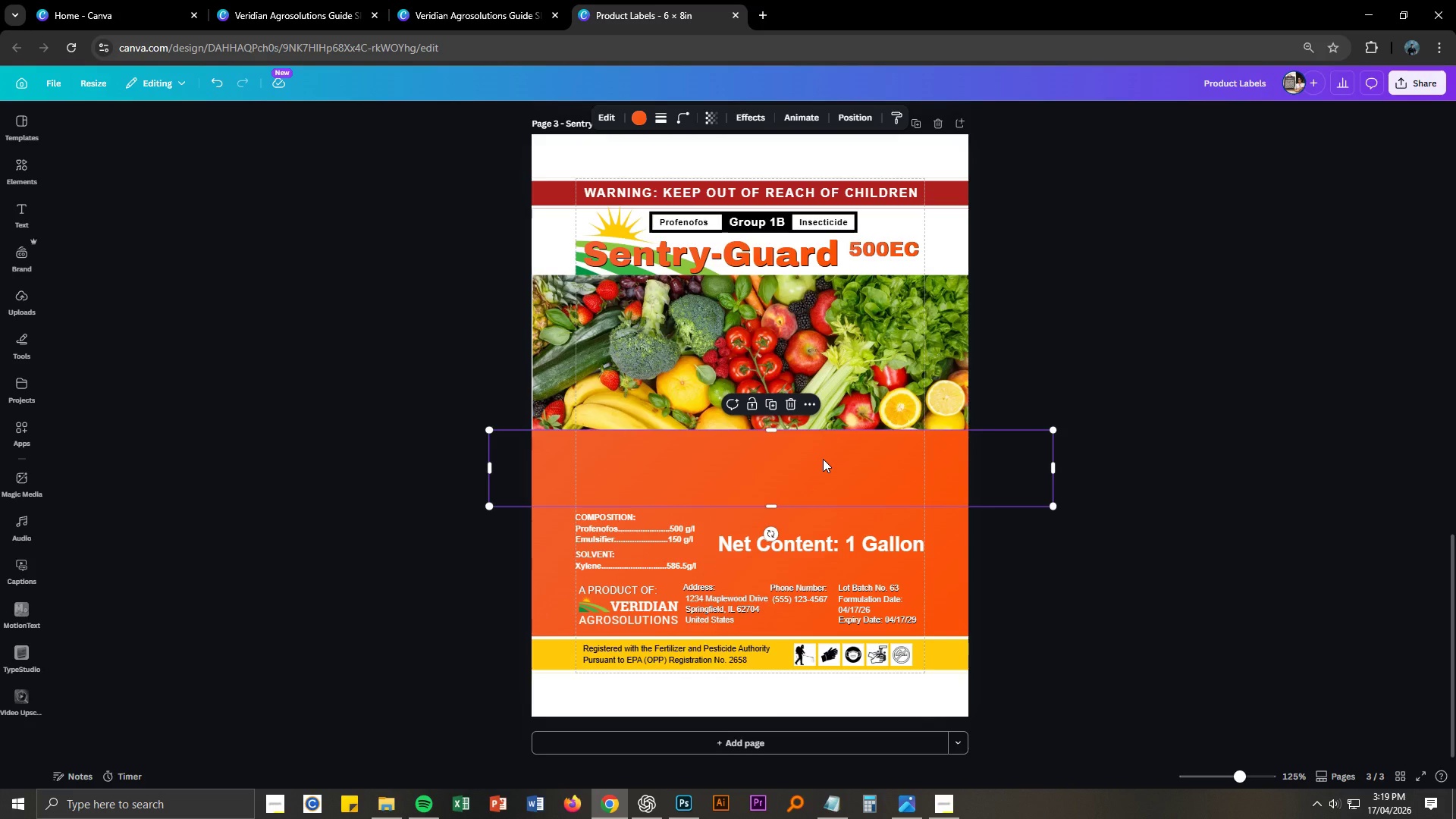 
left_click_drag(start_coordinate=[823, 459], to_coordinate=[807, 459])
 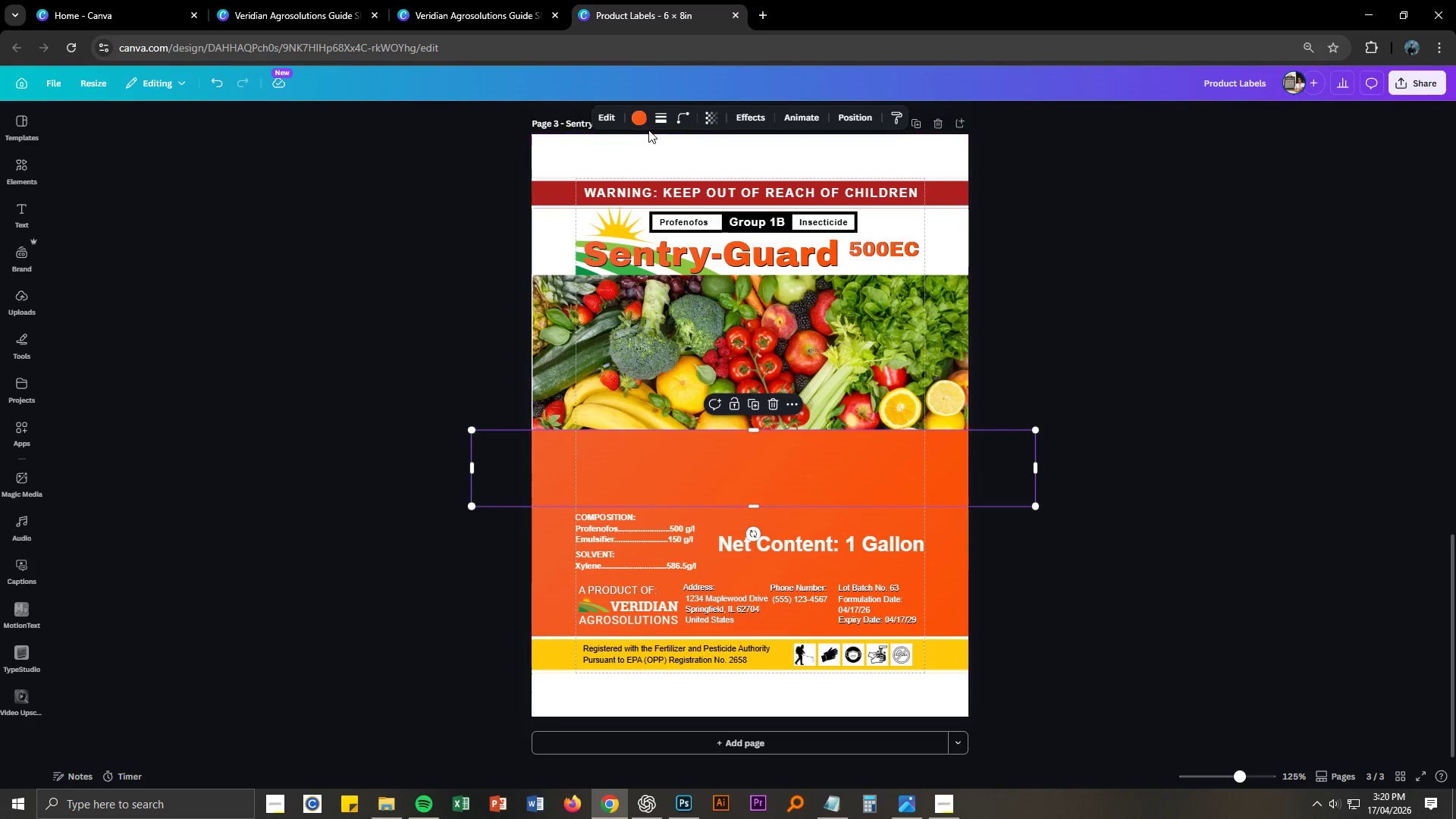 
left_click([641, 117])
 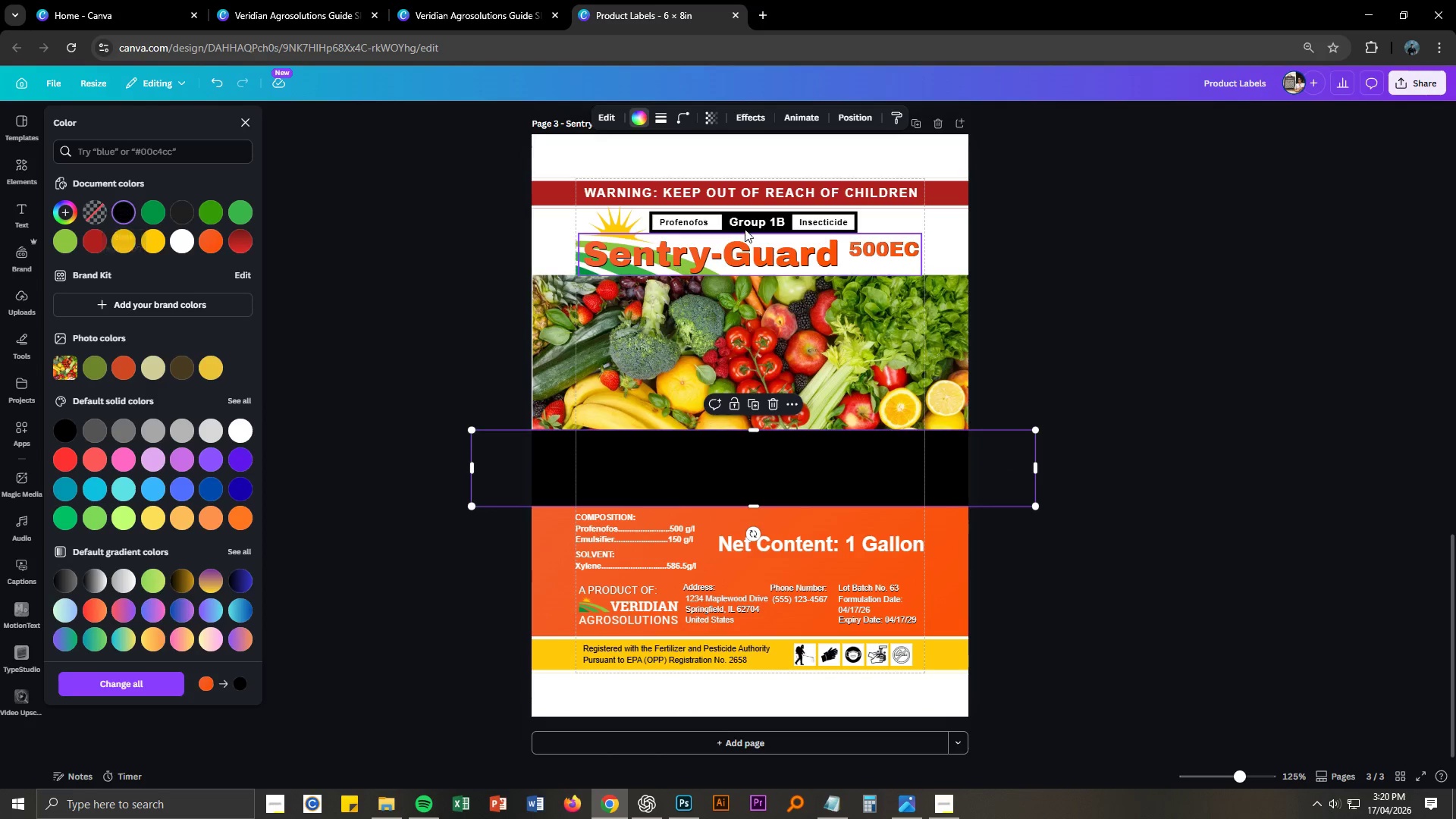 
left_click([716, 125])
 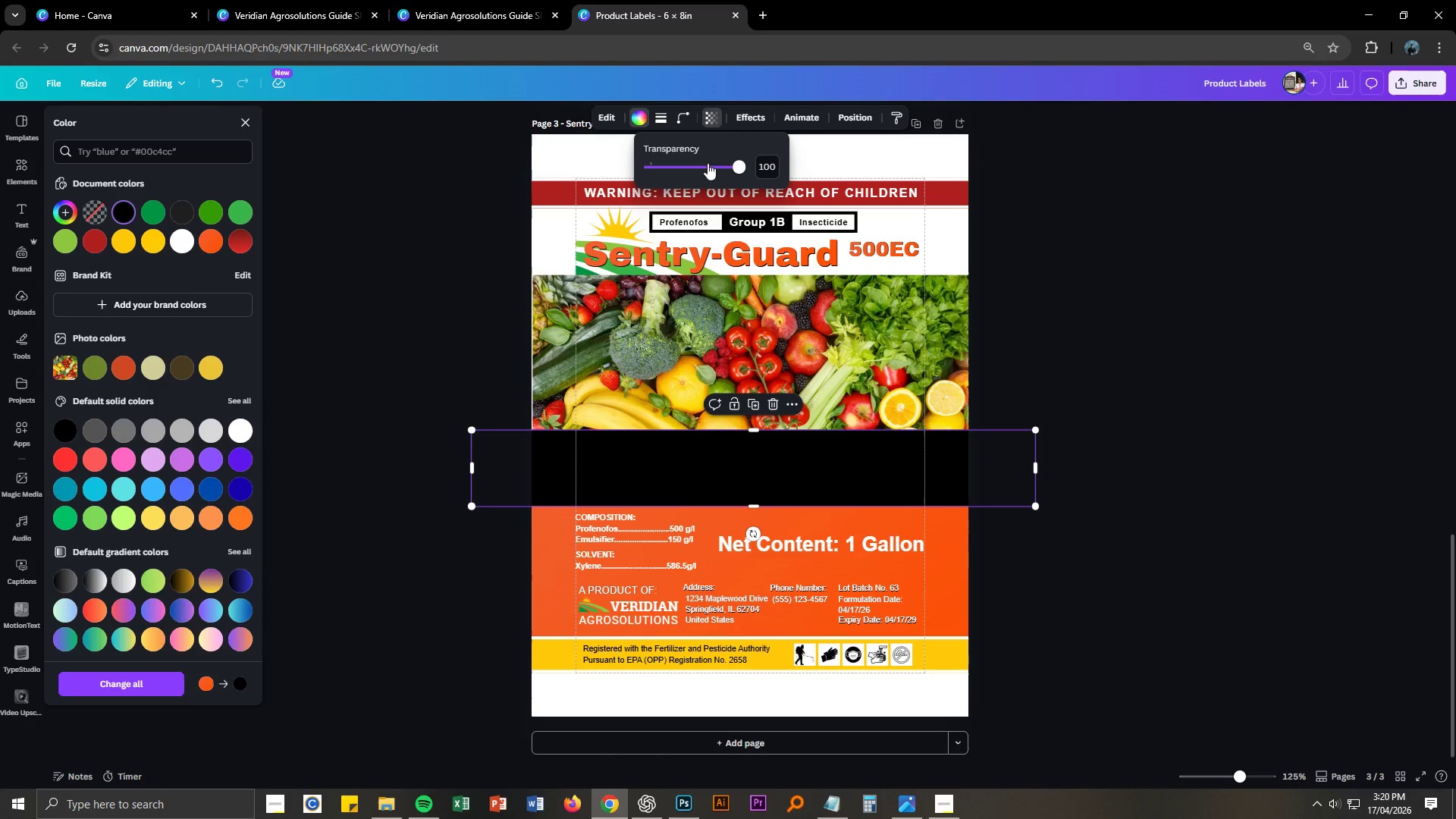 
left_click_drag(start_coordinate=[731, 165], to_coordinate=[713, 165])
 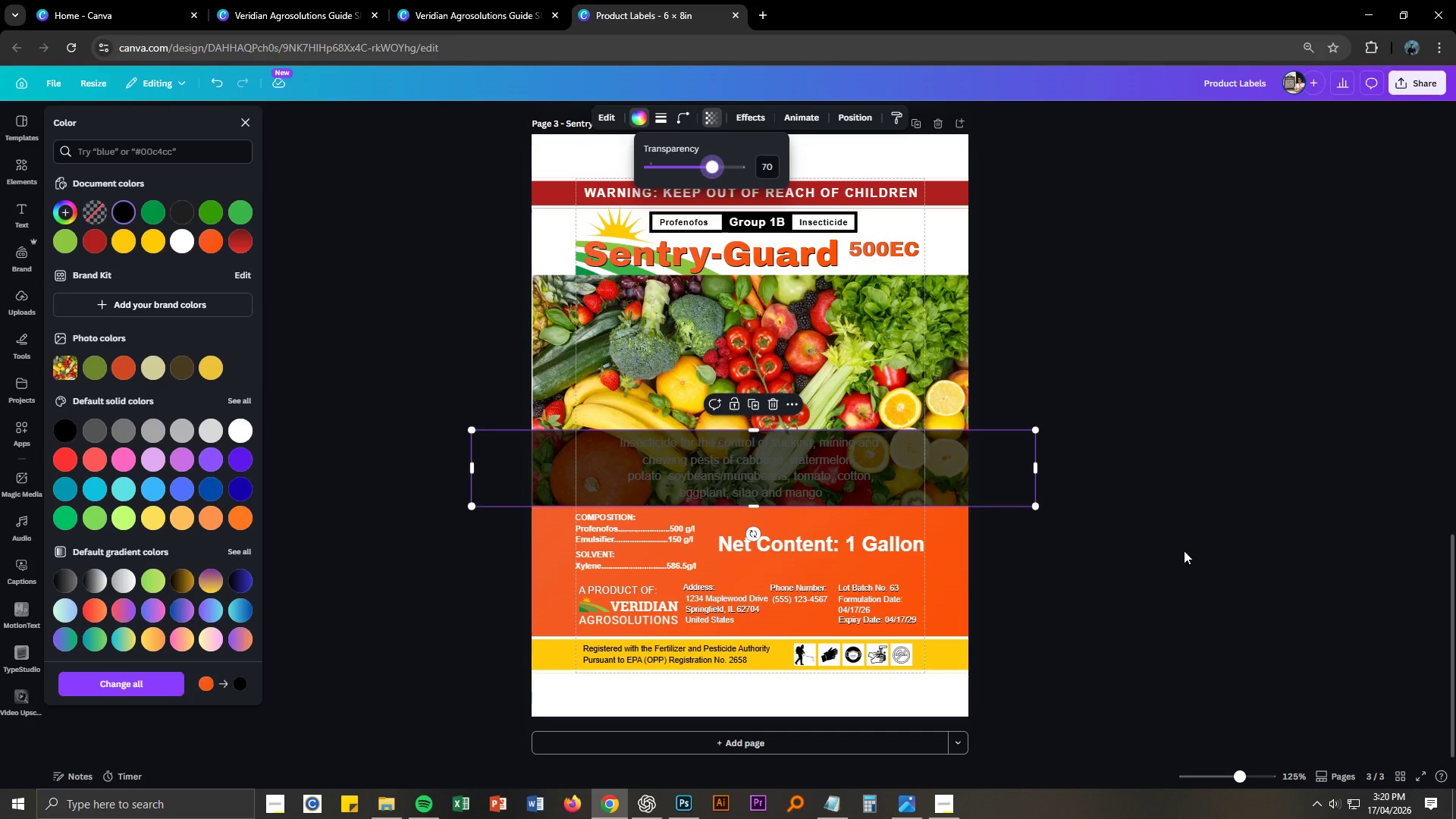 
left_click_drag(start_coordinate=[1185, 553], to_coordinate=[1180, 540])
 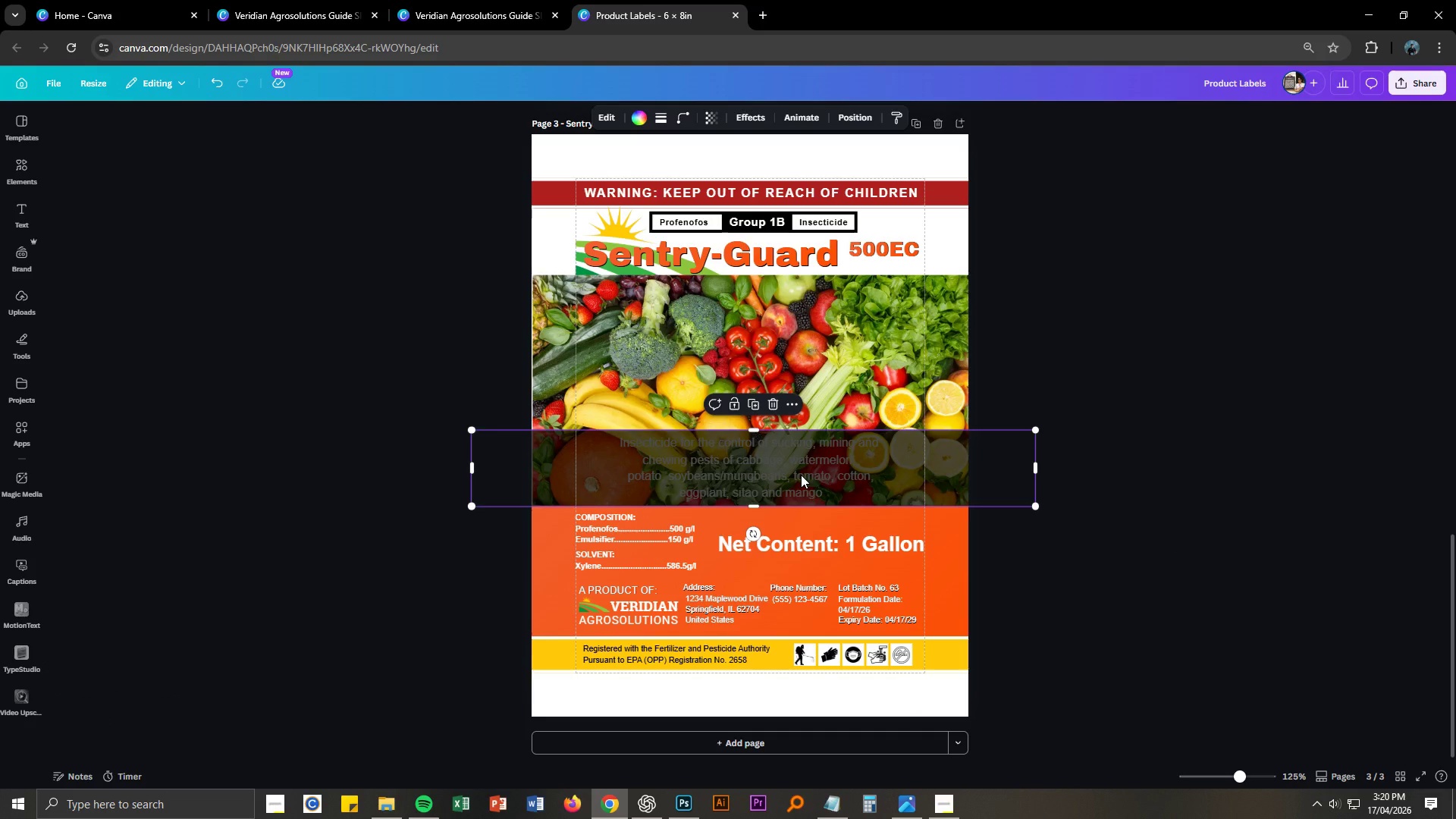 
right_click([801, 475])
 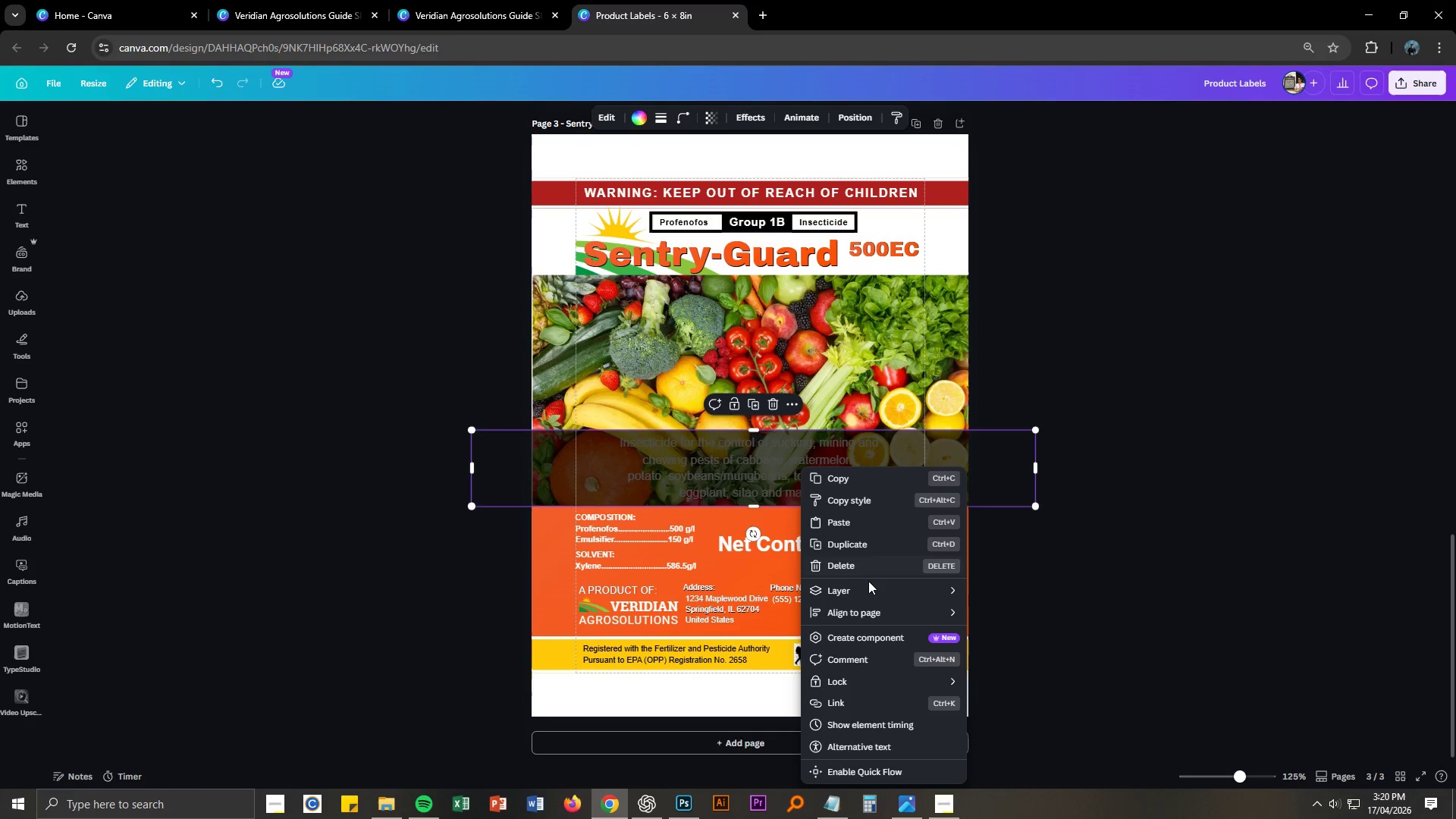 
left_click([870, 592])
 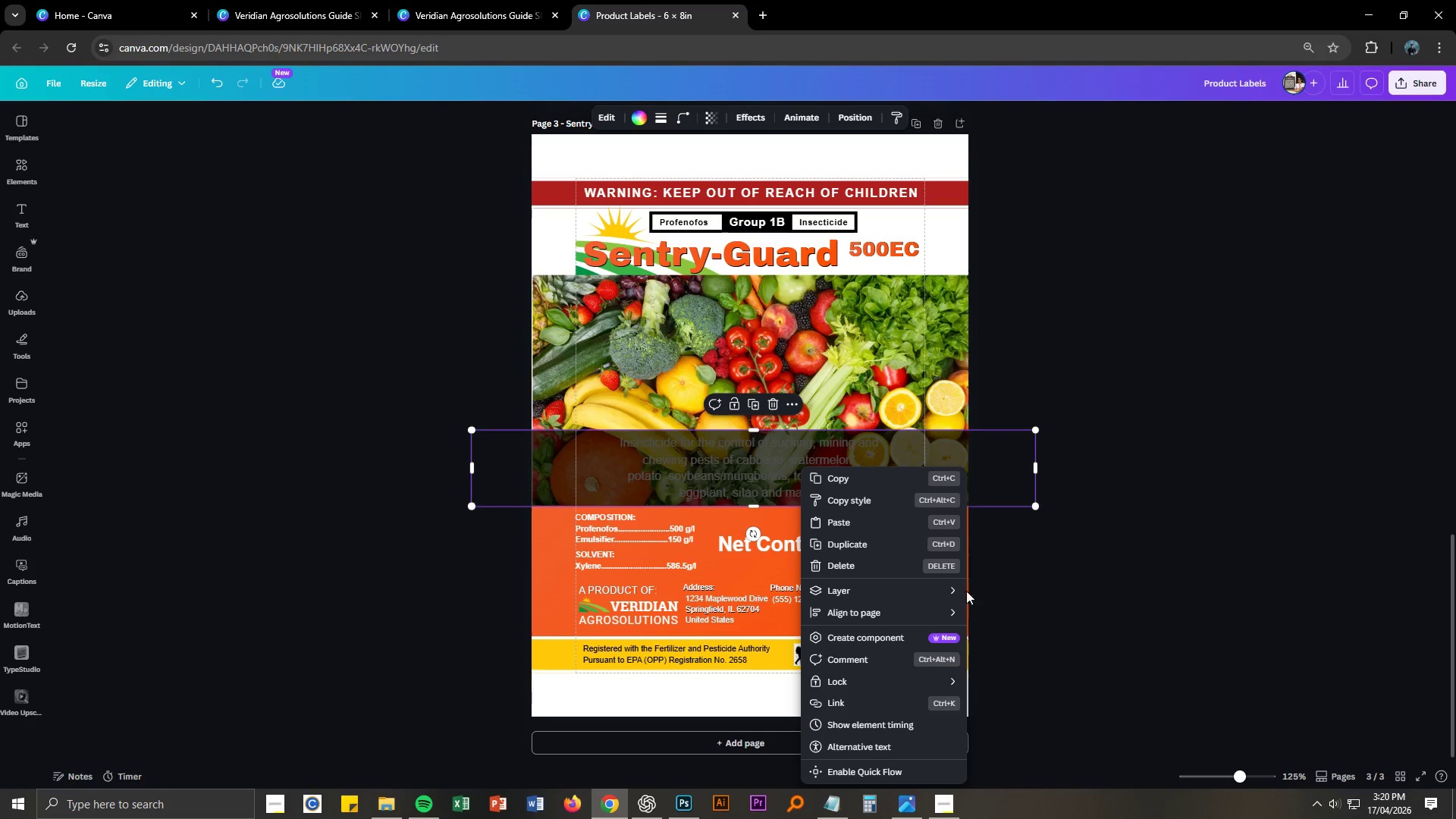 
left_click([914, 585])
 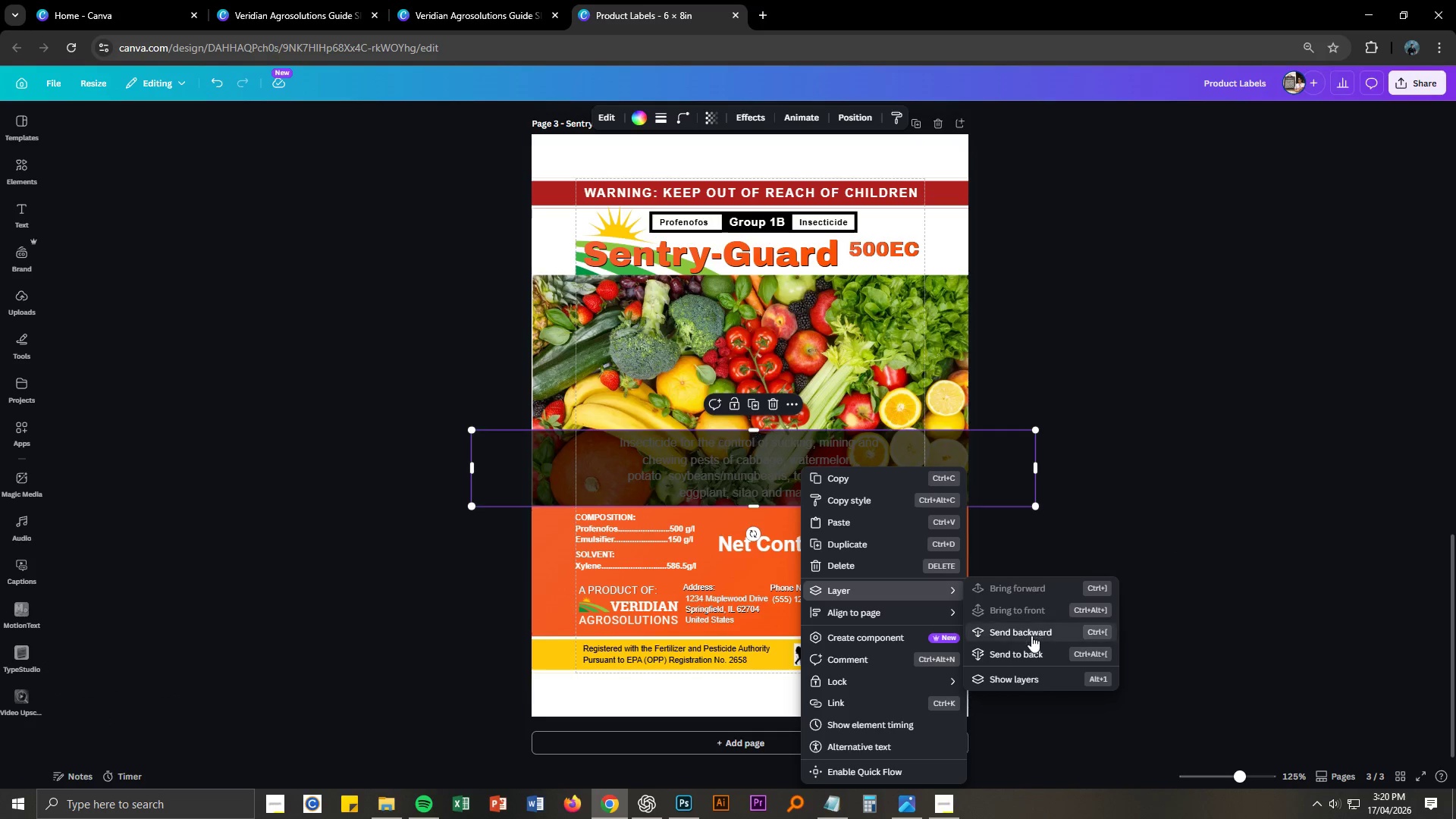 
left_click([1031, 635])
 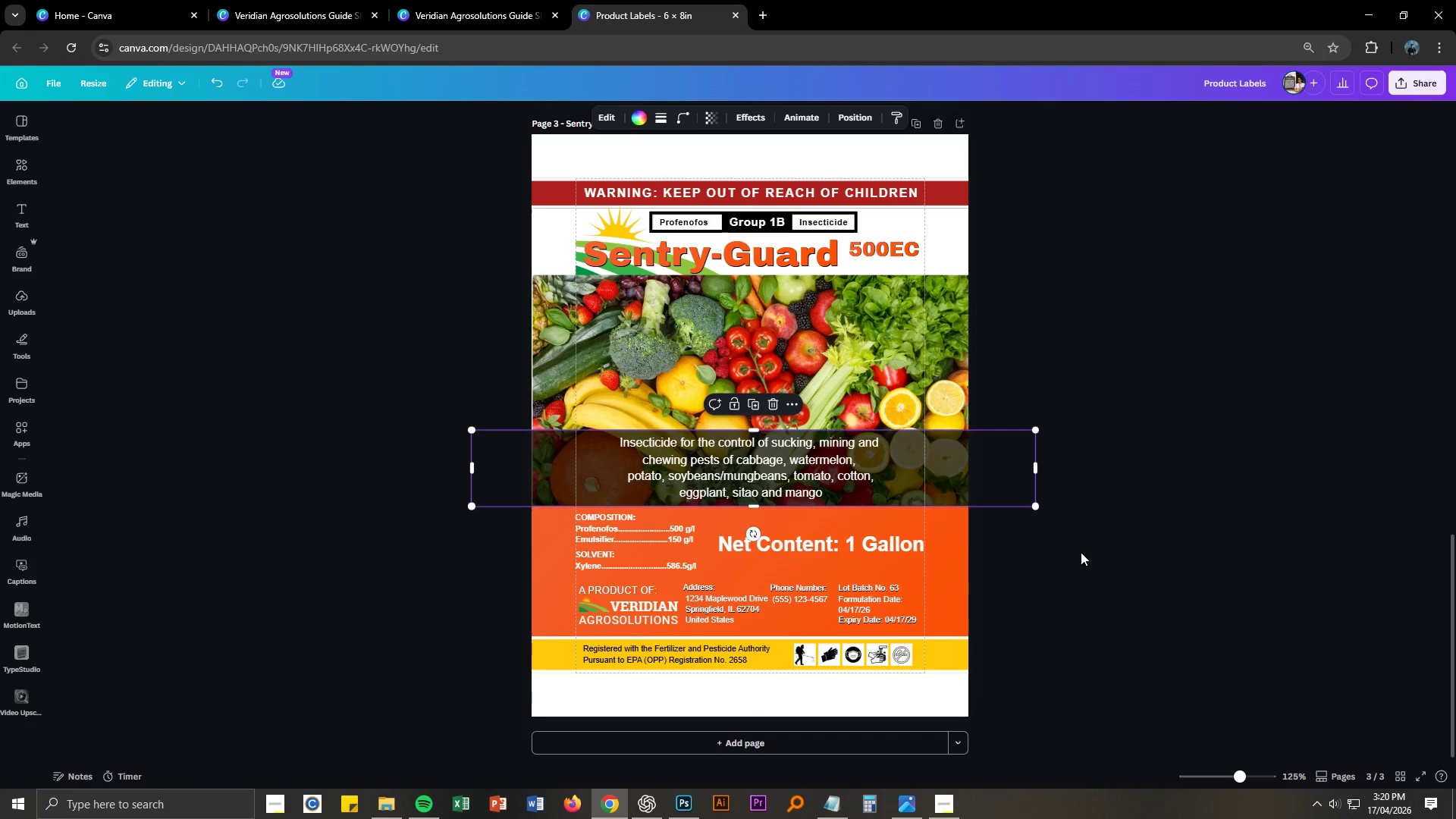 
left_click([1078, 552])
 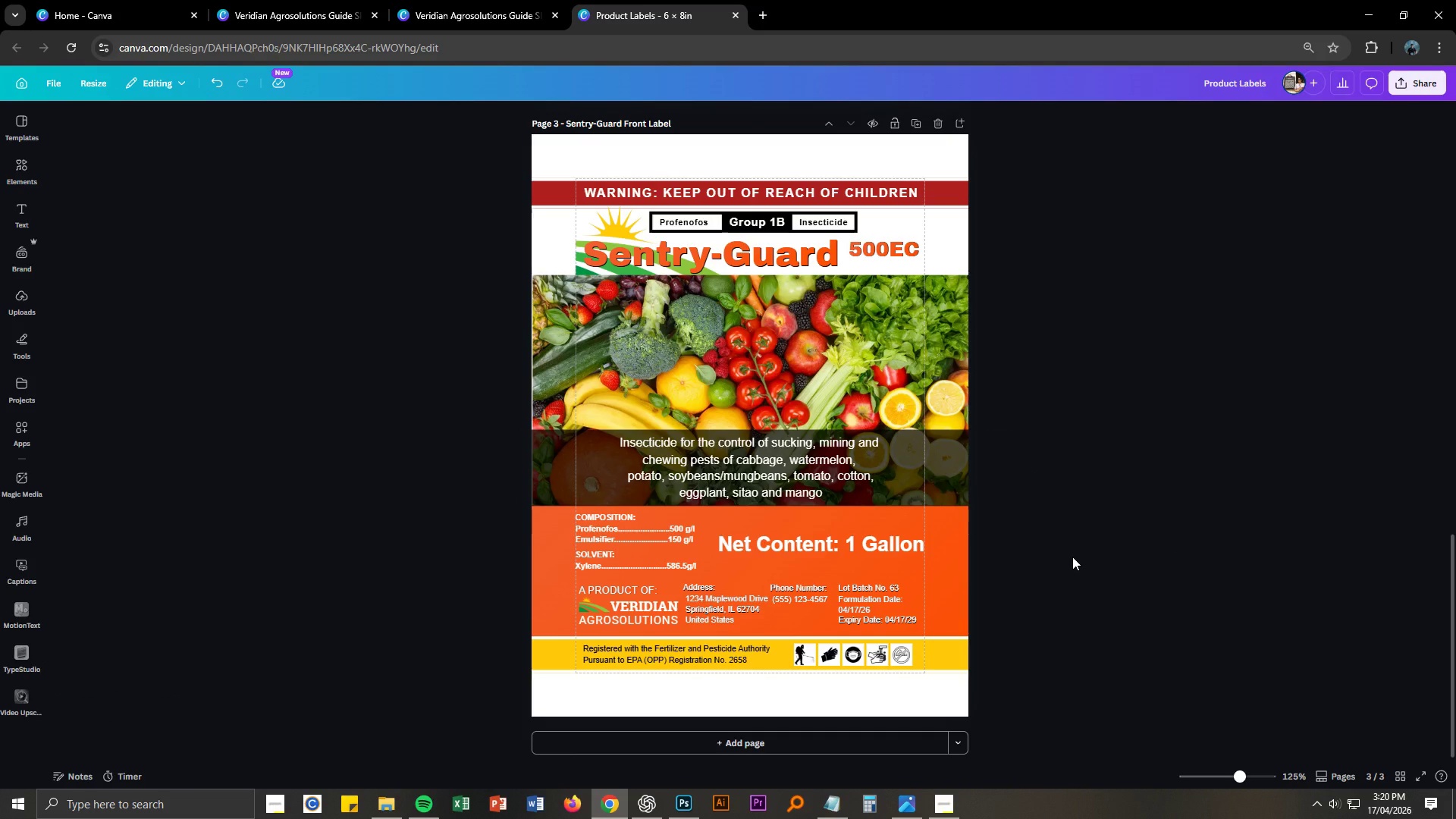 
left_click([1072, 557])
 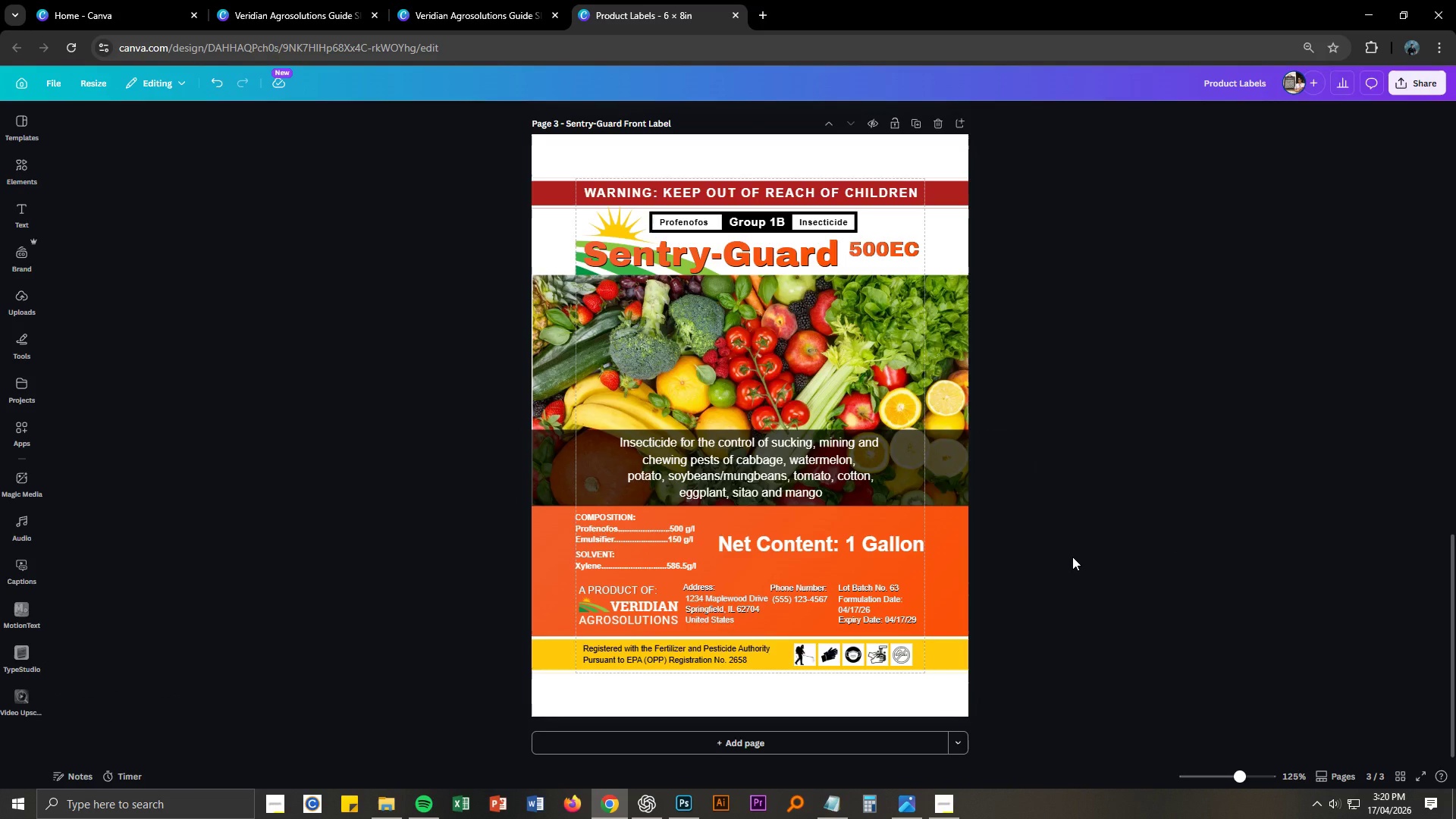 
key(Control+NumpadAdd)
 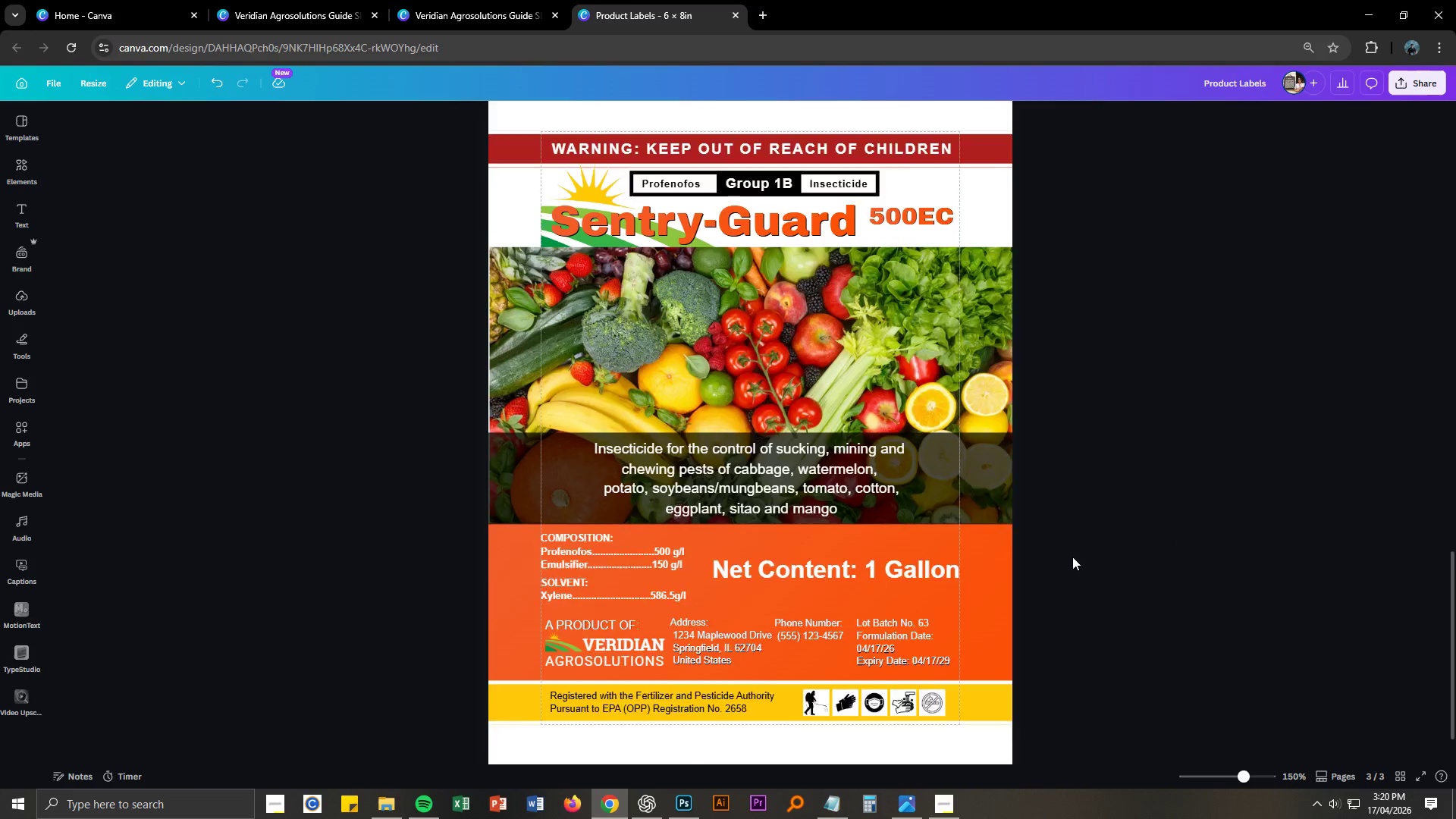 
key(Control+NumpadAdd)
 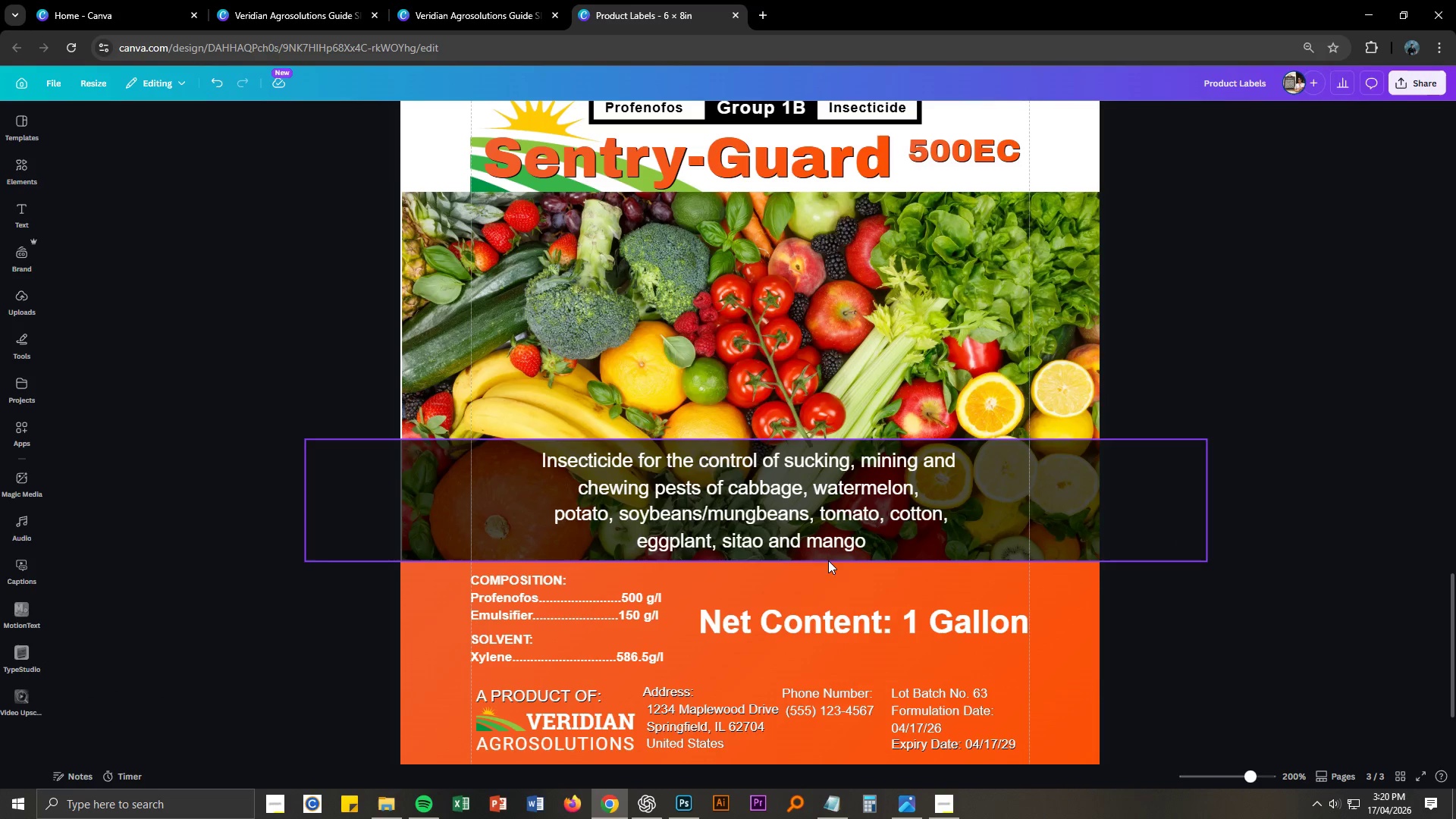 
key(Alt+AltLeft)
 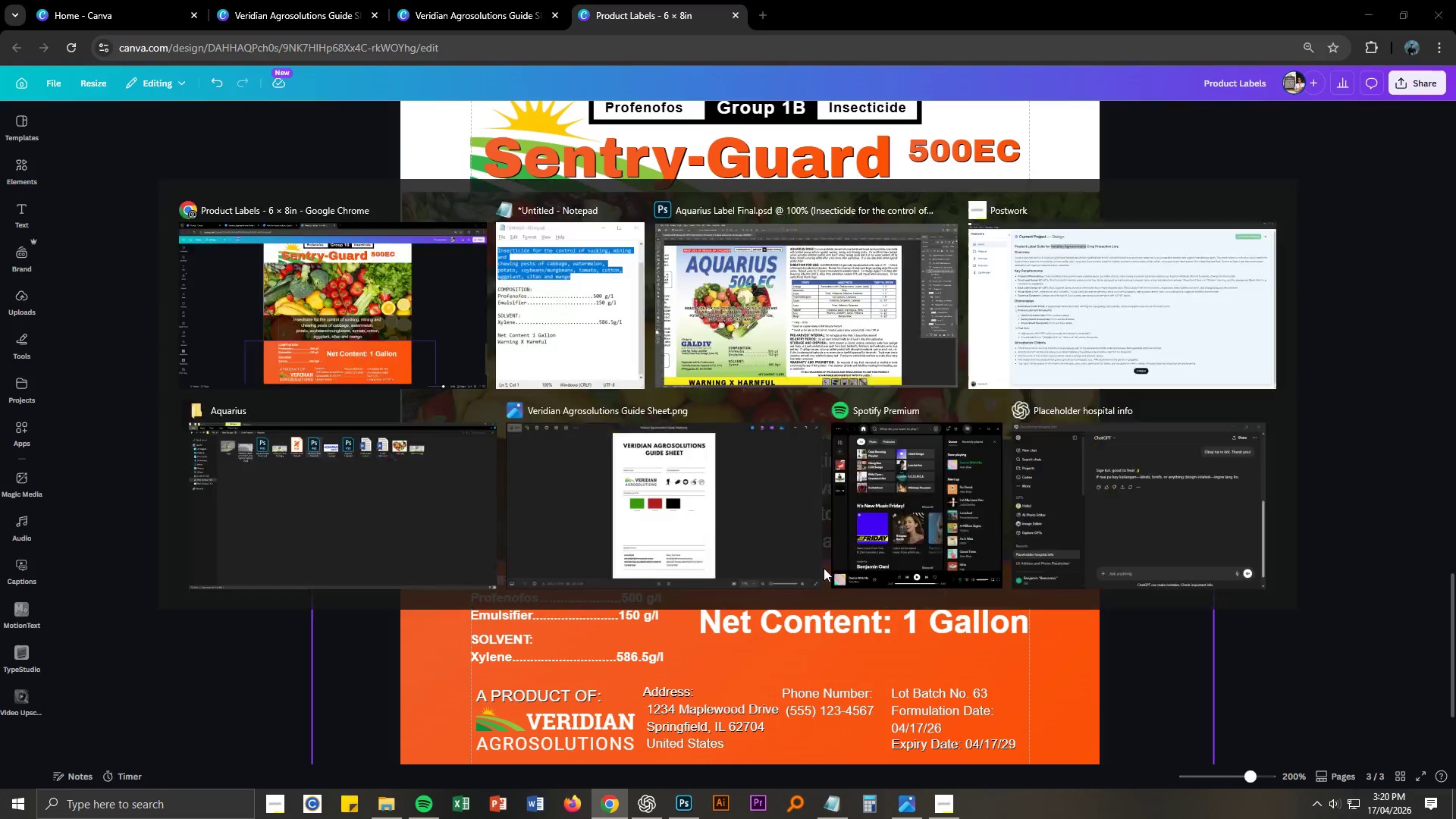 
key(Alt+Tab)
 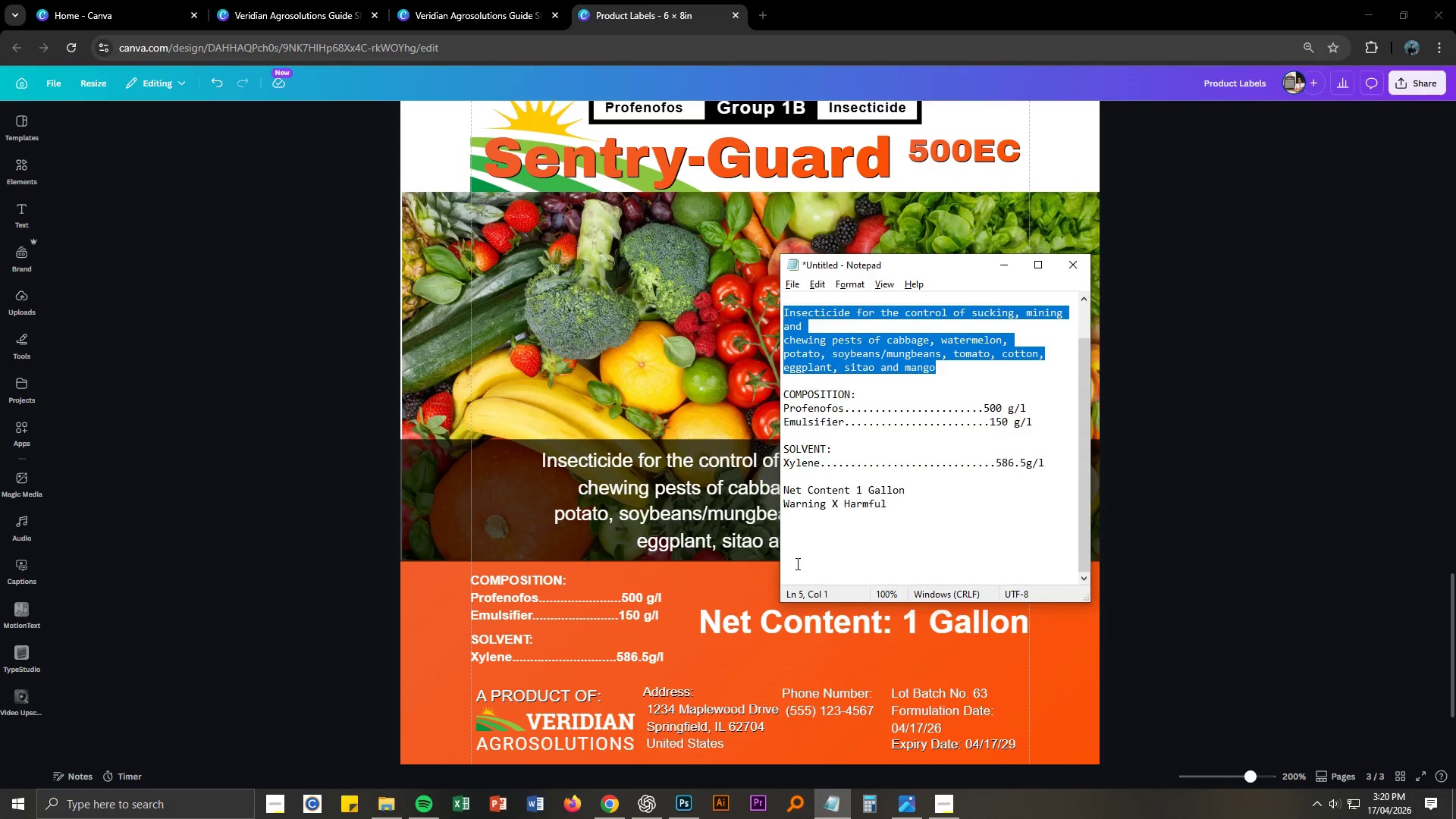 
key(Alt+AltLeft)
 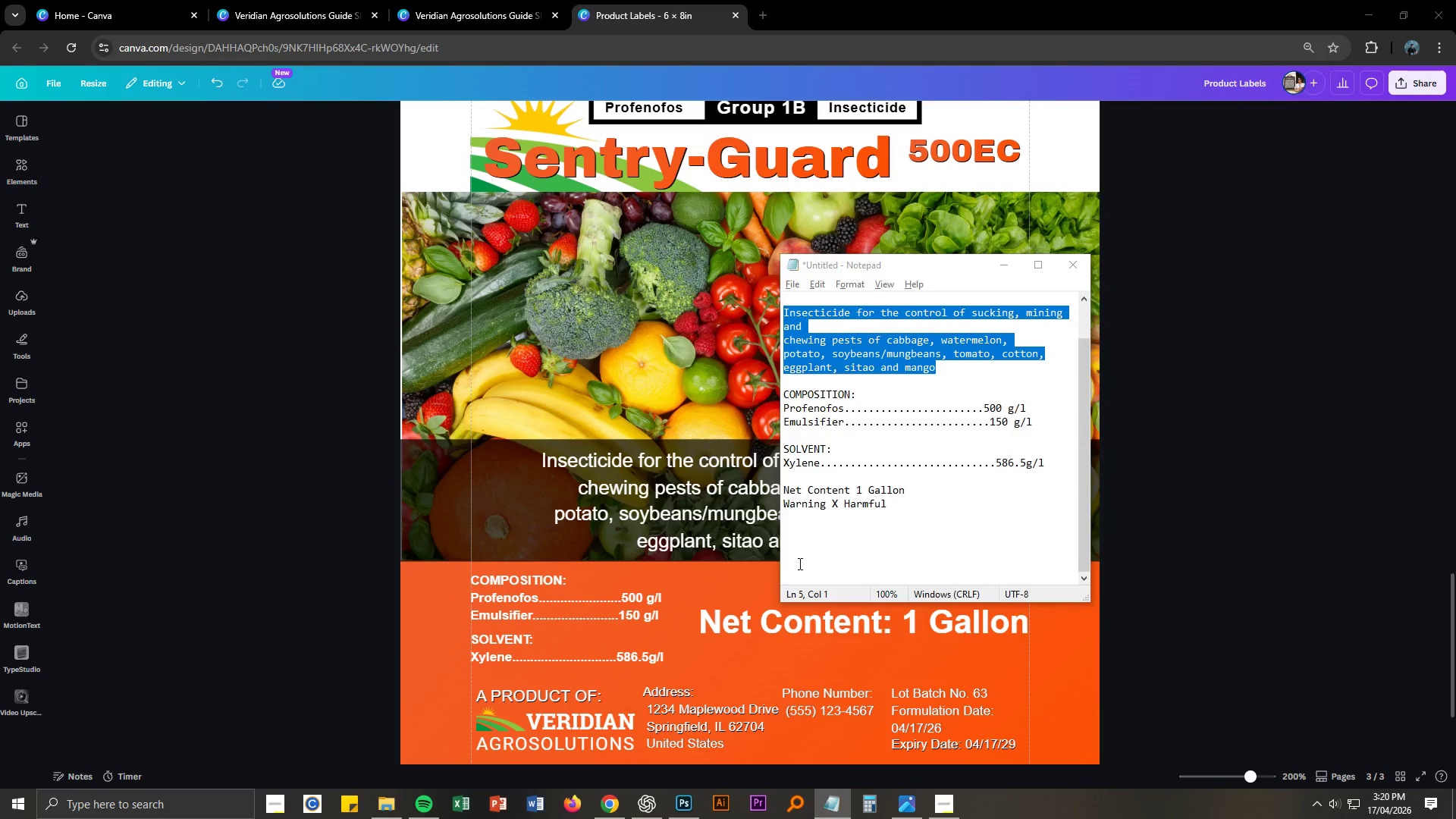 
key(Alt+Tab)
 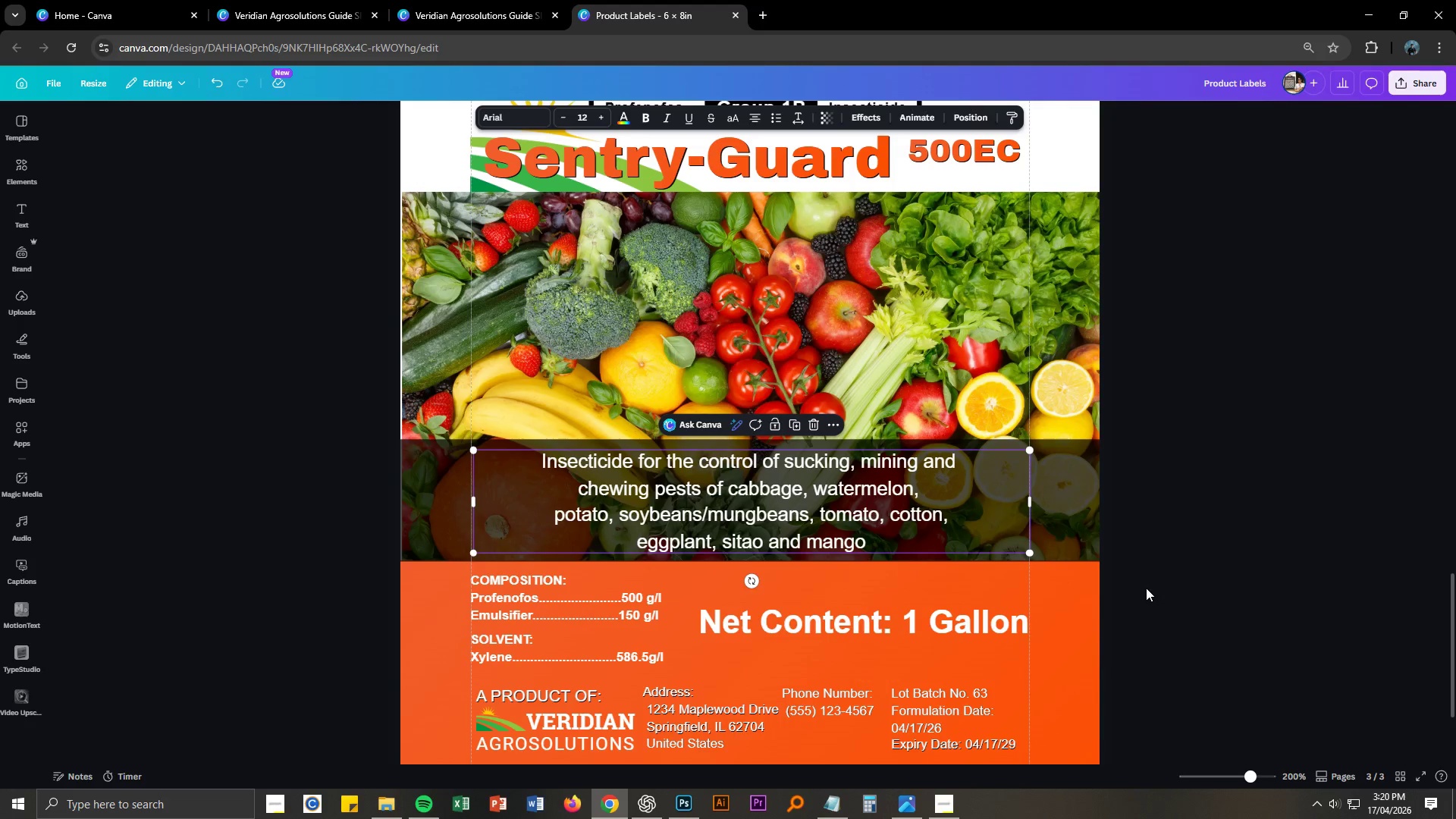 
wait(14.25)
 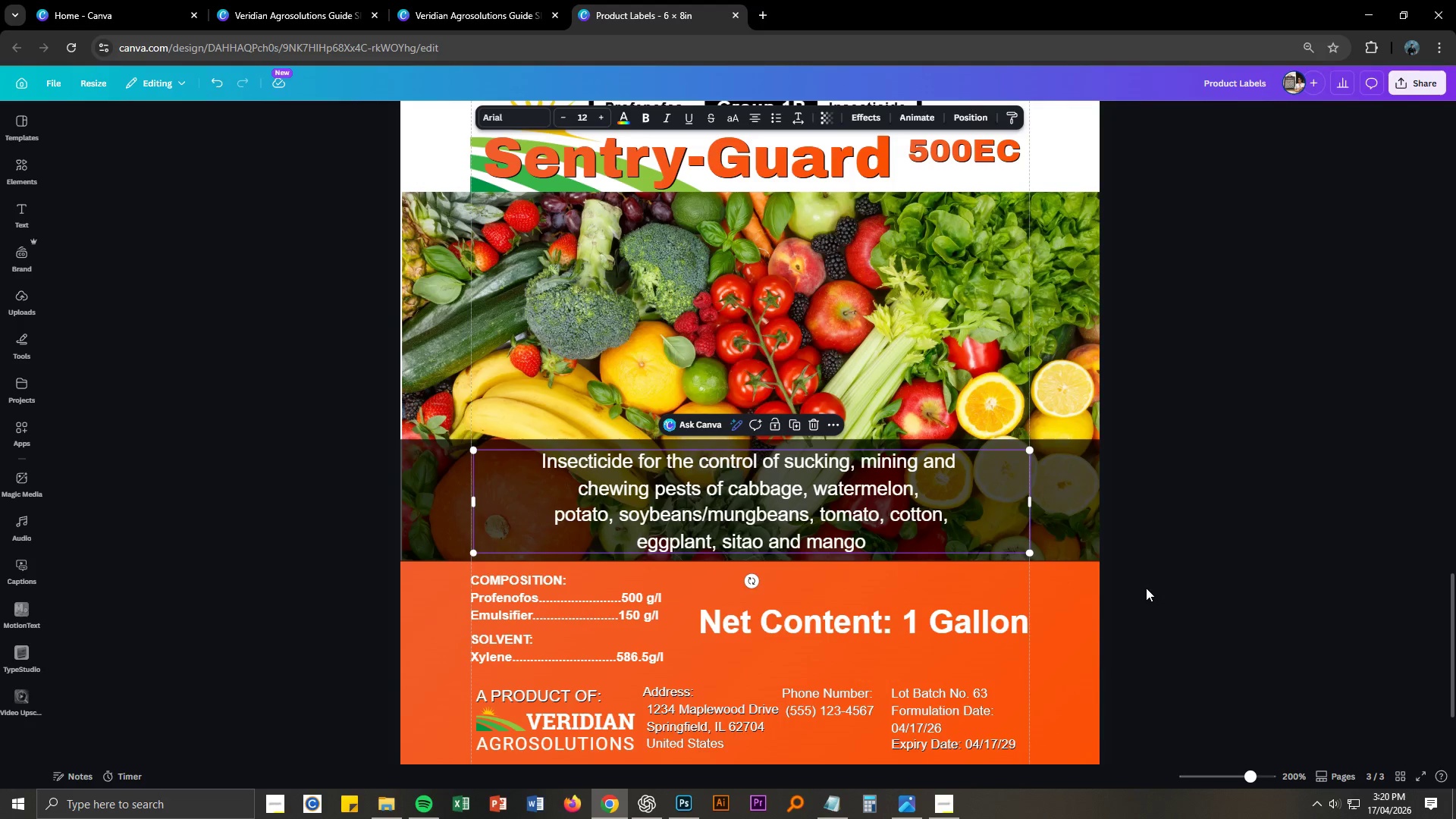 
left_click([14, 180])
 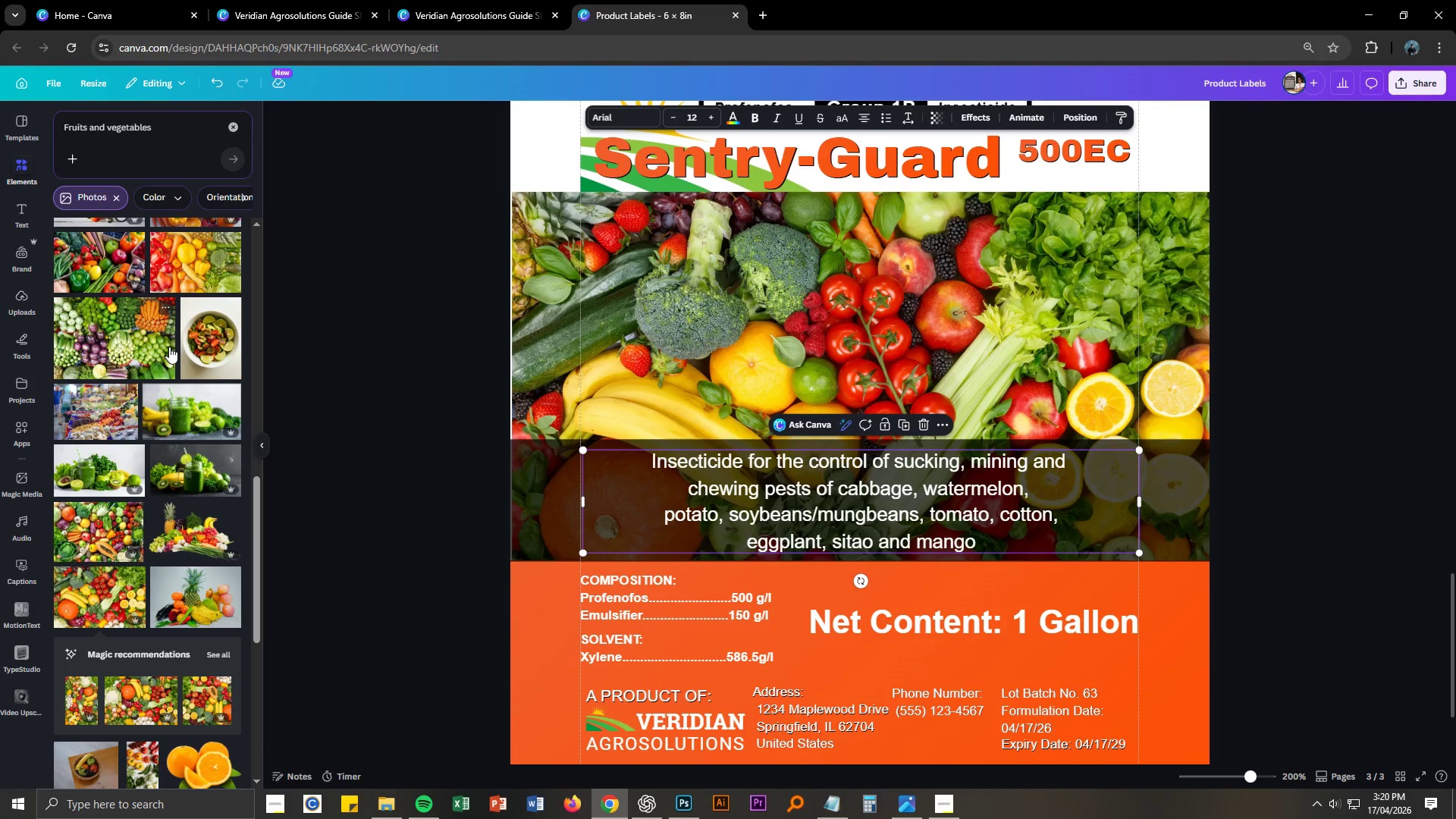 
scroll: coordinate [162, 469], scroll_direction: down, amount: 6.0
 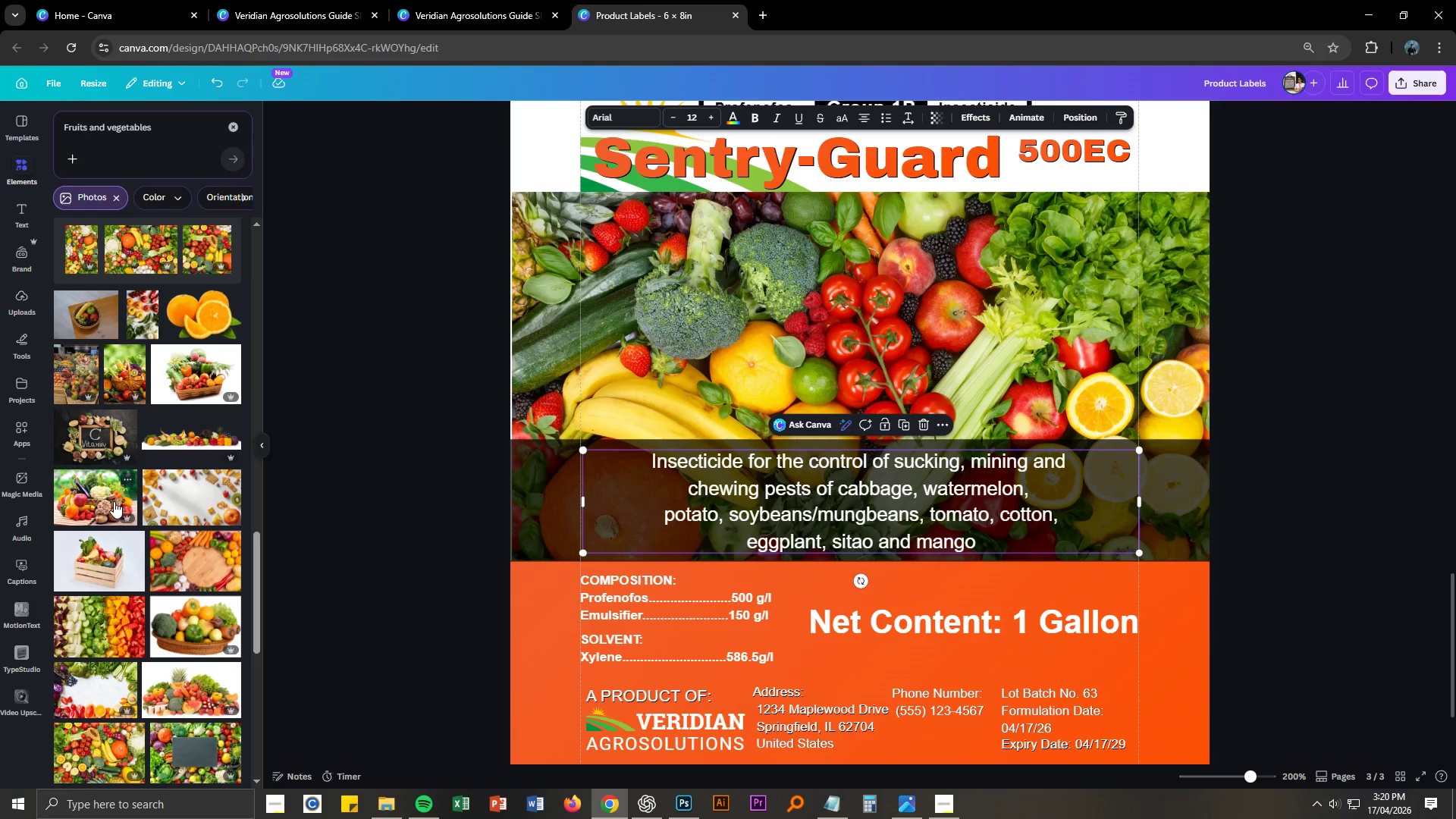 
left_click([111, 500])
 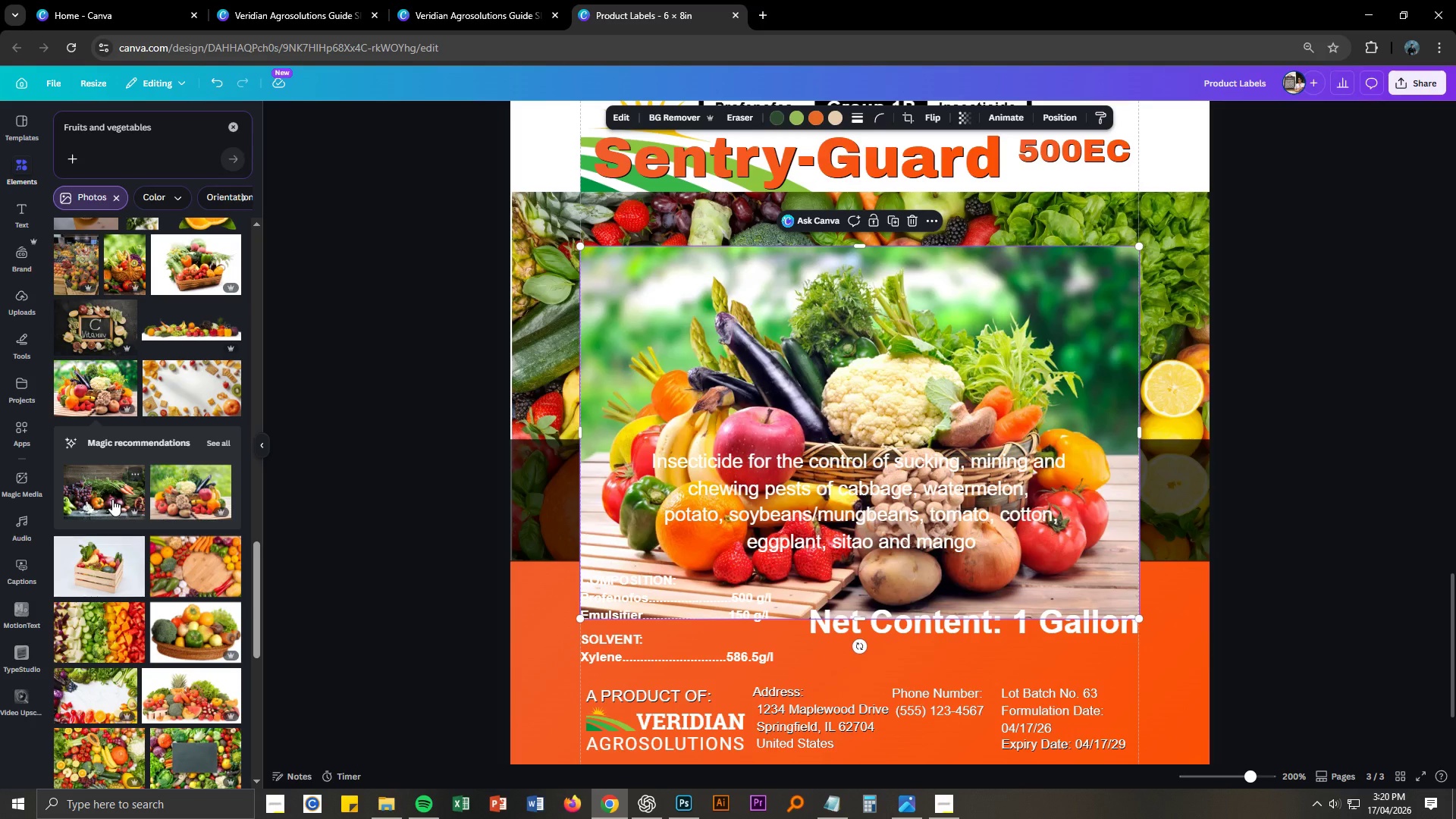 
wait(14.12)
 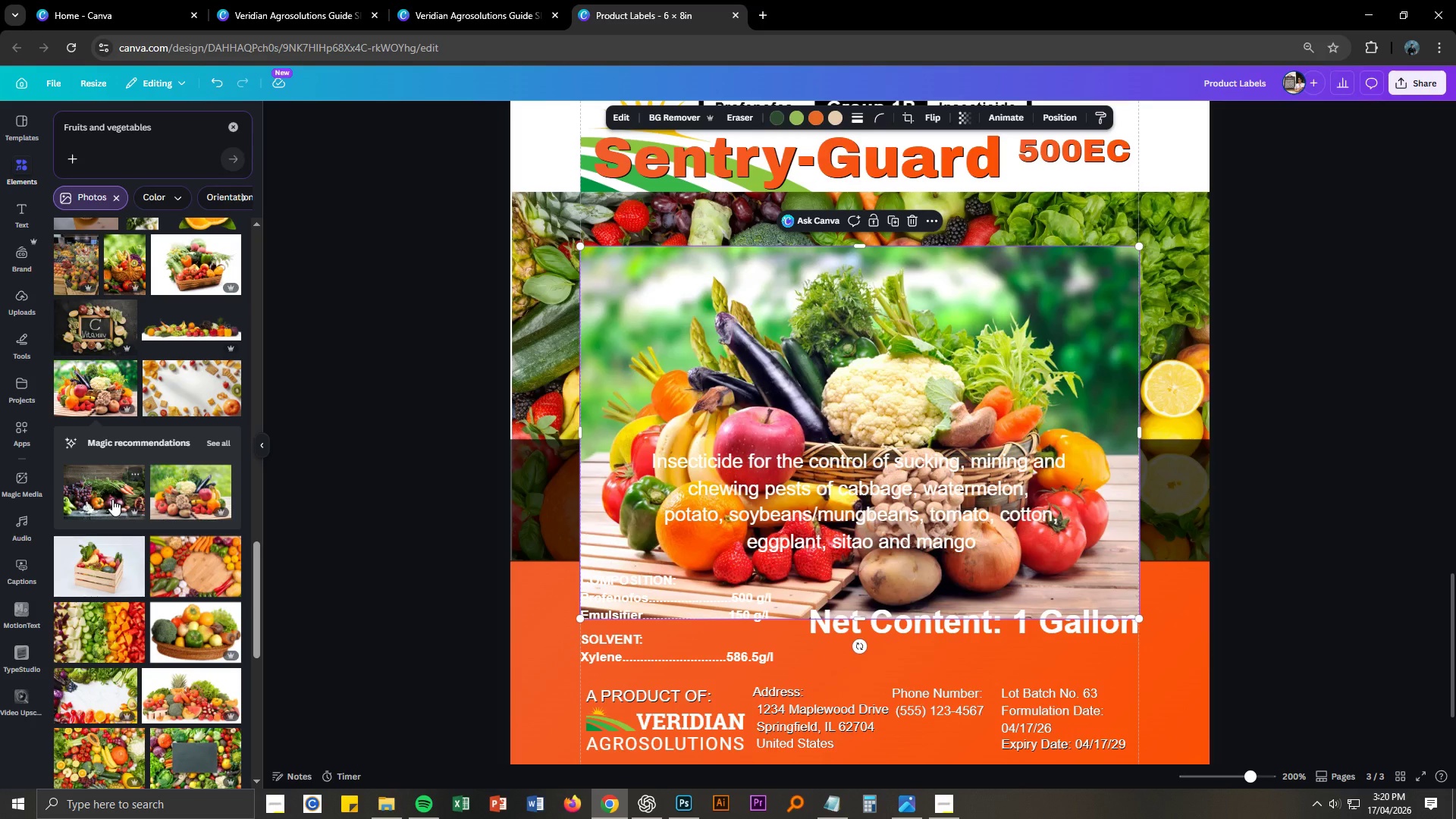 
key(Delete)
 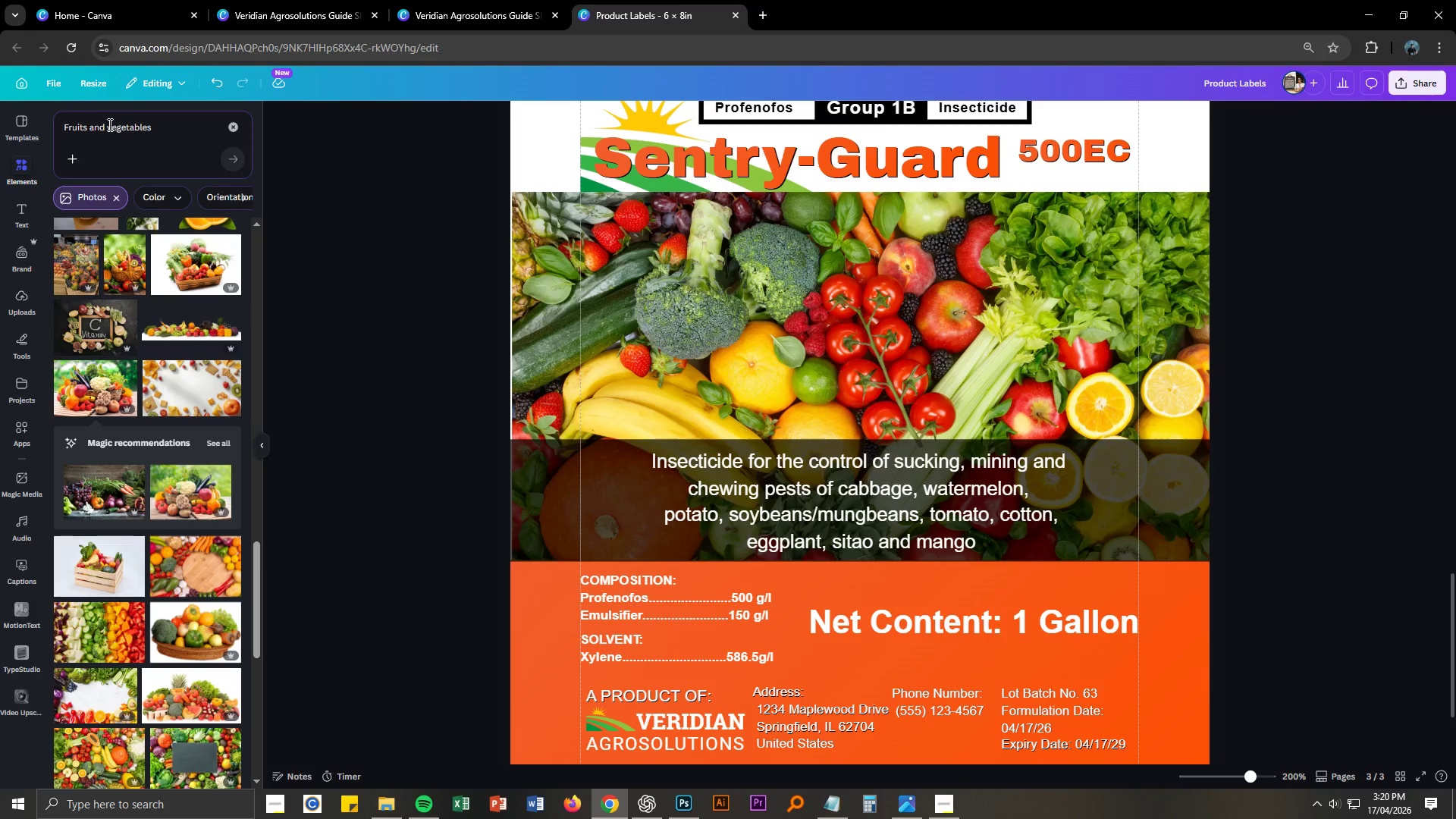 
left_click_drag(start_coordinate=[105, 125], to_coordinate=[52, 128])
 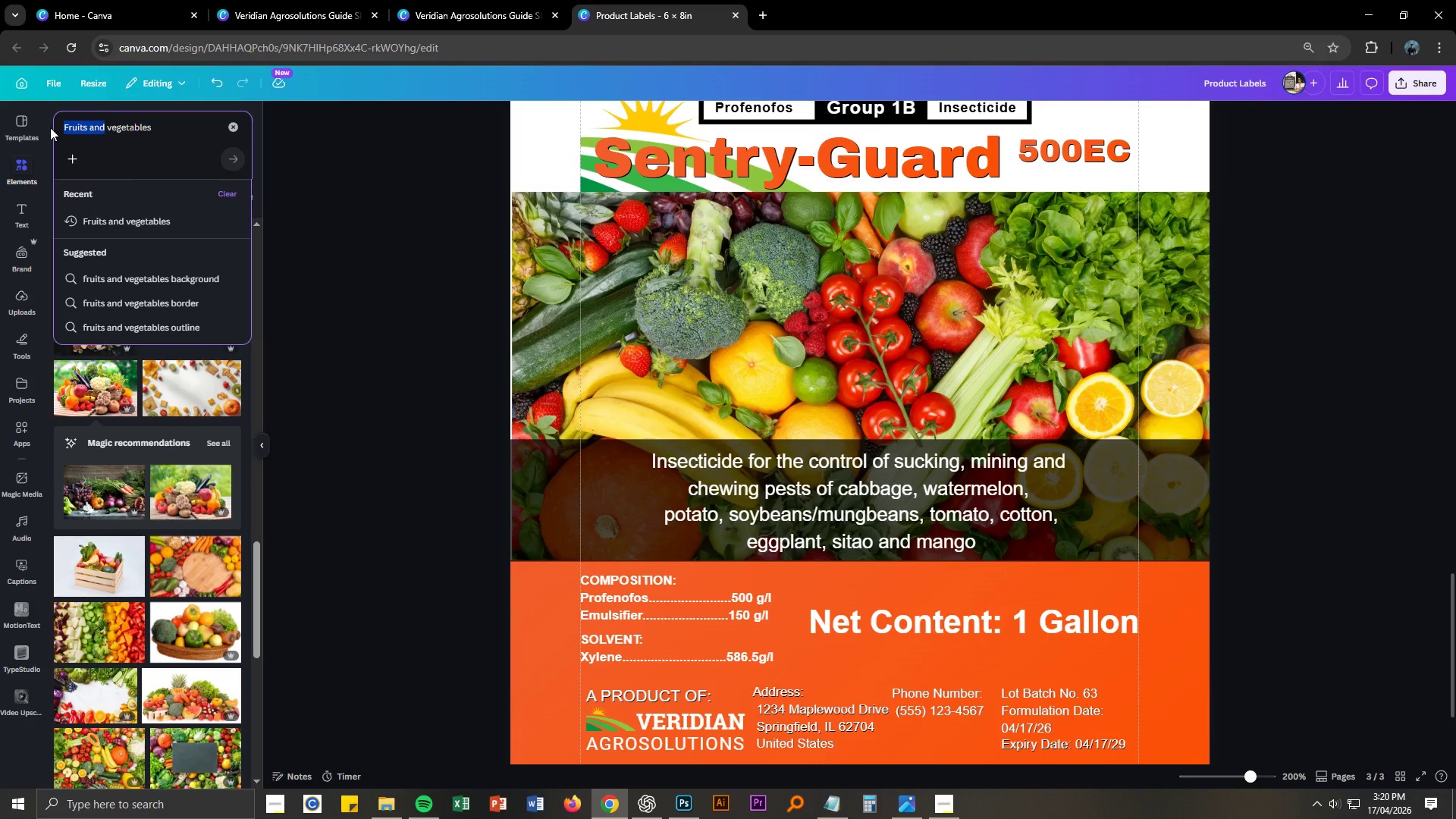 
key(Backspace)
 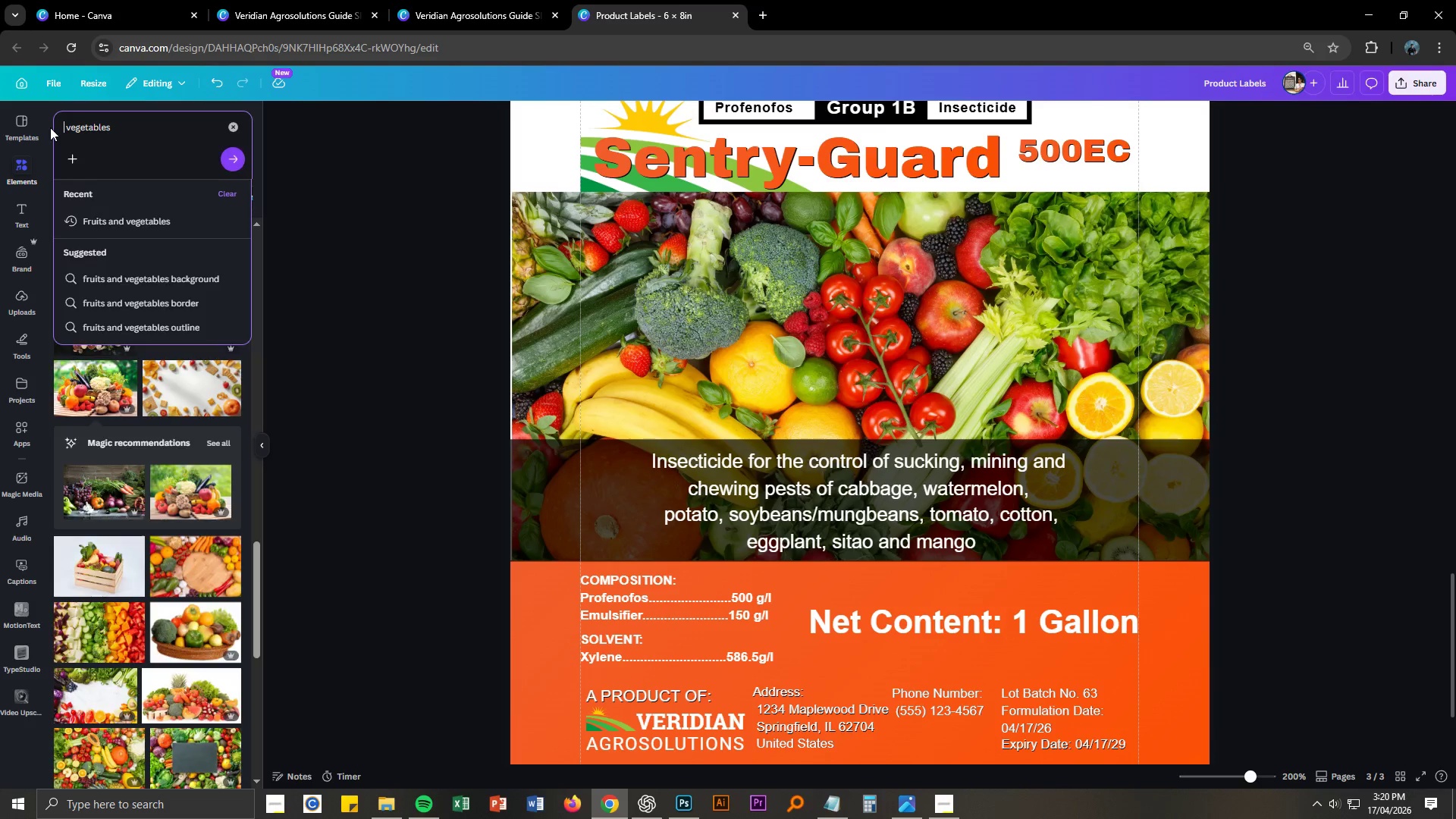 
key(Enter)
 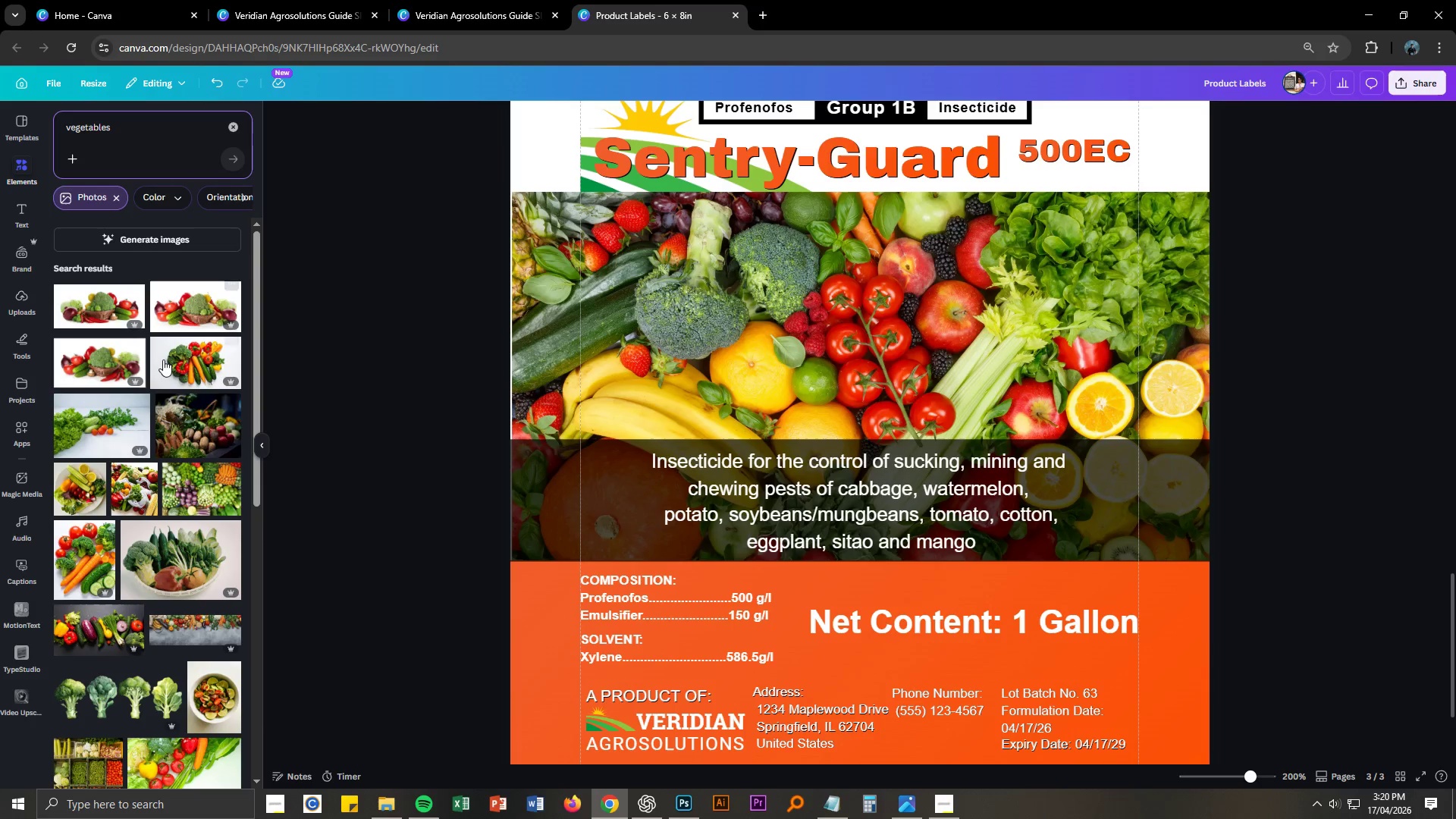 
scroll: coordinate [130, 368], scroll_direction: down, amount: 5.0
 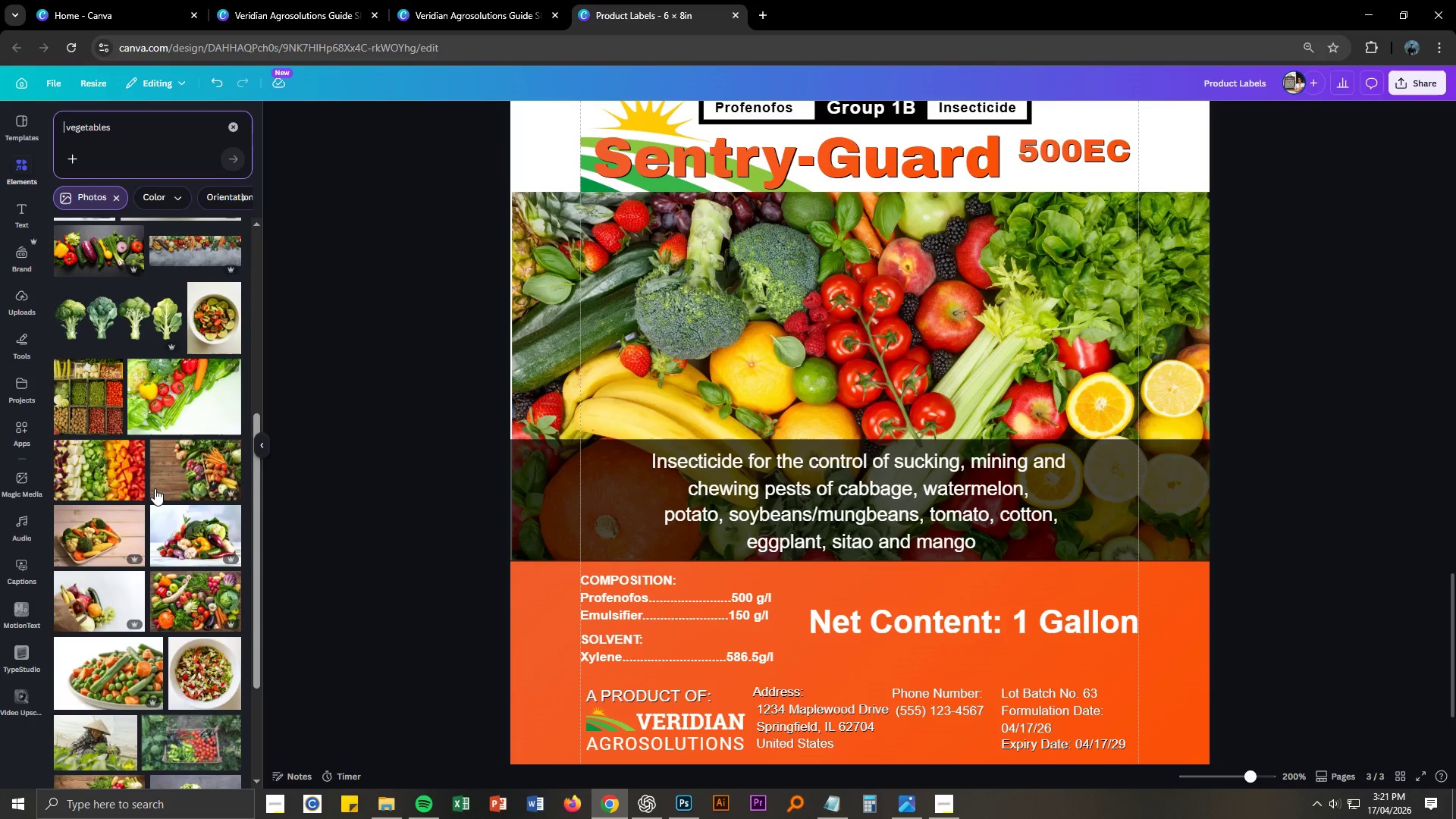 
mouse_move([198, 577])
 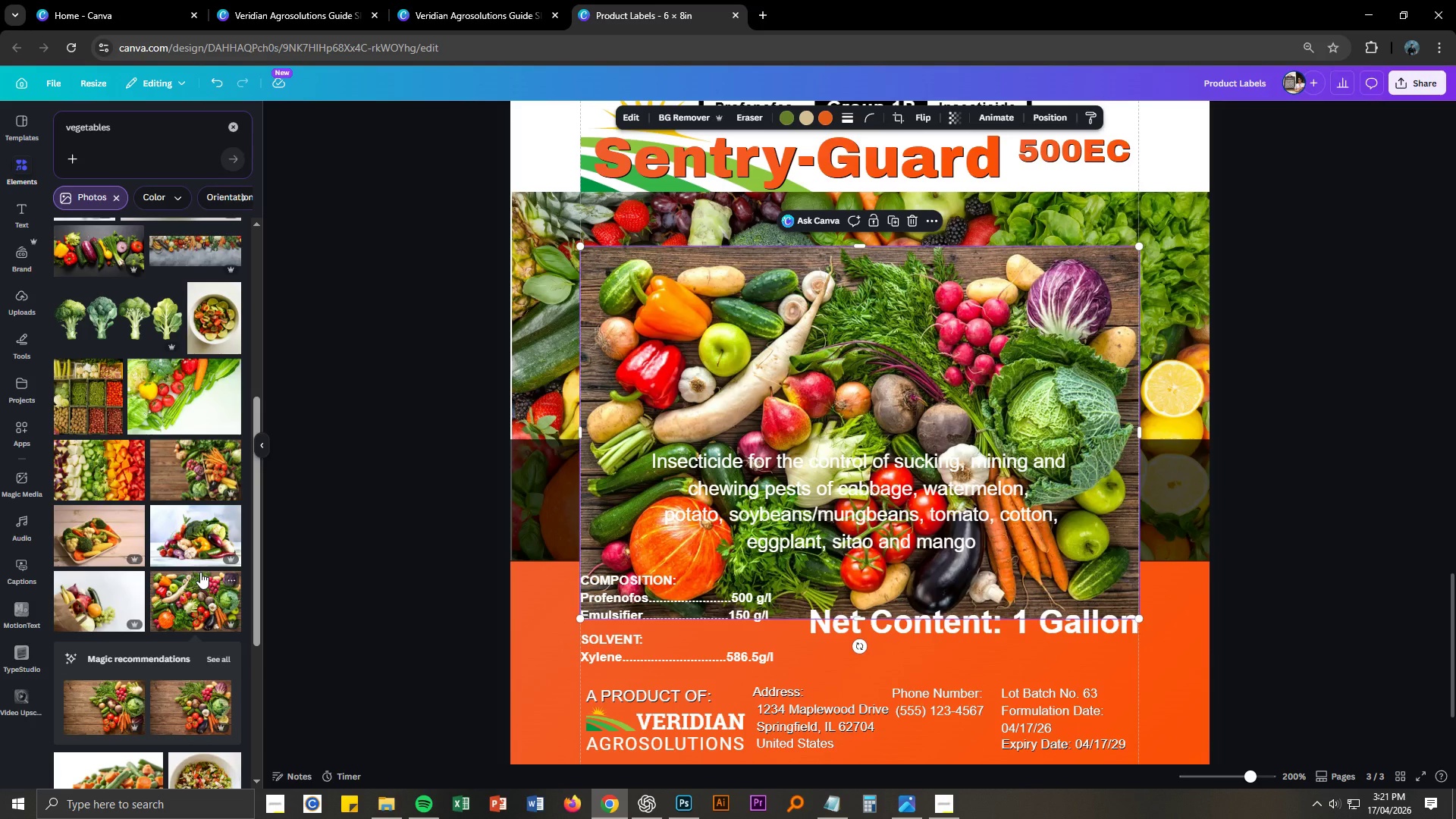 
key(Delete)
 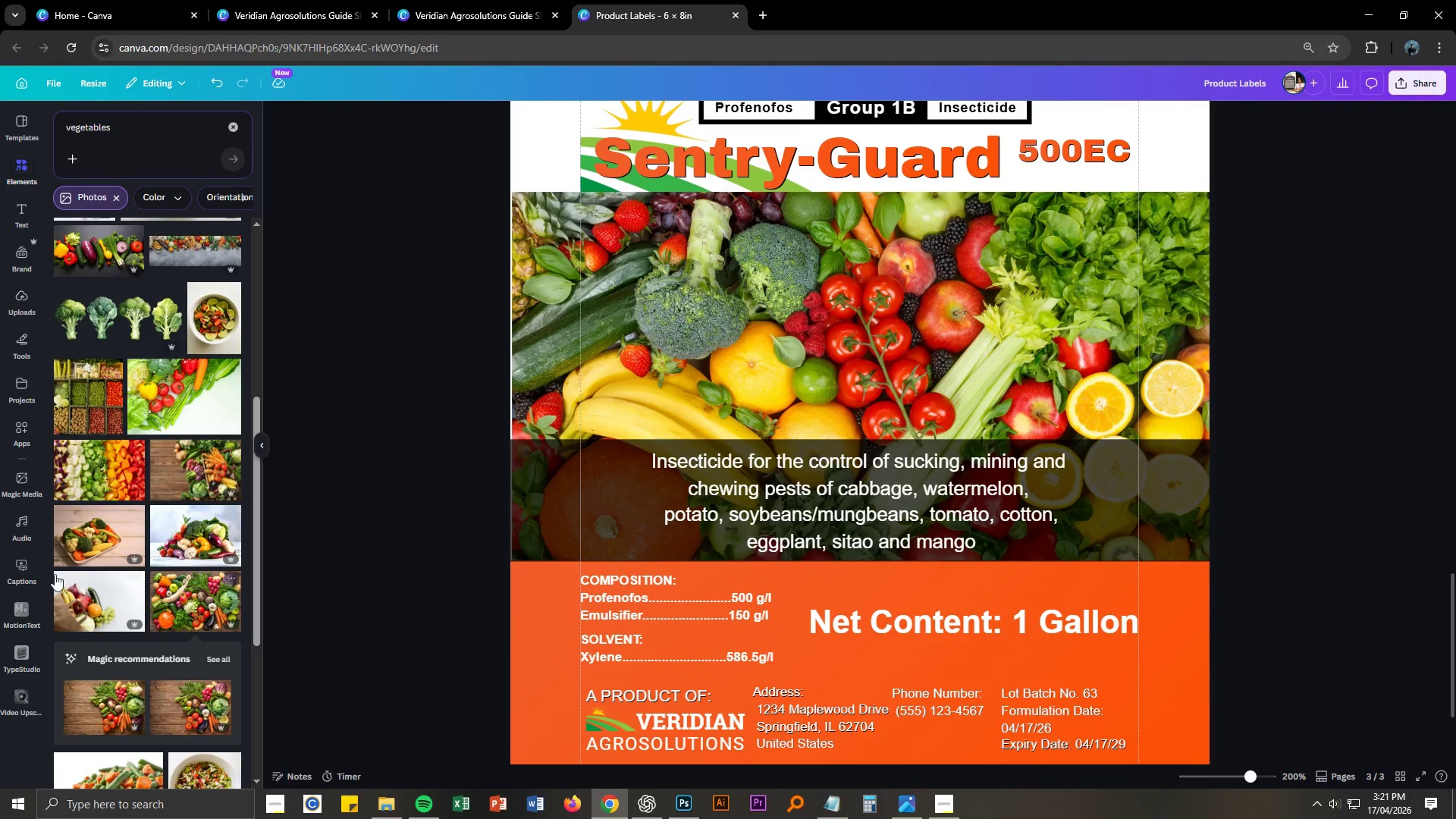 
scroll: coordinate [152, 552], scroll_direction: down, amount: 7.0
 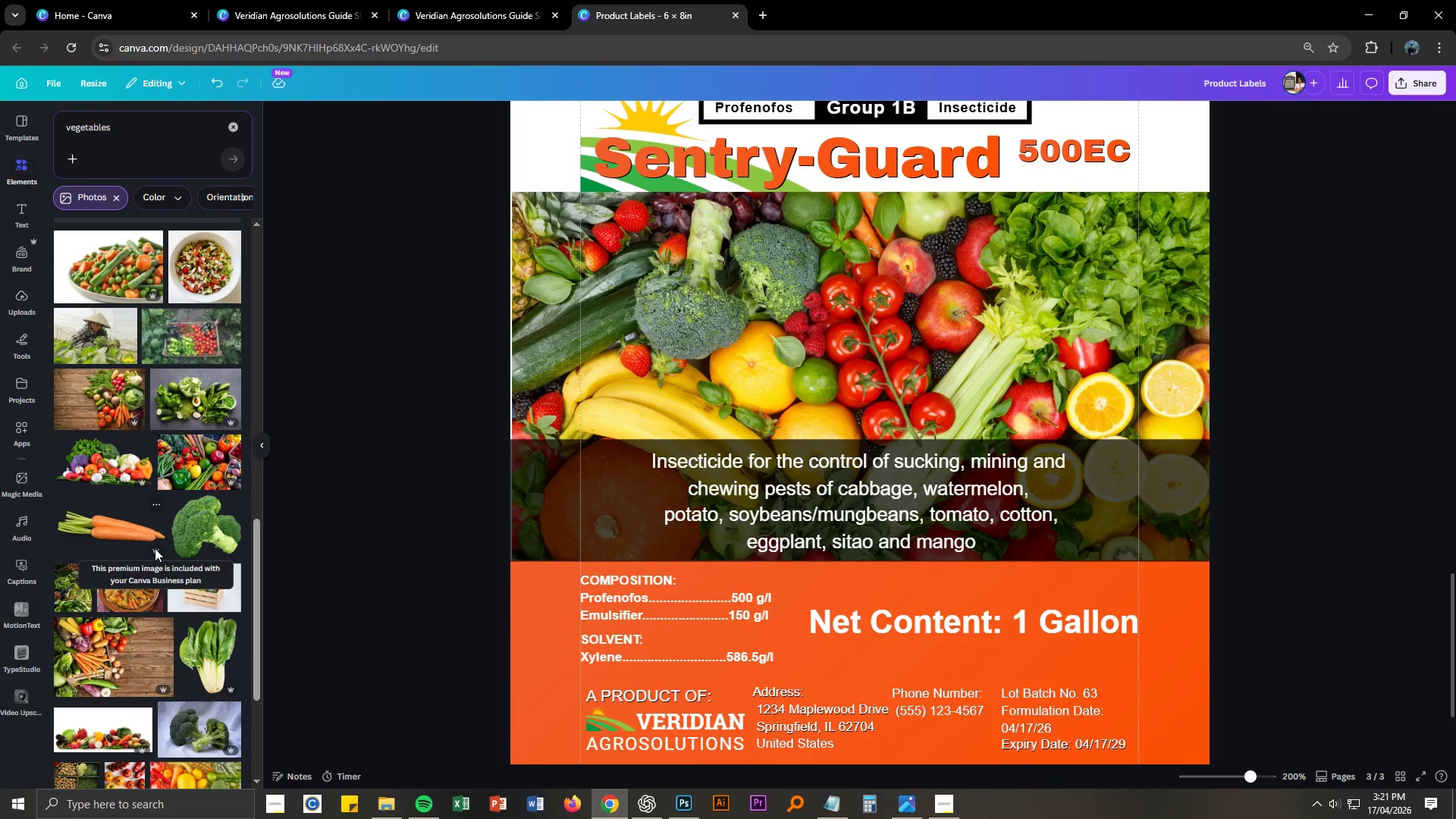 
left_click([190, 457])
 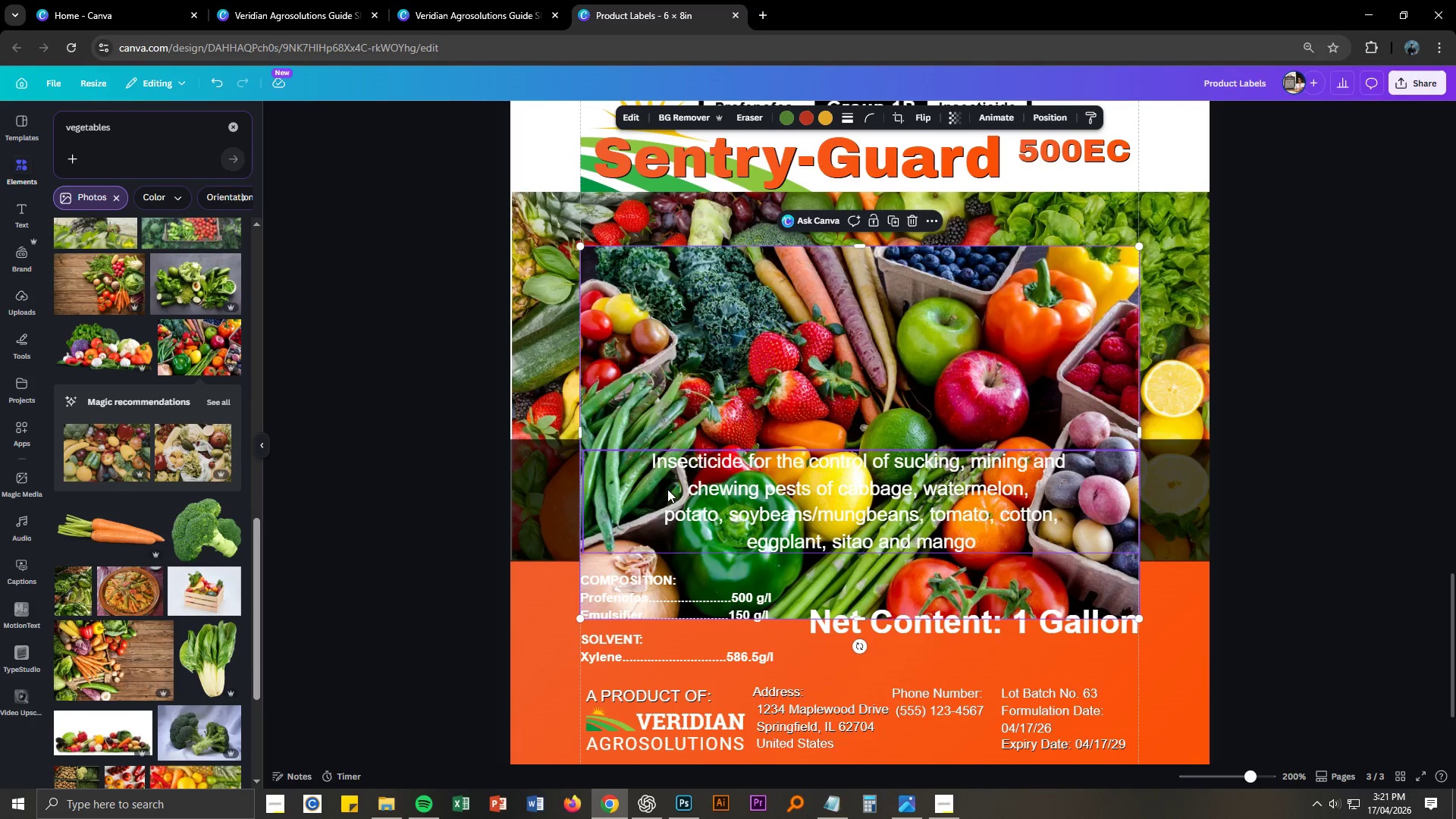 
key(Delete)
 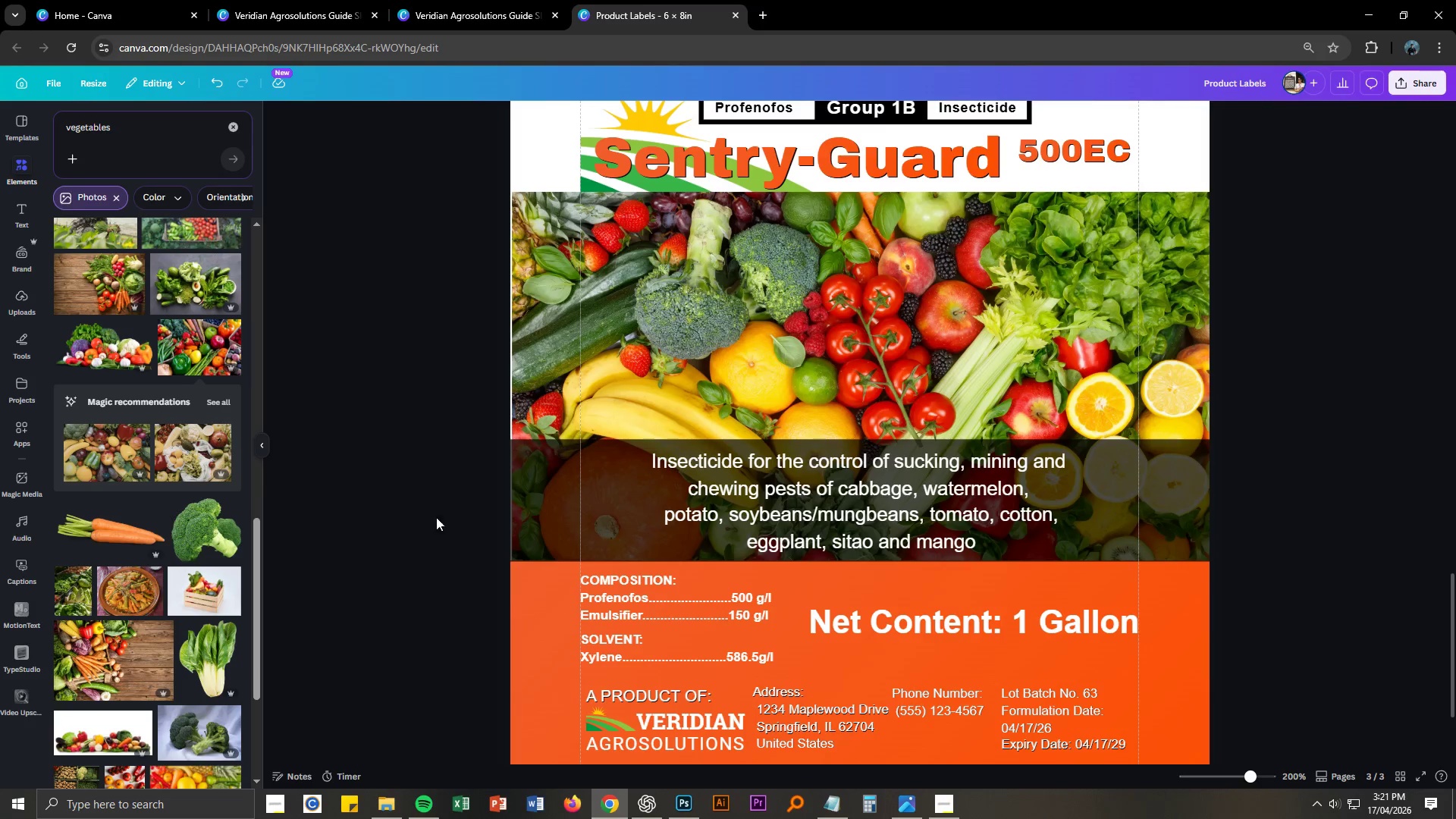 
scroll: coordinate [171, 507], scroll_direction: down, amount: 11.0
 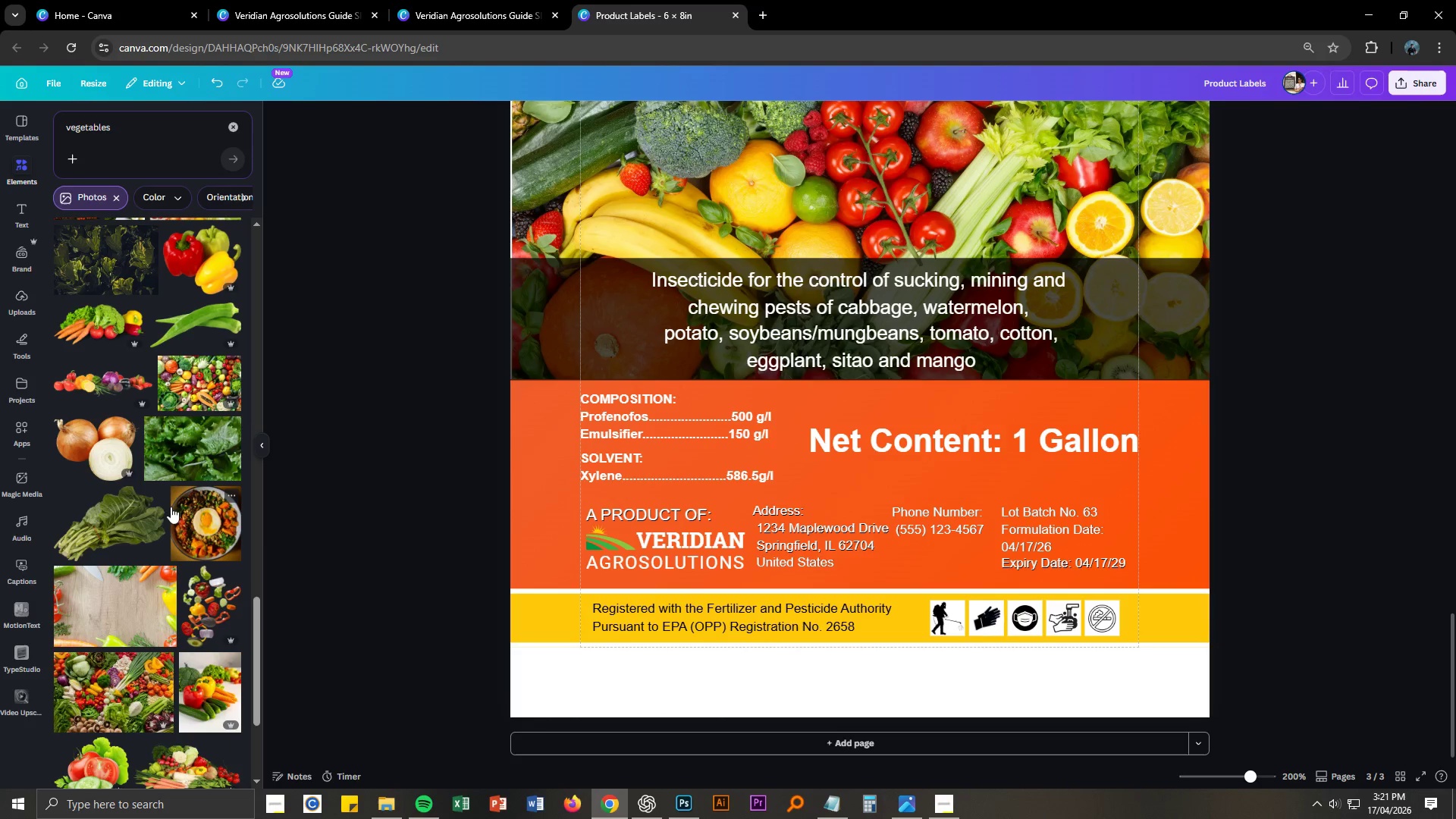 
left_click([143, 690])
 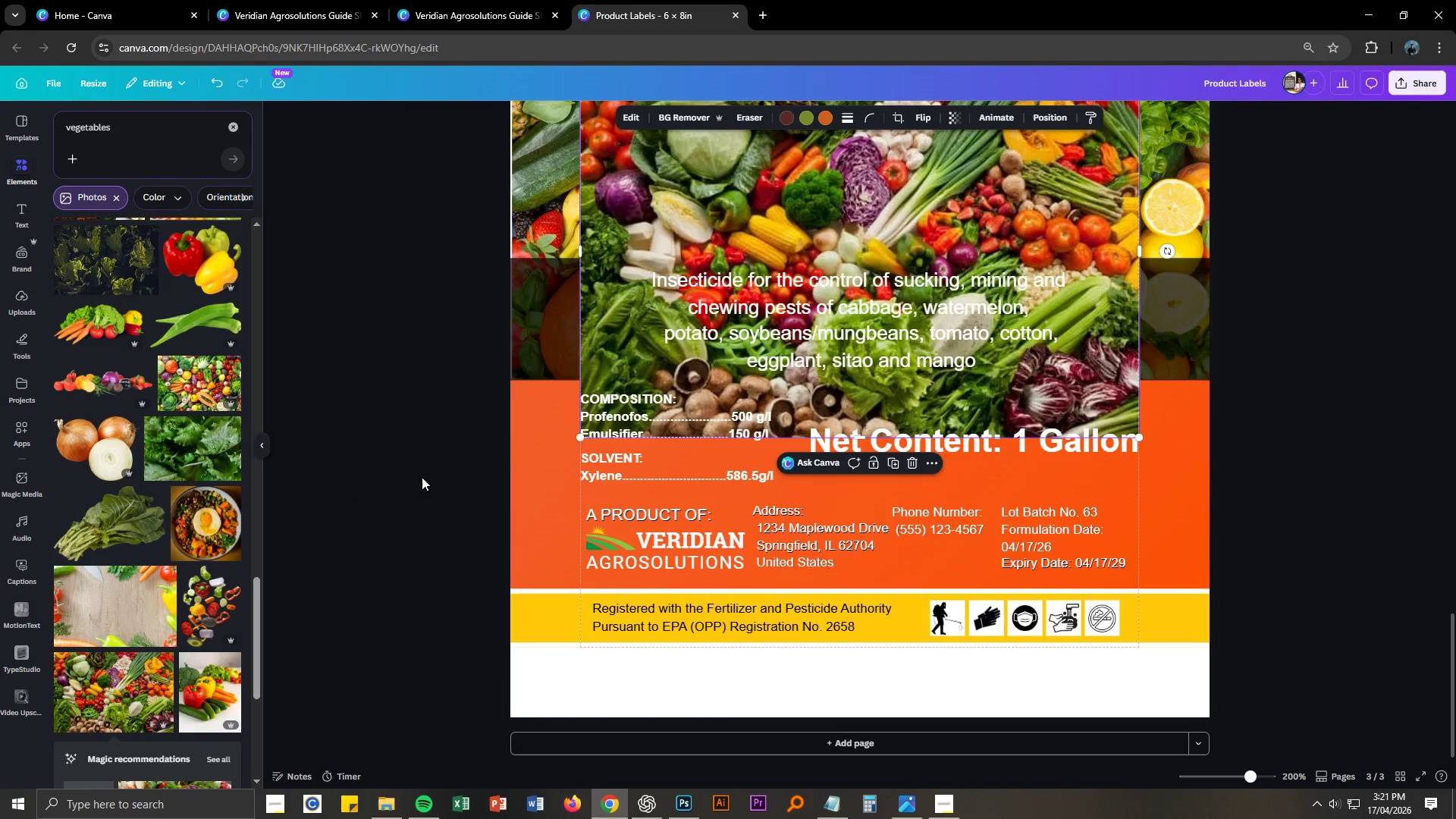 
scroll: coordinate [399, 455], scroll_direction: up, amount: 2.0
 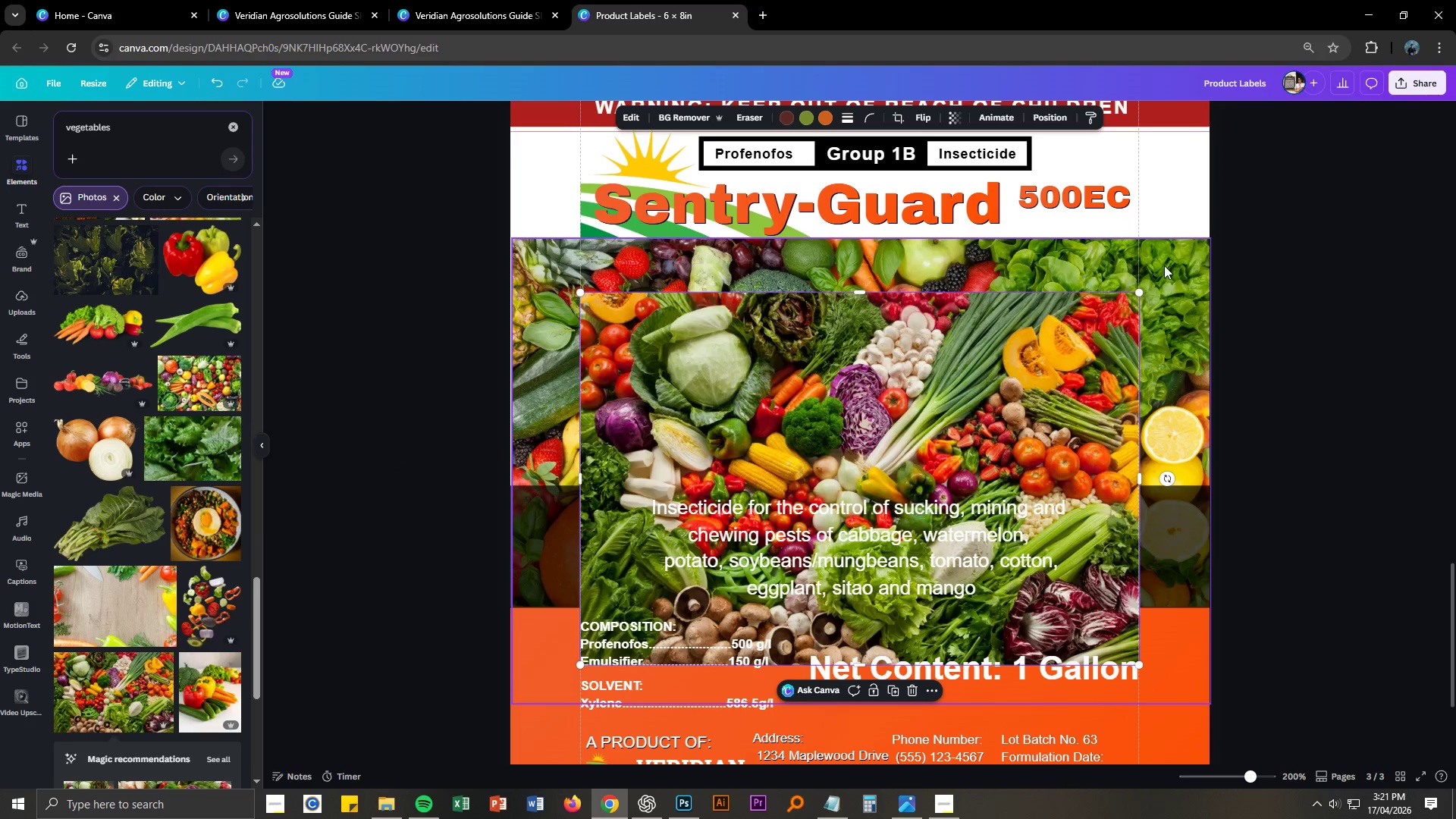 
left_click([1181, 265])
 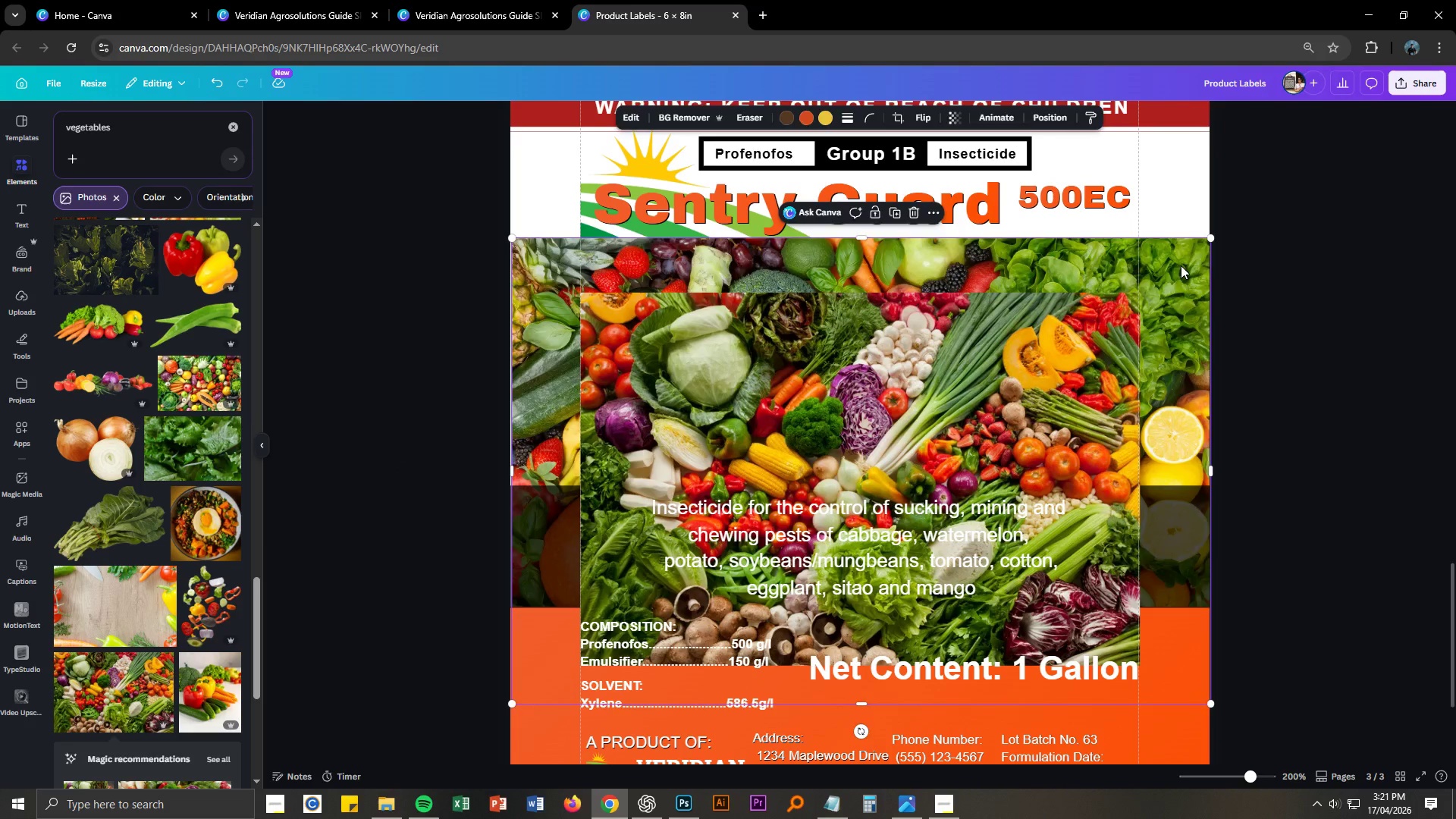 
key(Delete)
 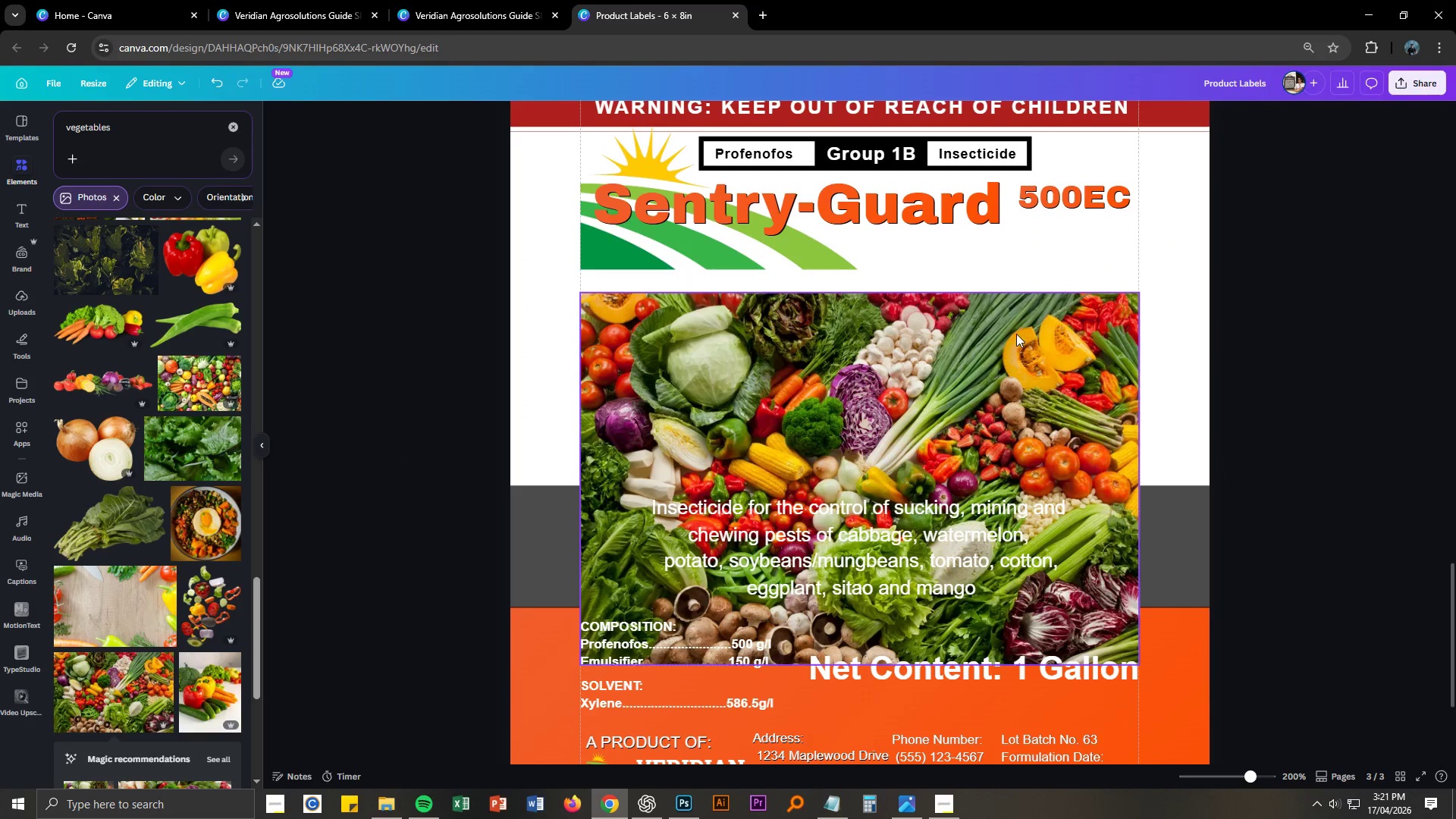 
left_click_drag(start_coordinate=[1010, 340], to_coordinate=[1010, 286])
 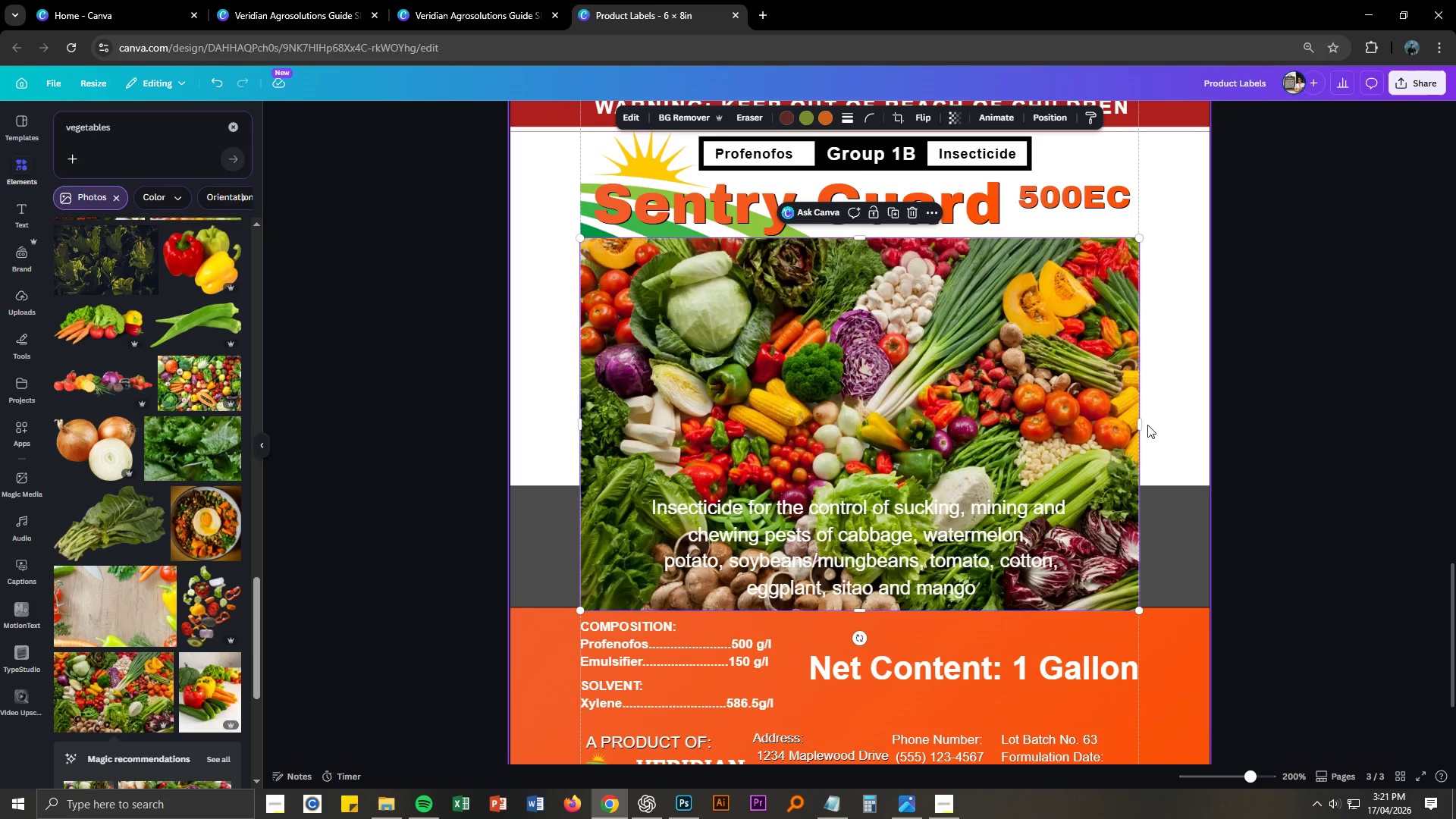 
left_click_drag(start_coordinate=[1141, 424], to_coordinate=[1212, 416])
 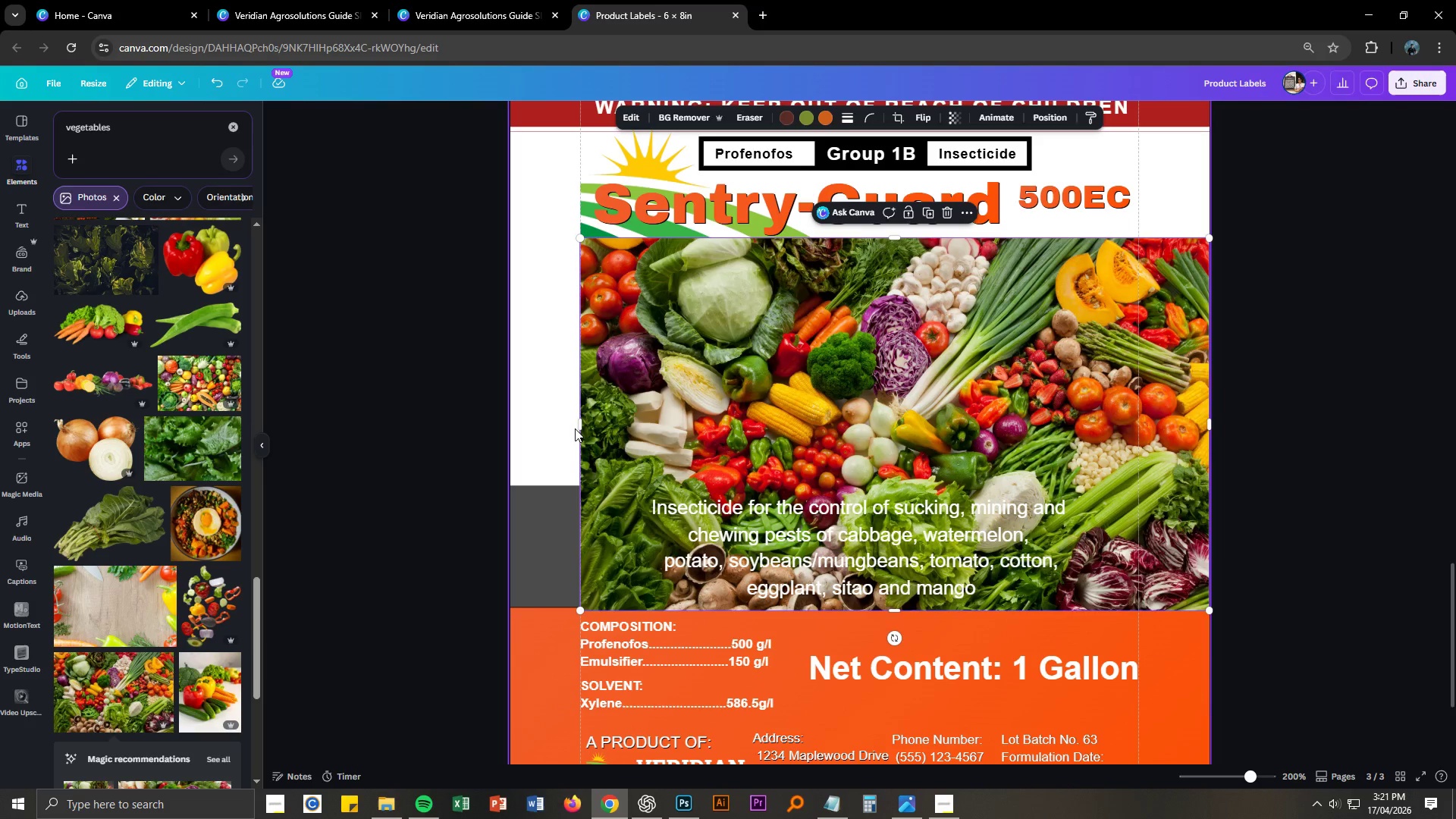 
left_click_drag(start_coordinate=[580, 425], to_coordinate=[509, 419])
 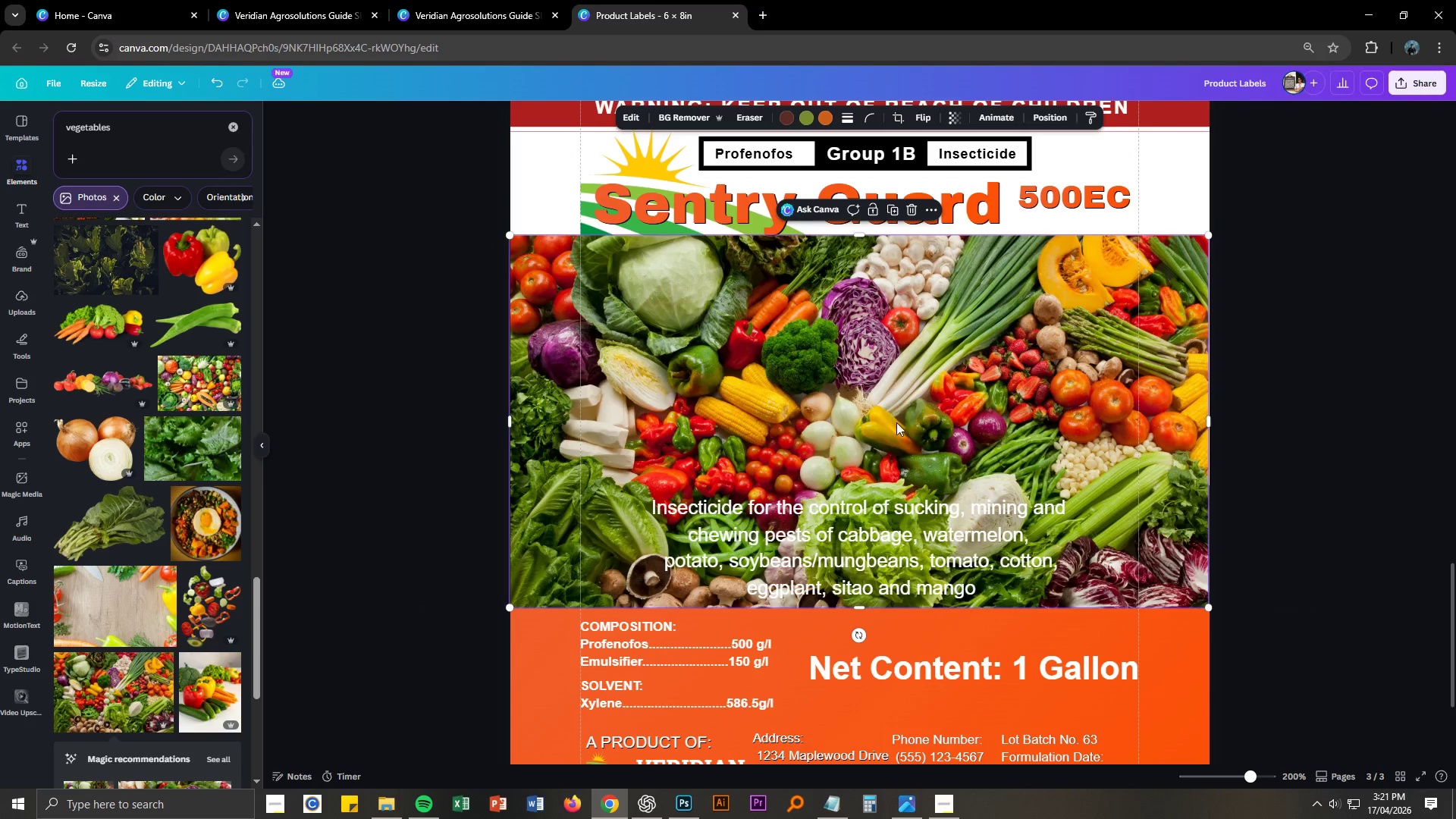 
left_click_drag(start_coordinate=[861, 607], to_coordinate=[881, 685])
 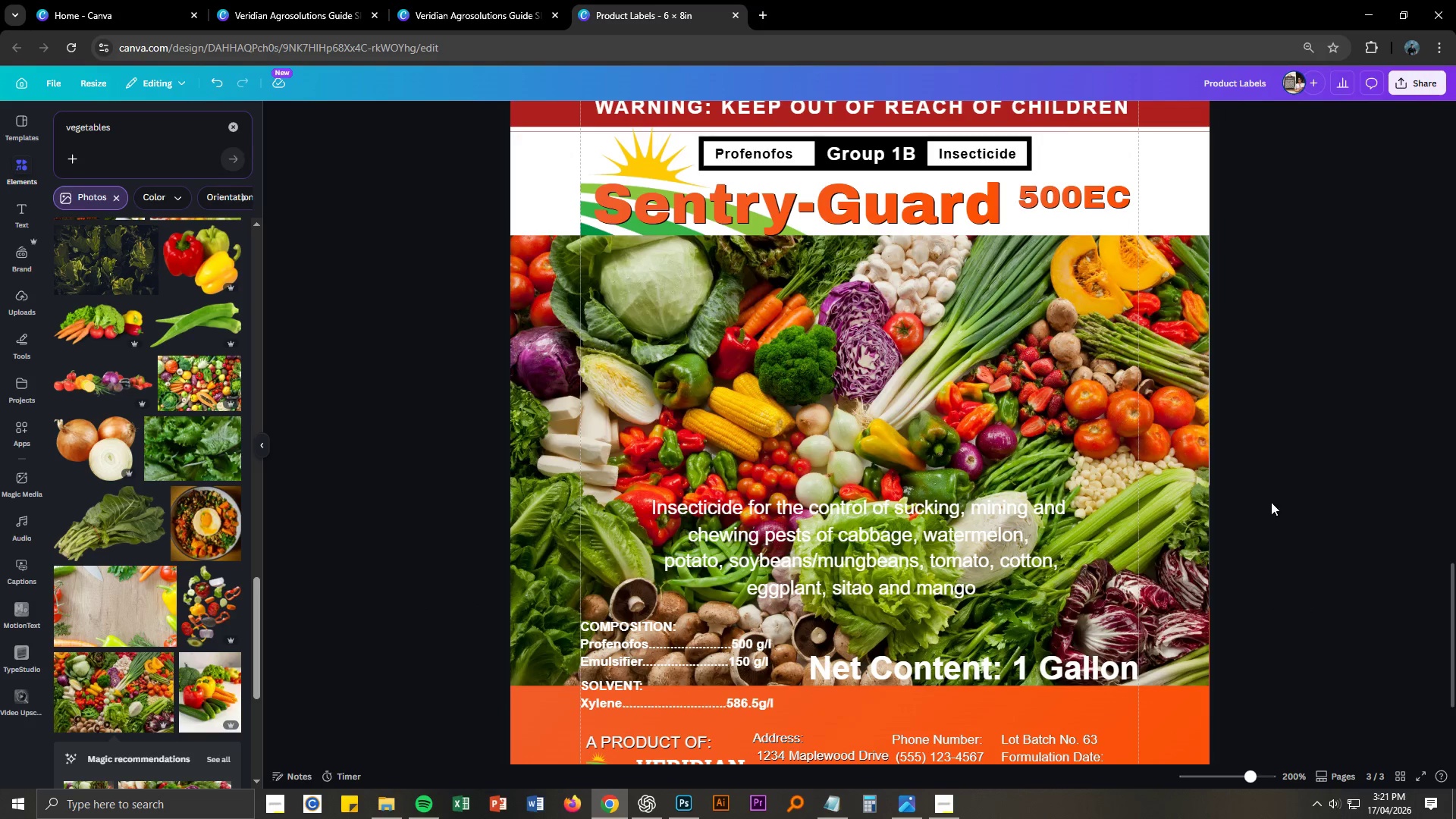 
left_click([1185, 403])
 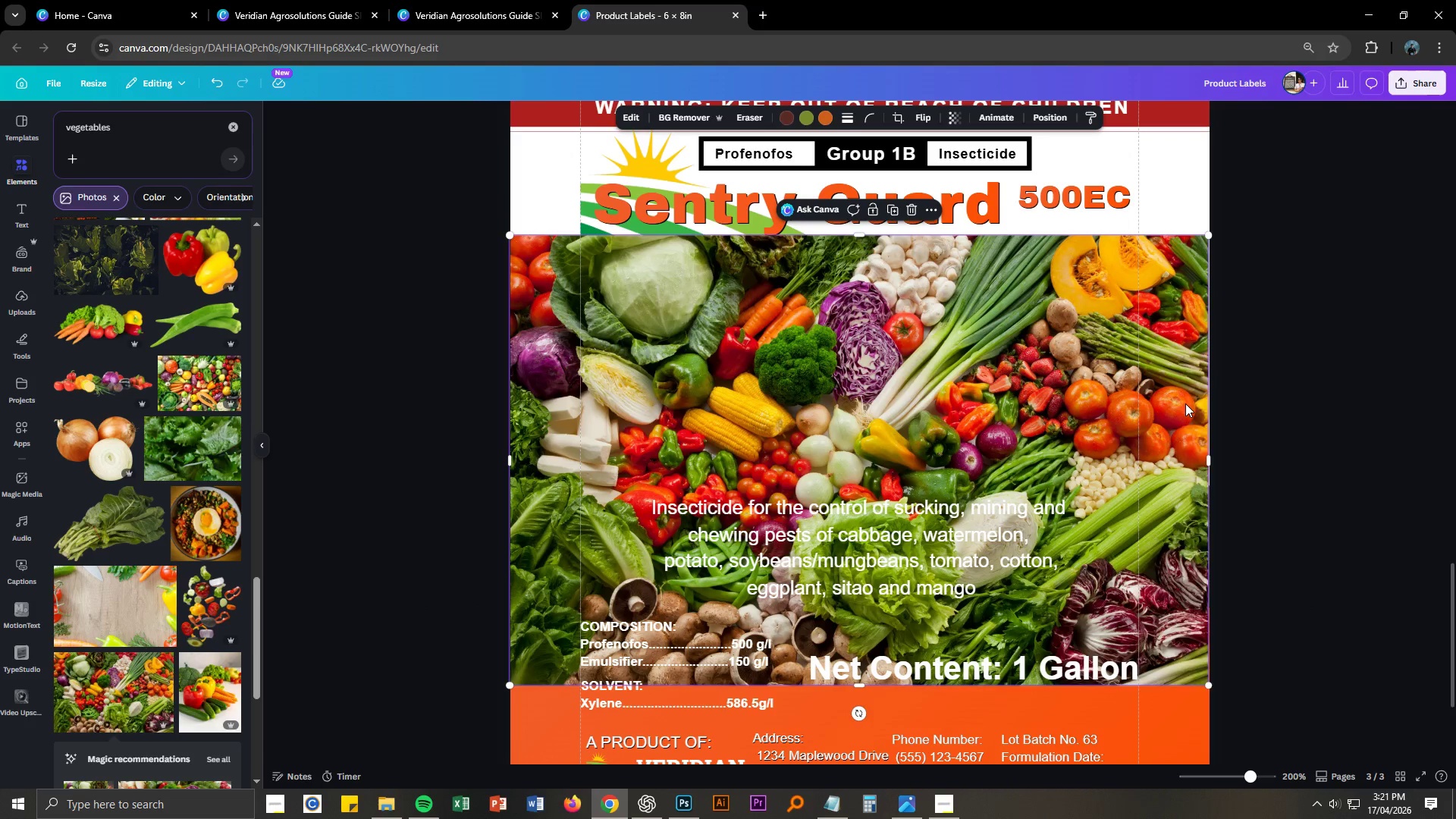 
right_click([1185, 403])
 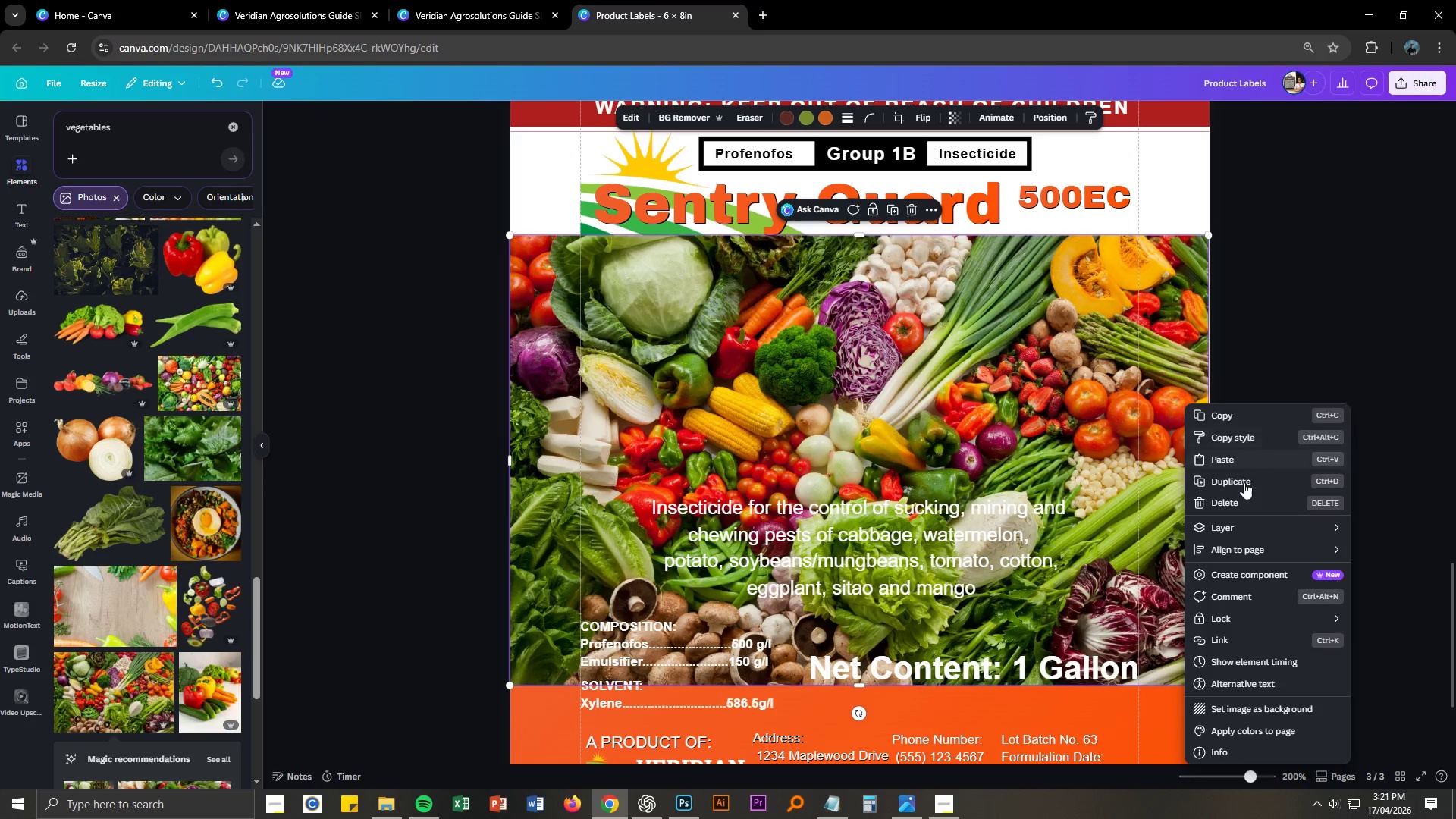 
left_click([1245, 525])
 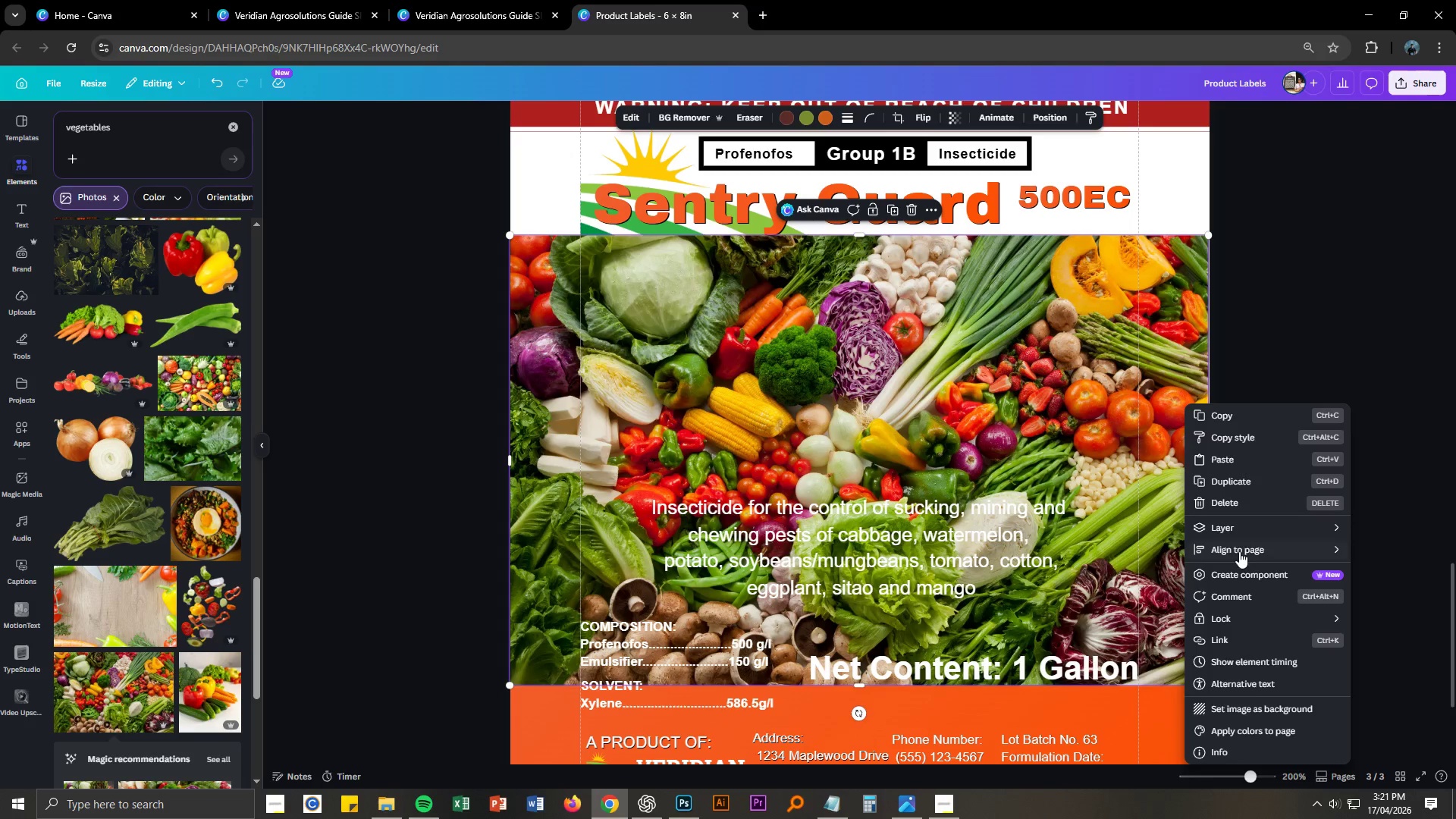 
left_click([1249, 525])
 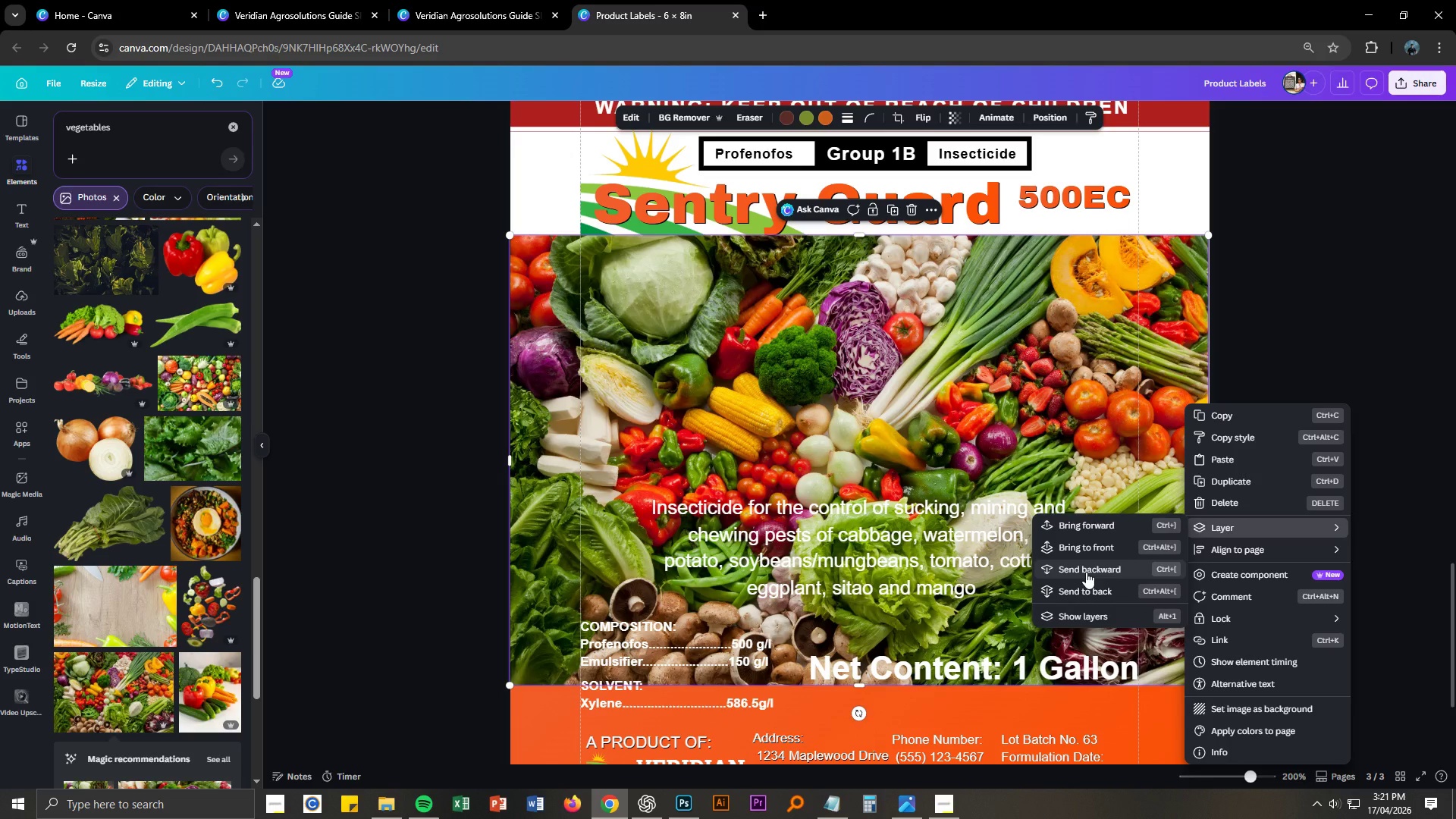 
left_click([1086, 571])
 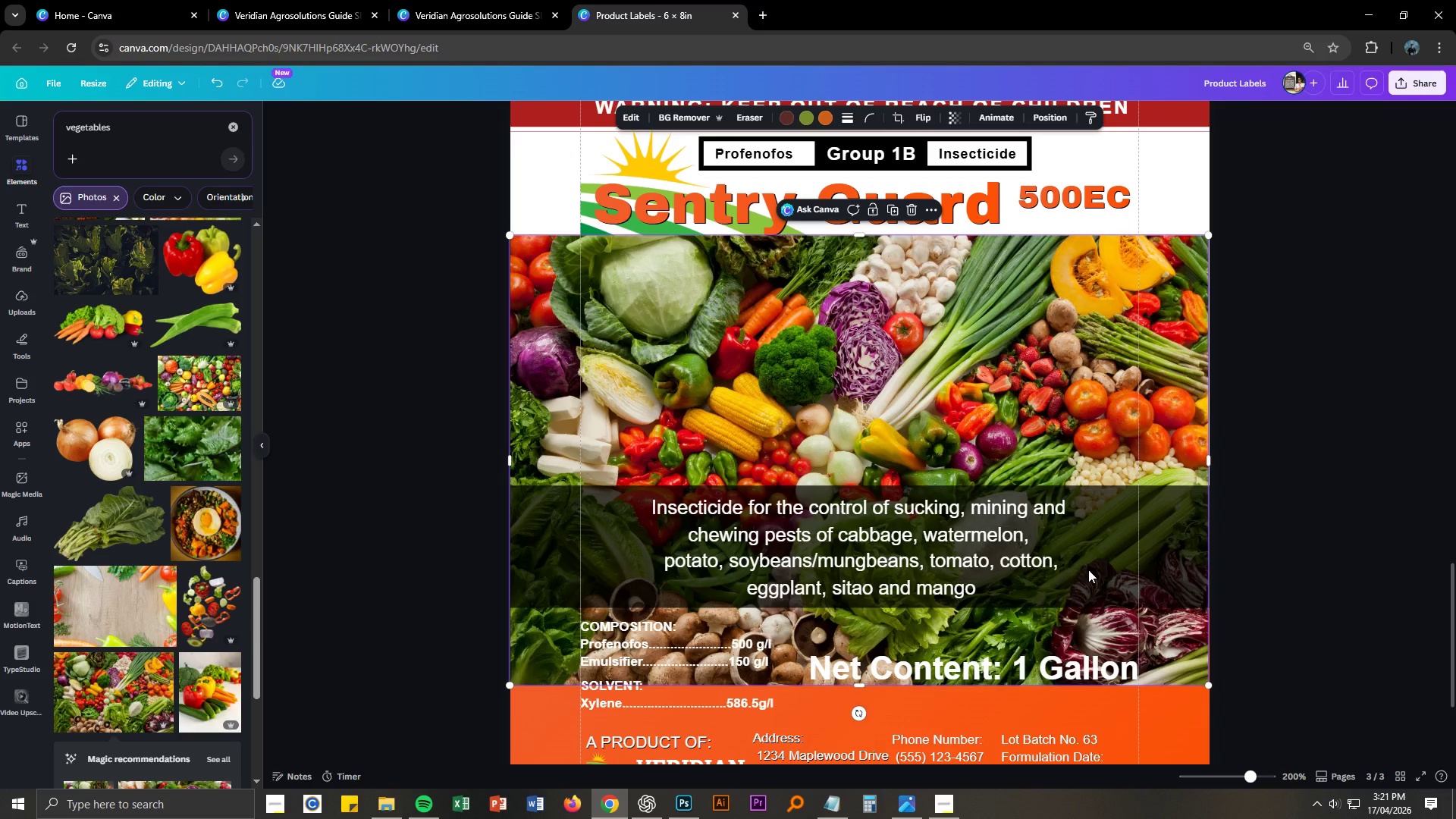 
key(Control+BracketLeft)
 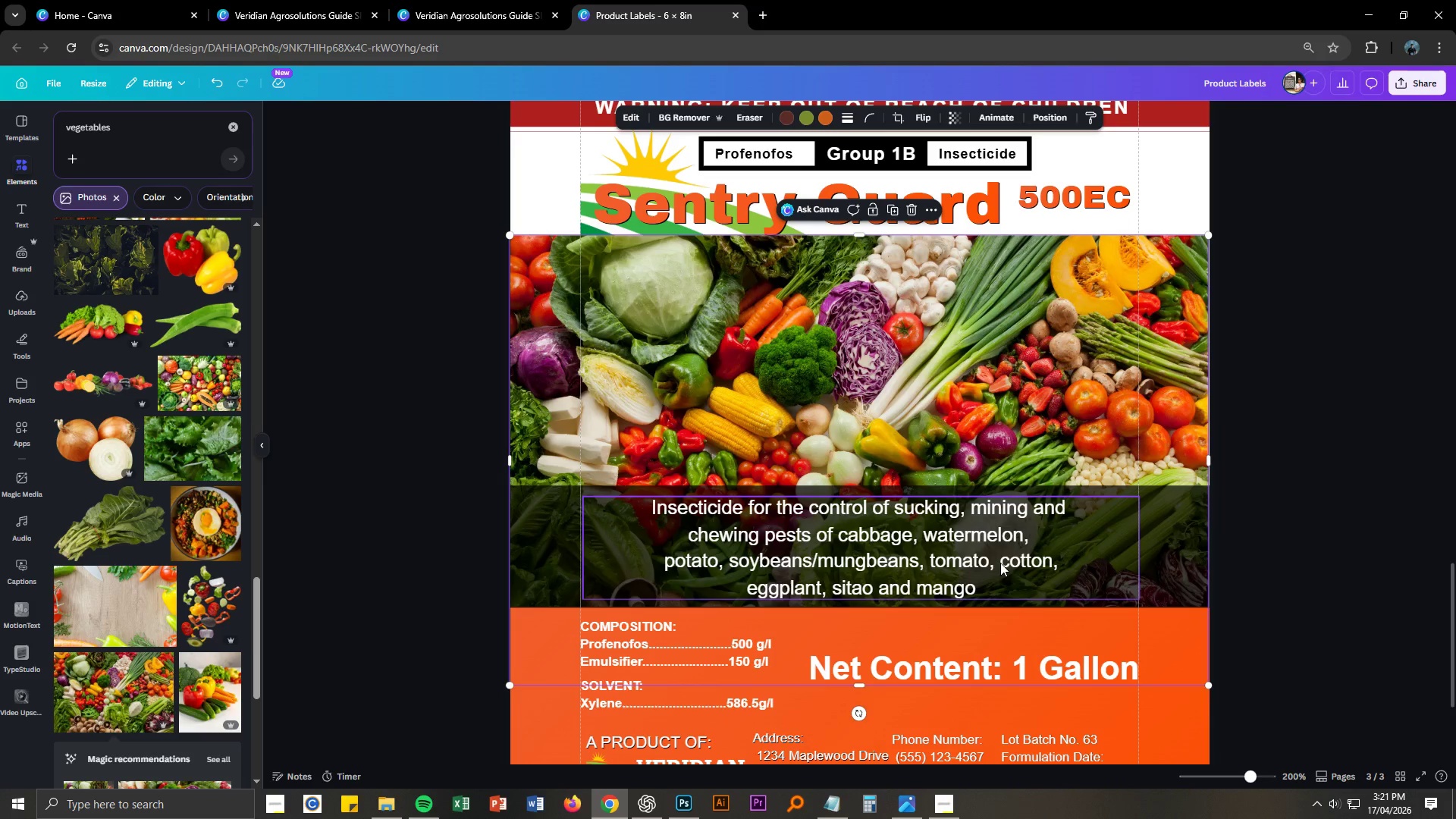 
double_click([996, 554])
 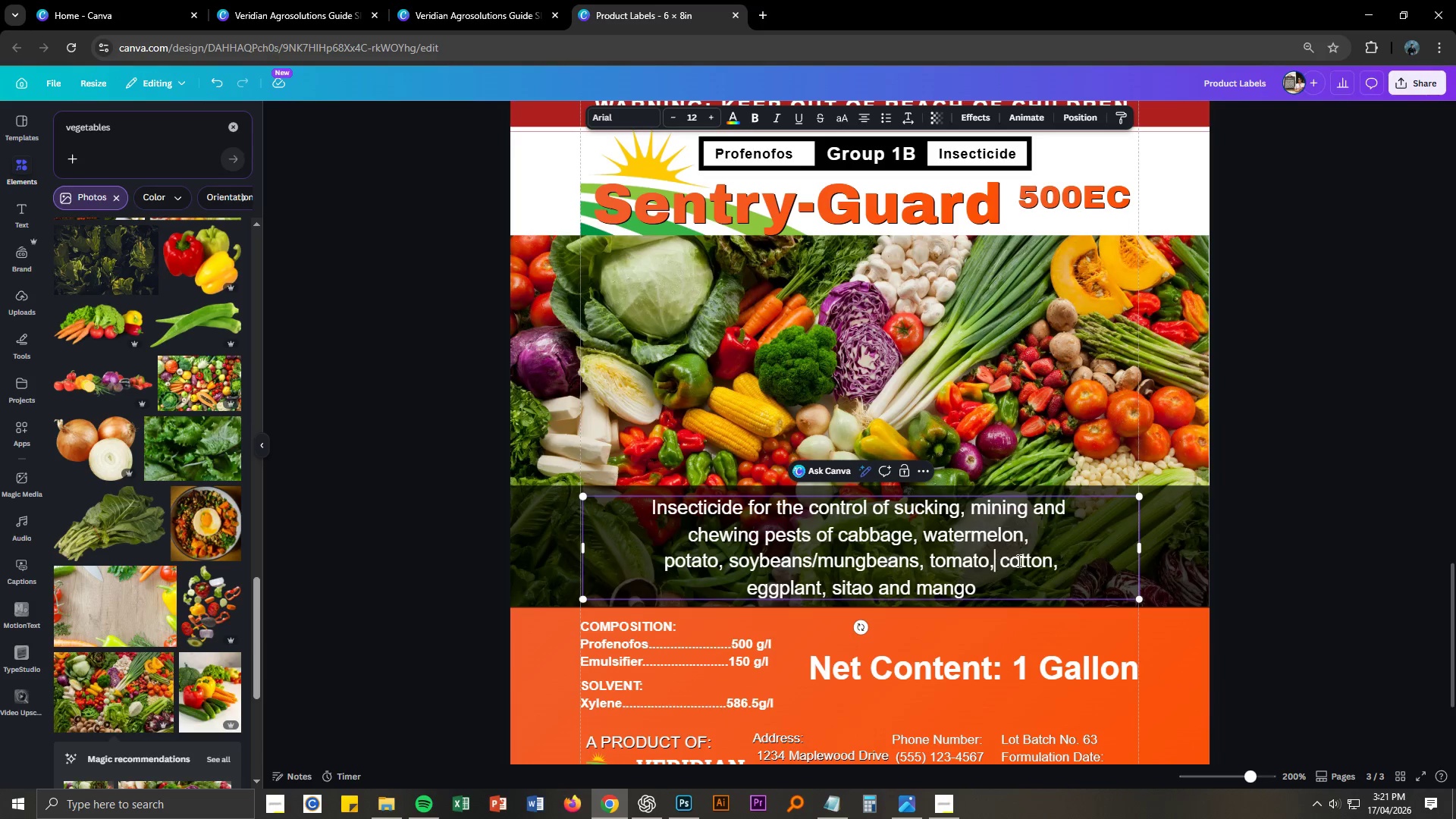 
key(Control+ControlLeft)
 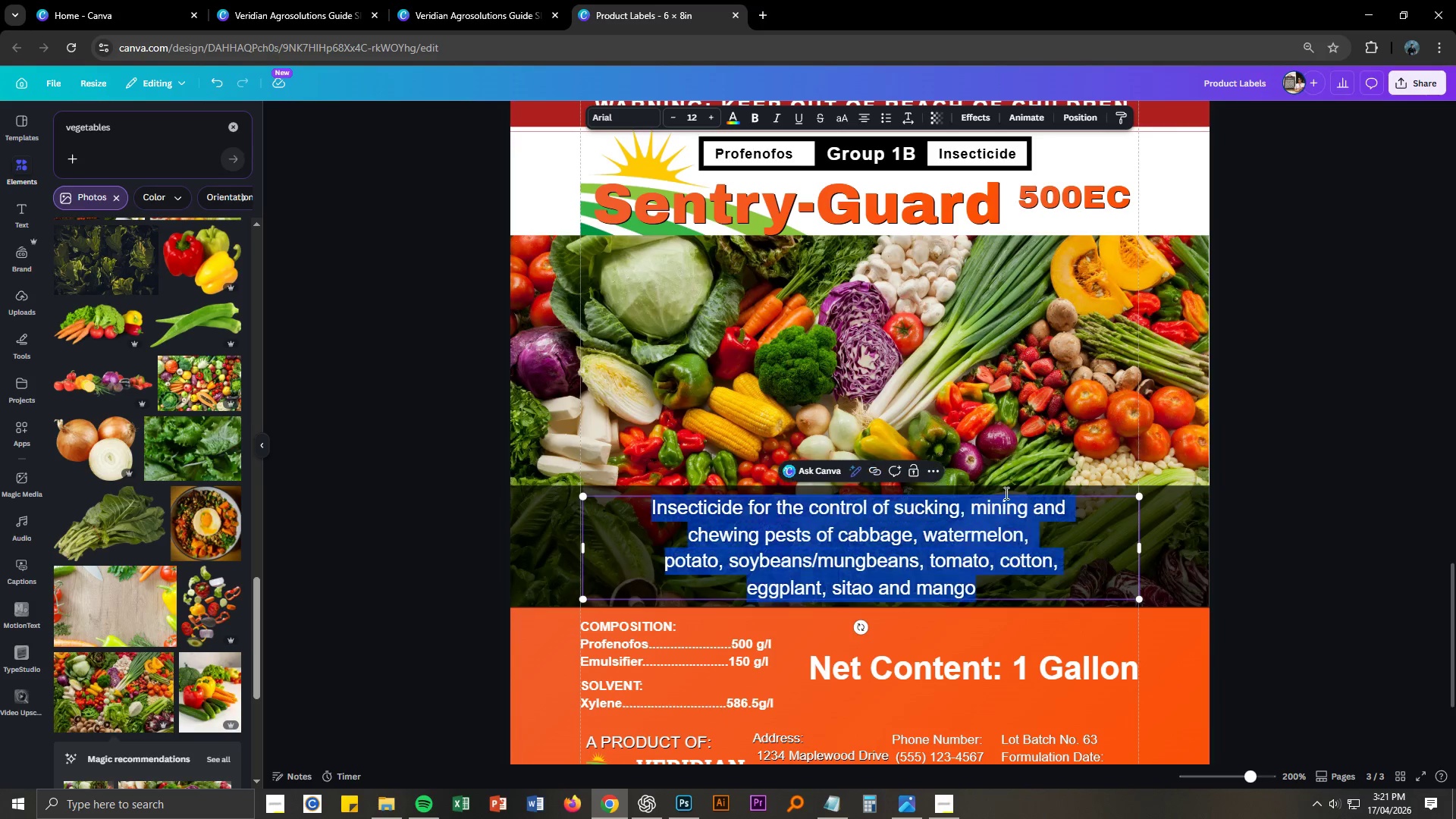 
key(Control+A)
 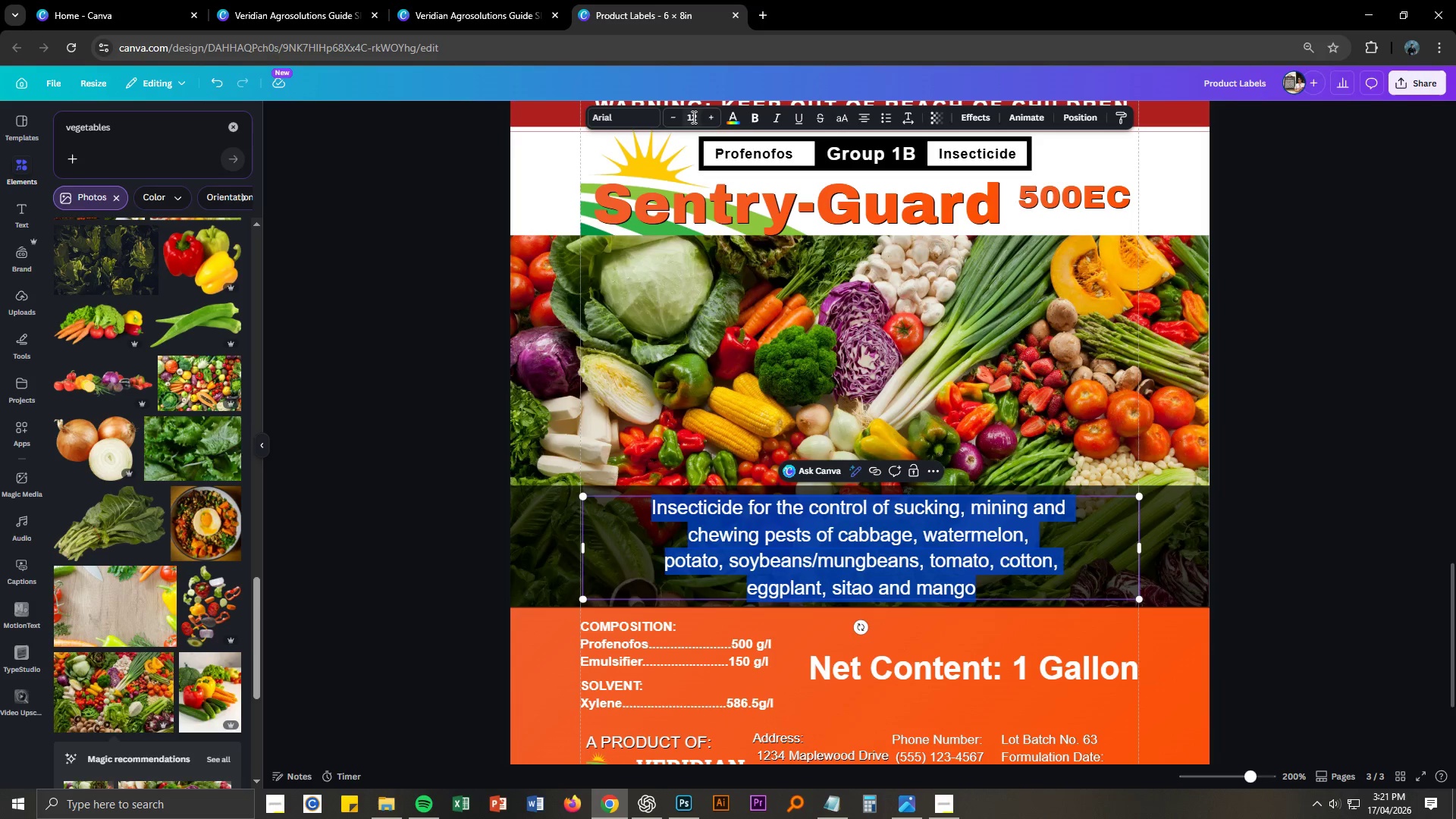 
left_click_drag(start_coordinate=[699, 118], to_coordinate=[682, 118])
 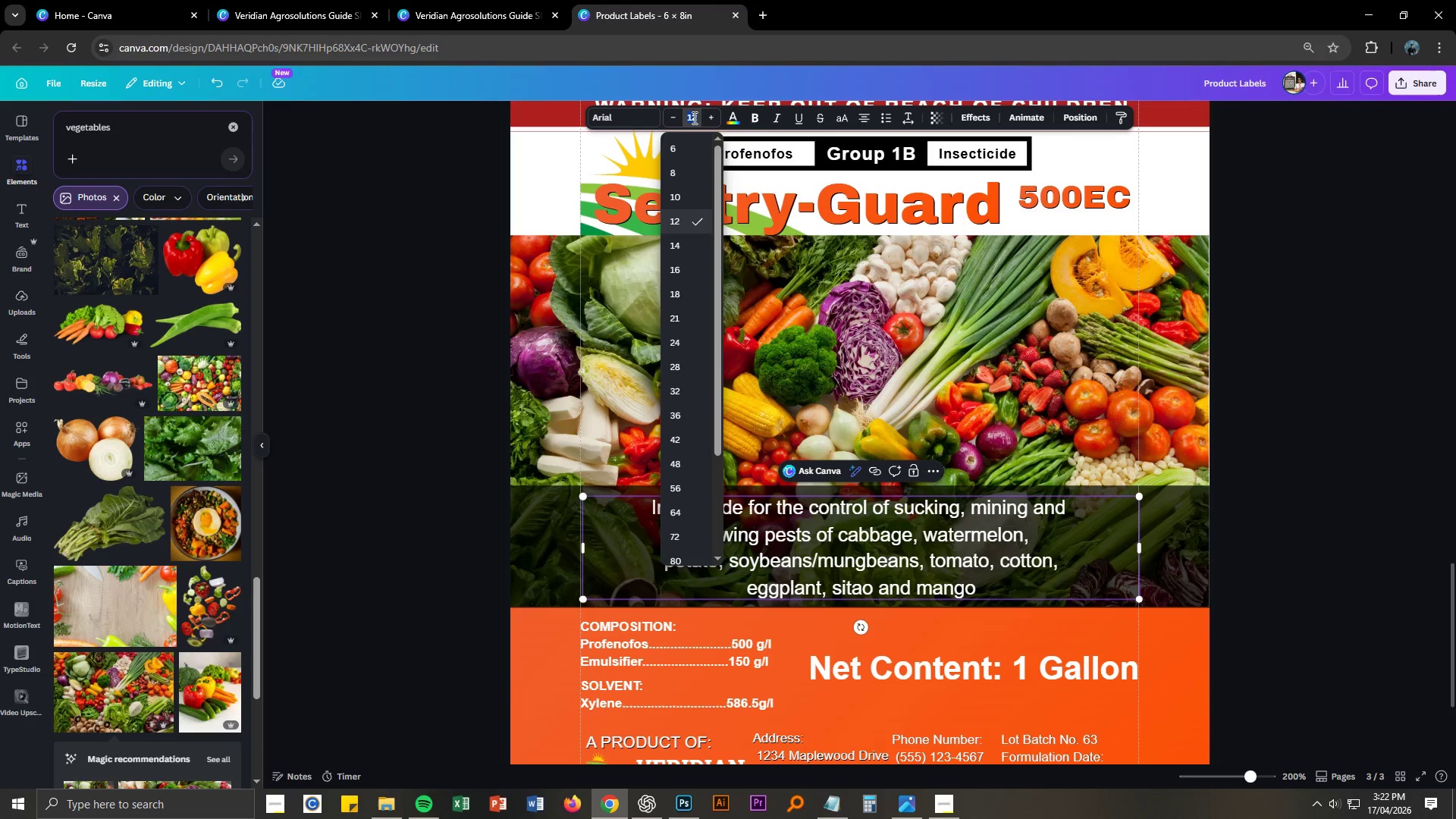 
scroll: coordinate [694, 118], scroll_direction: up, amount: 2.0
 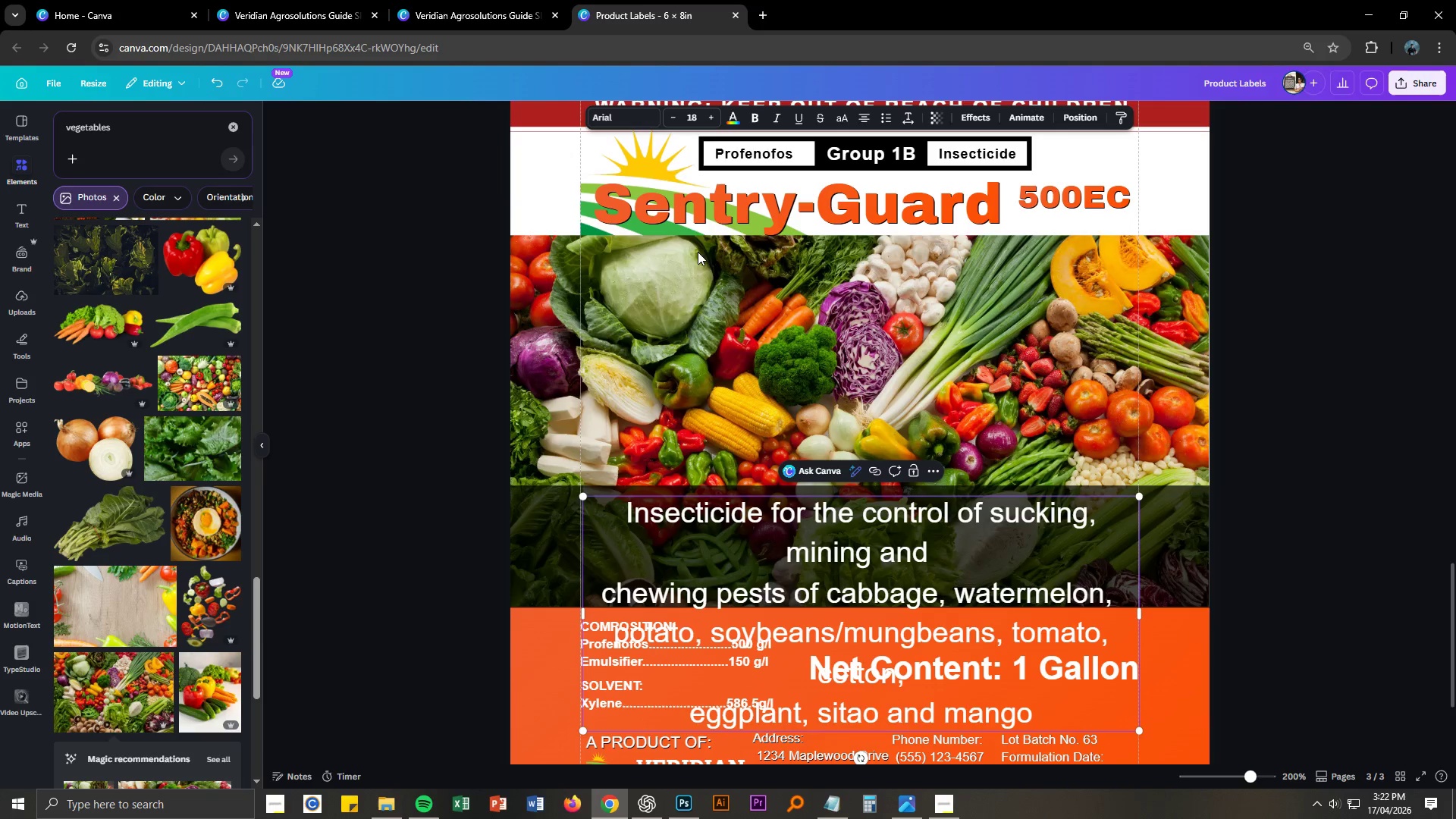 
key(Control+Z)
 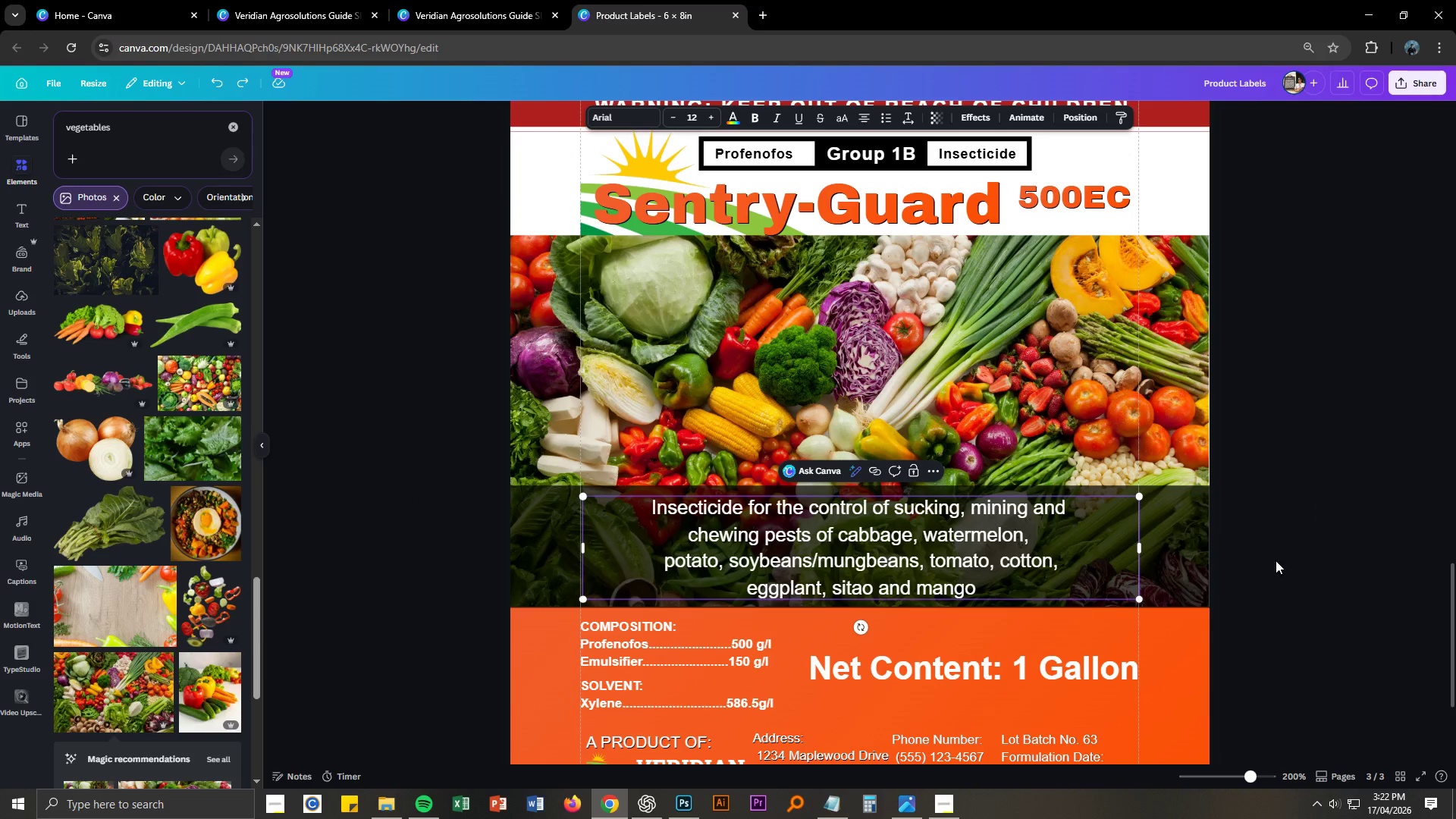 
left_click([1345, 560])
 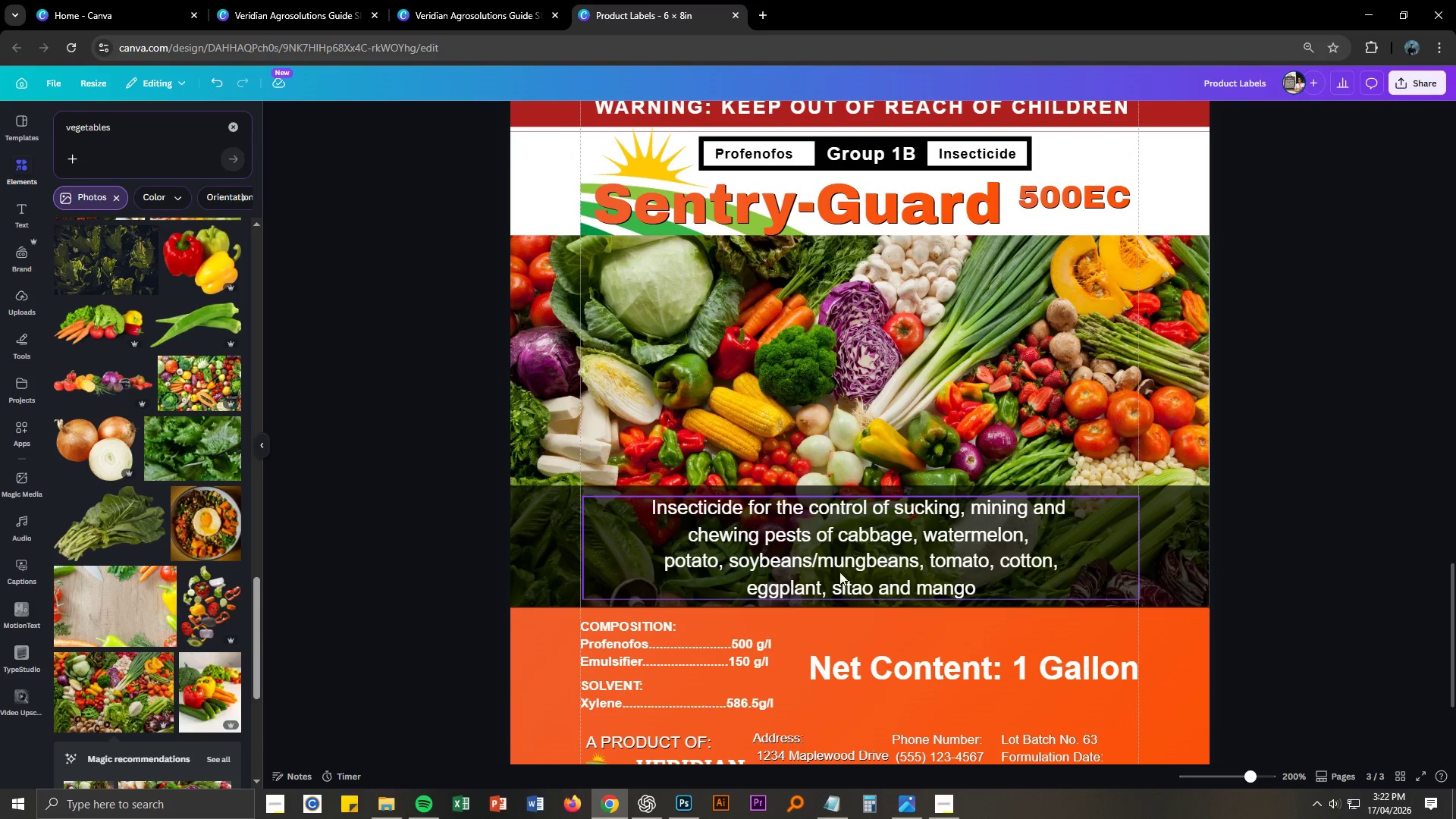 
double_click([839, 560])
 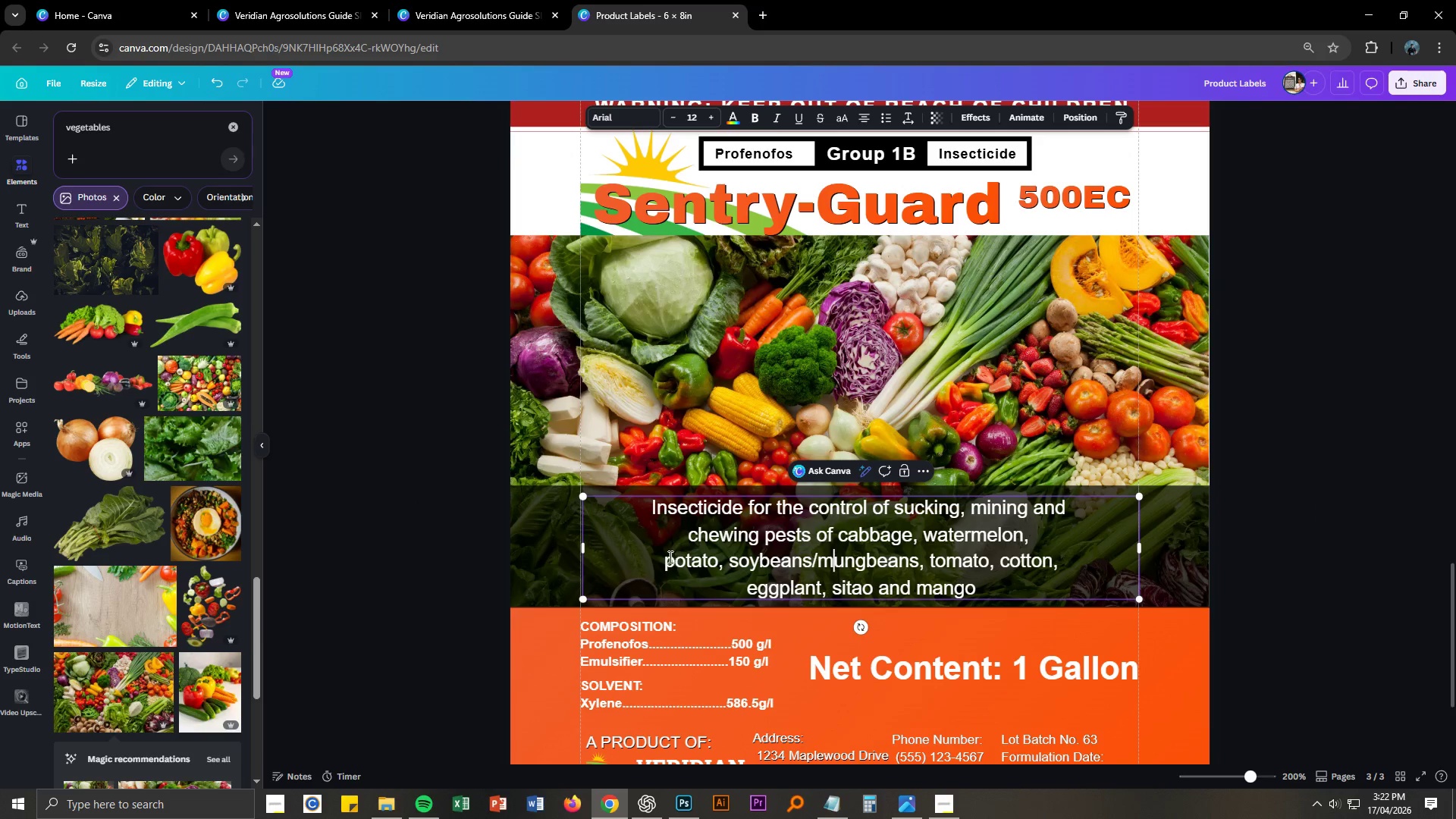 
left_click([663, 561])
 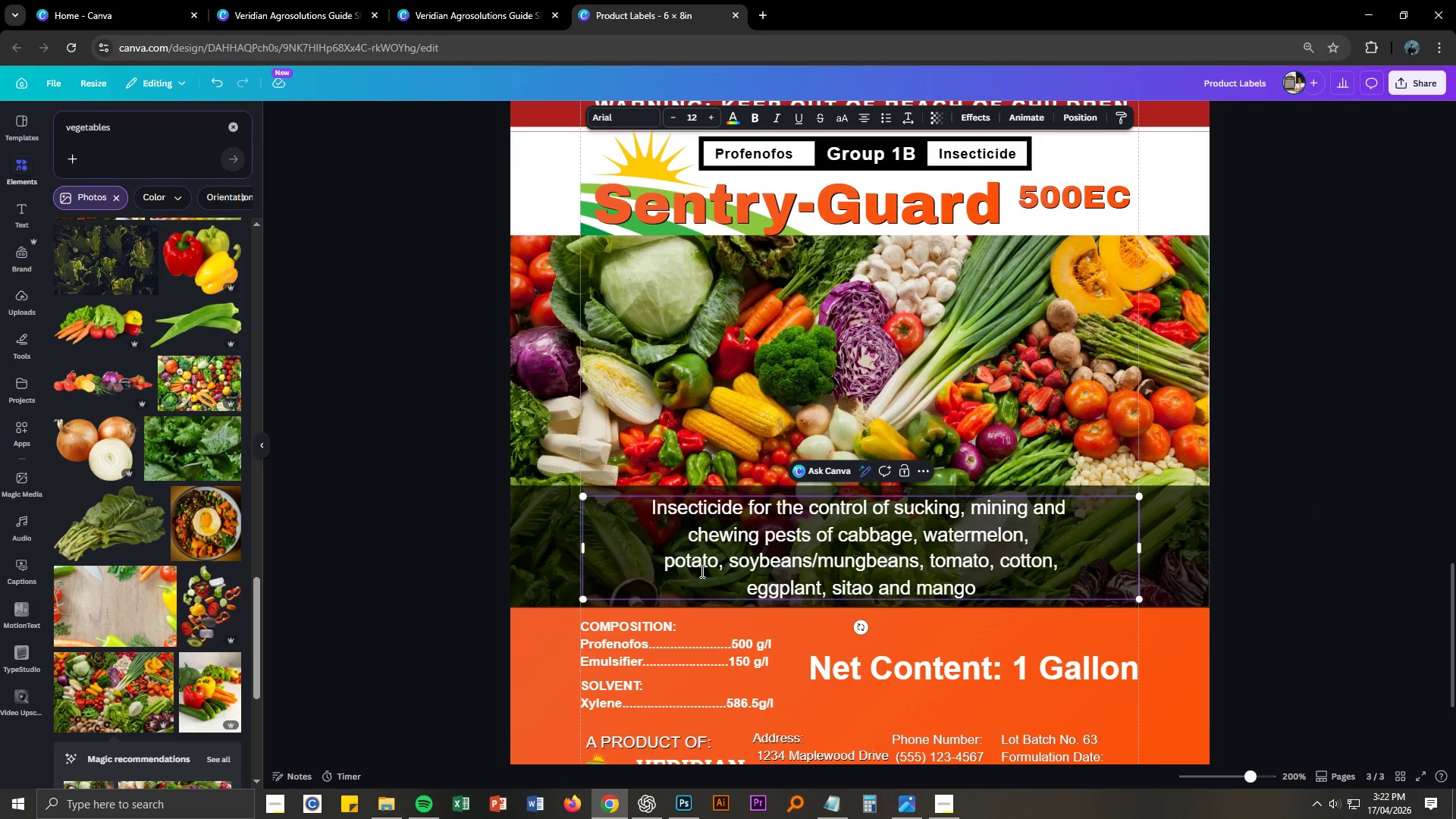 
key(Backspace)
 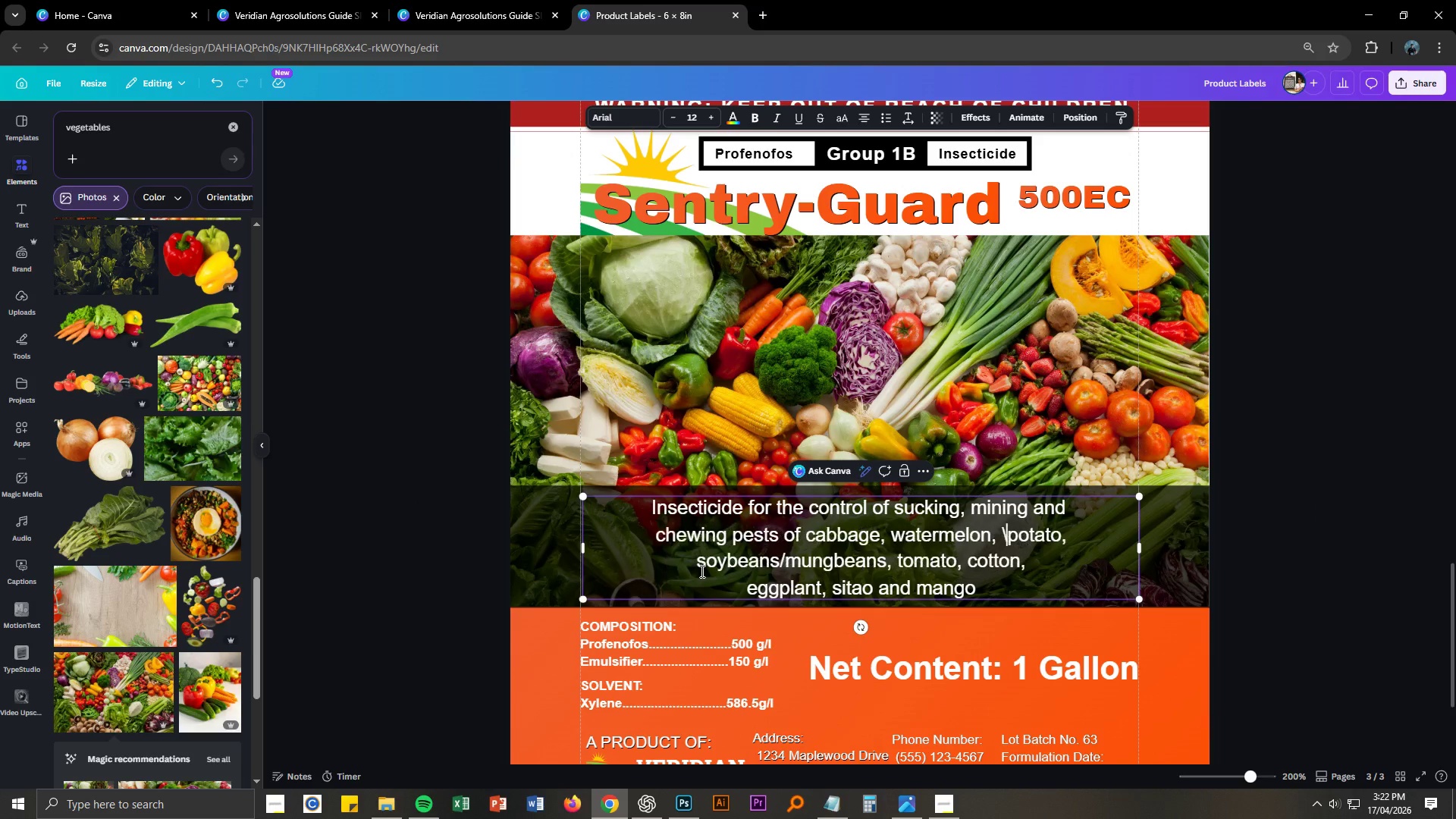 
key(Backslash)
 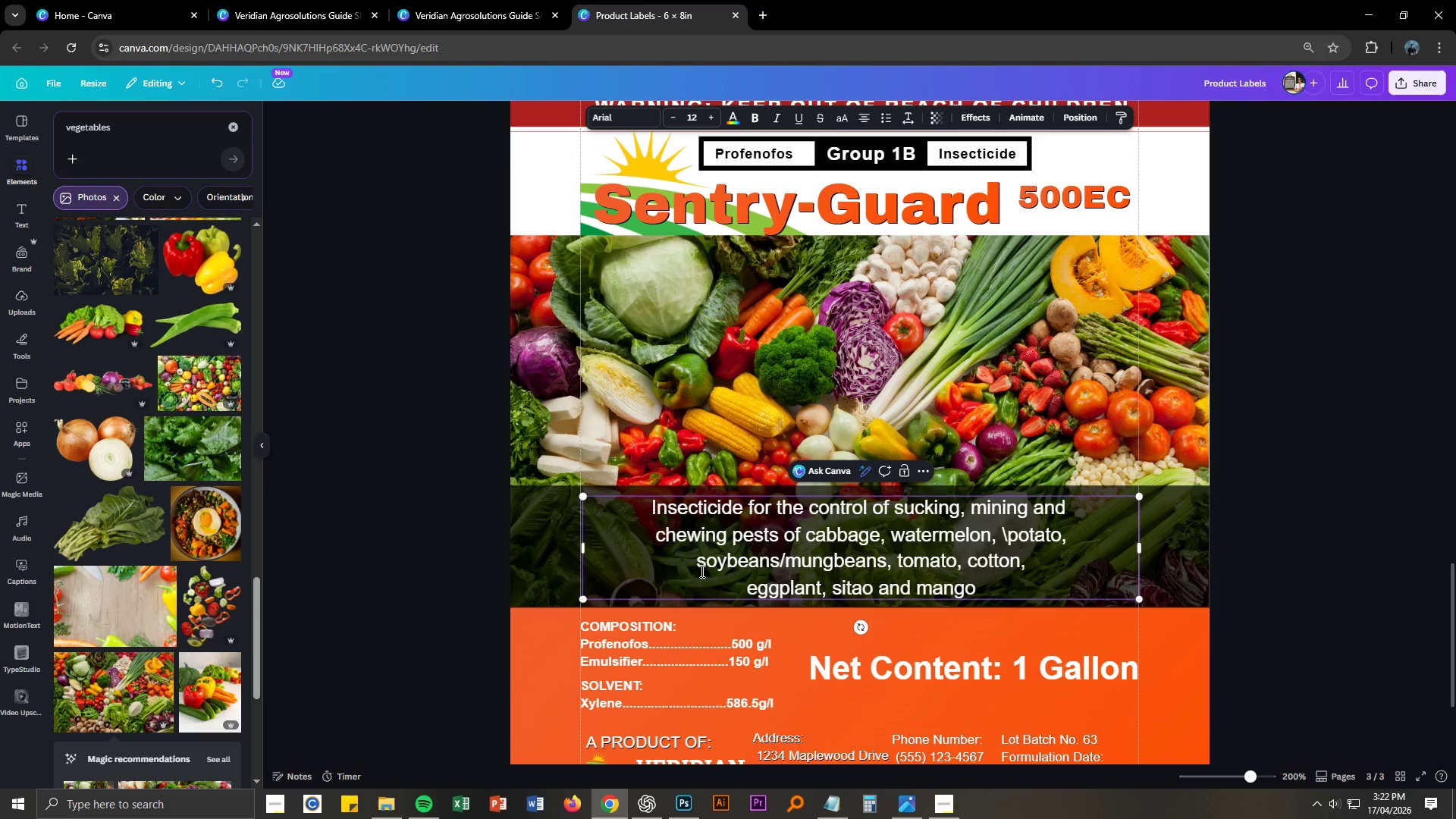 
key(Space)
 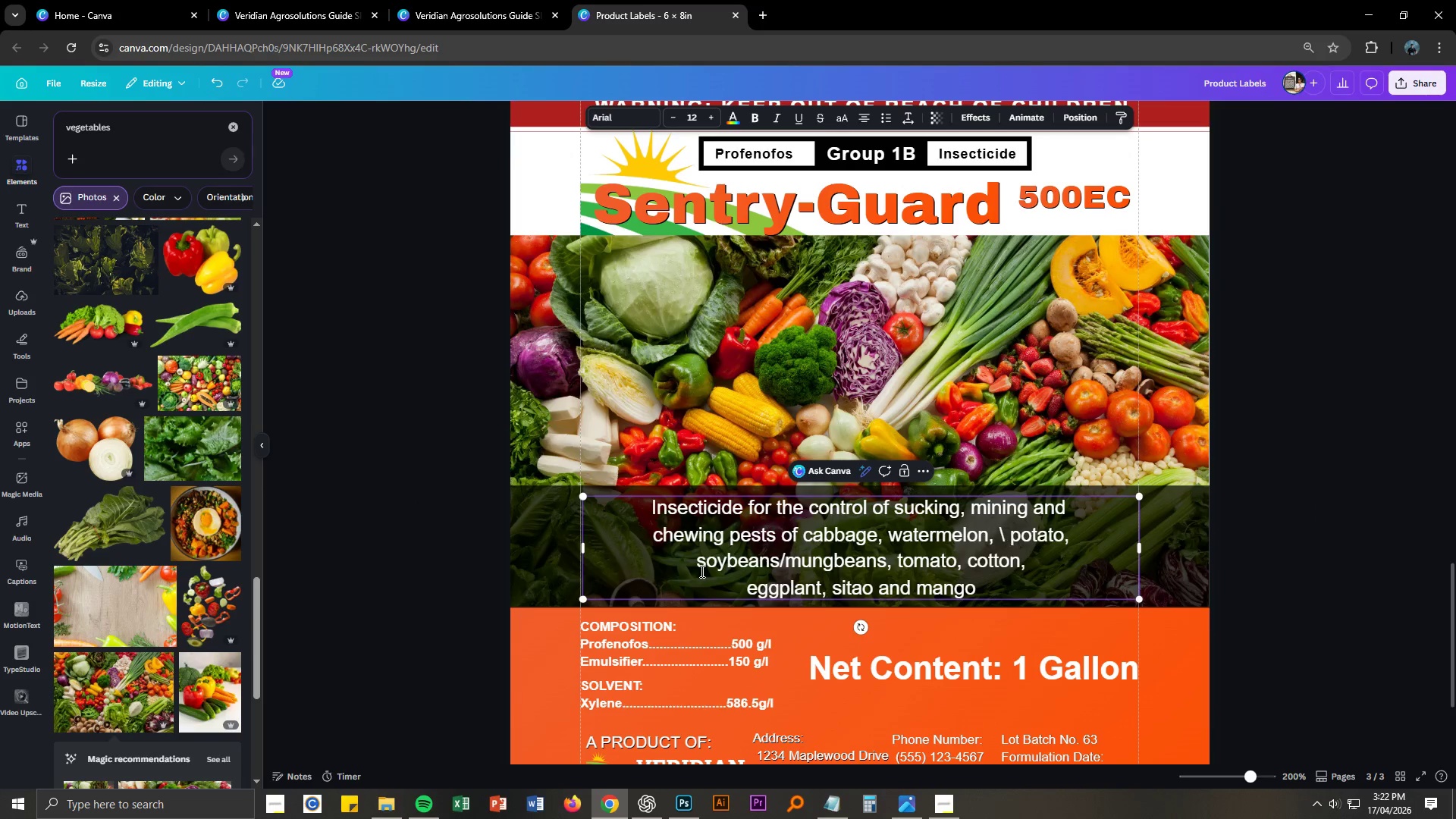 
key(Backspace)
 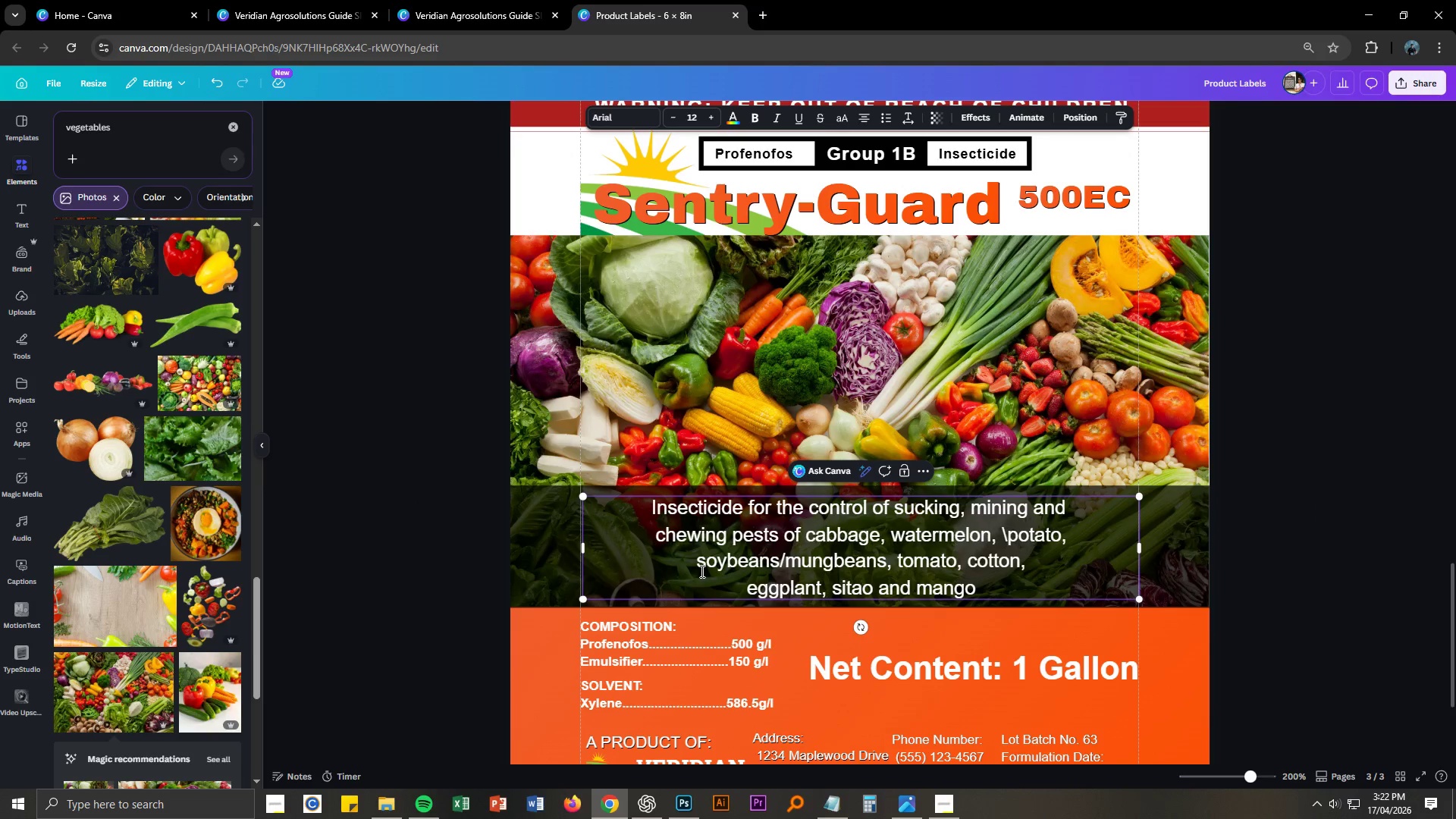 
key(Backspace)
 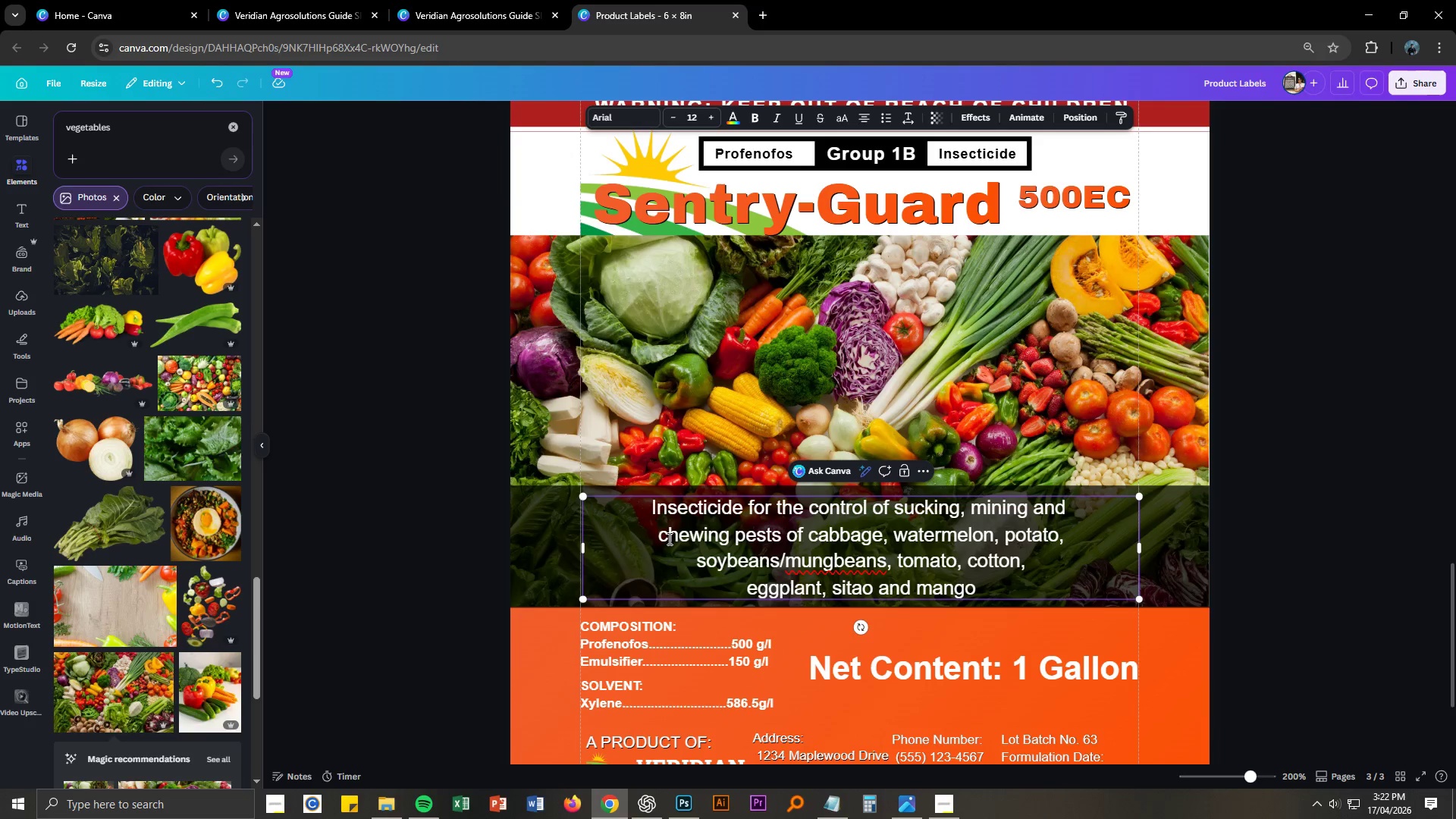 
left_click([661, 530])
 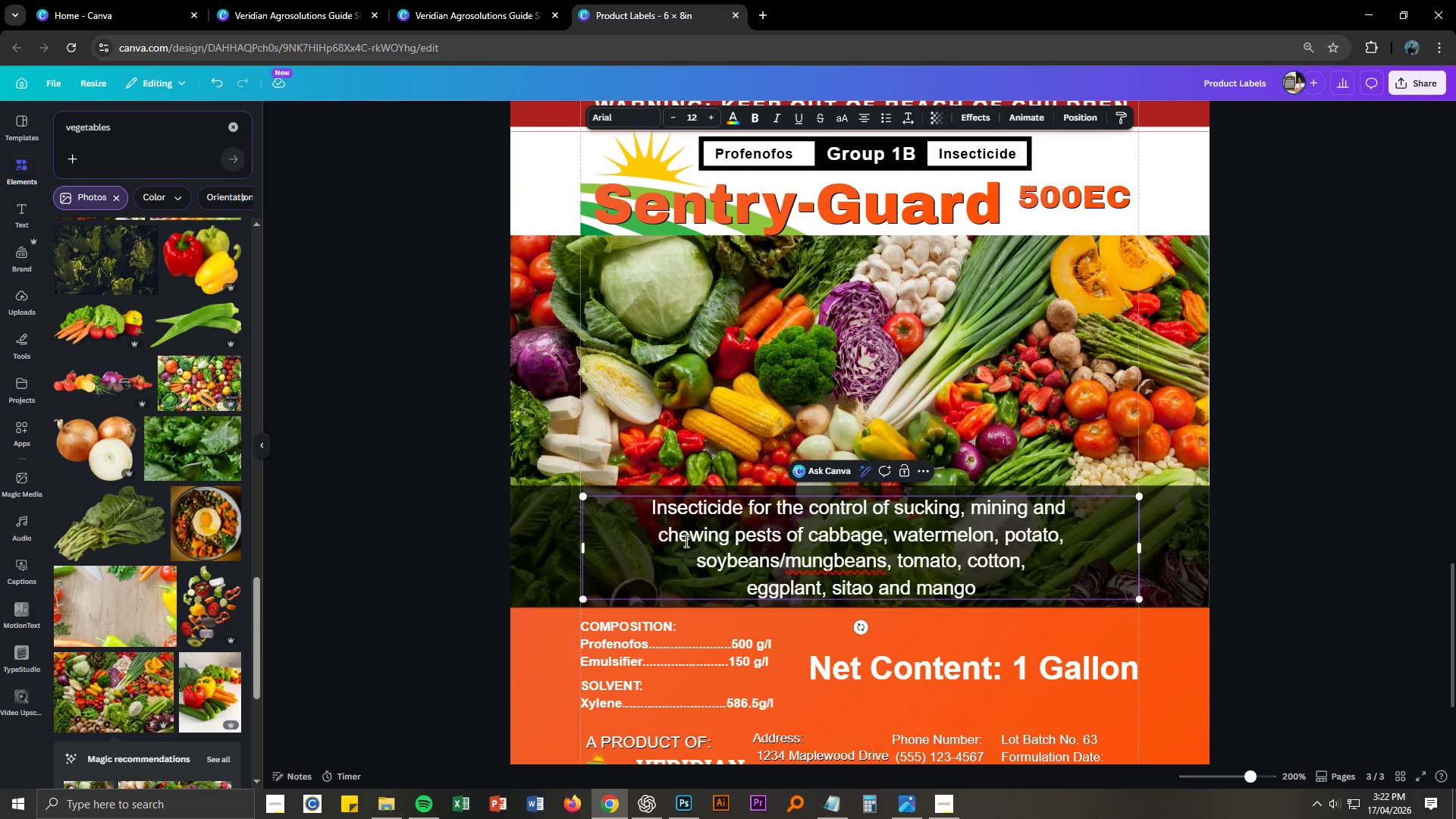 
key(Backspace)
 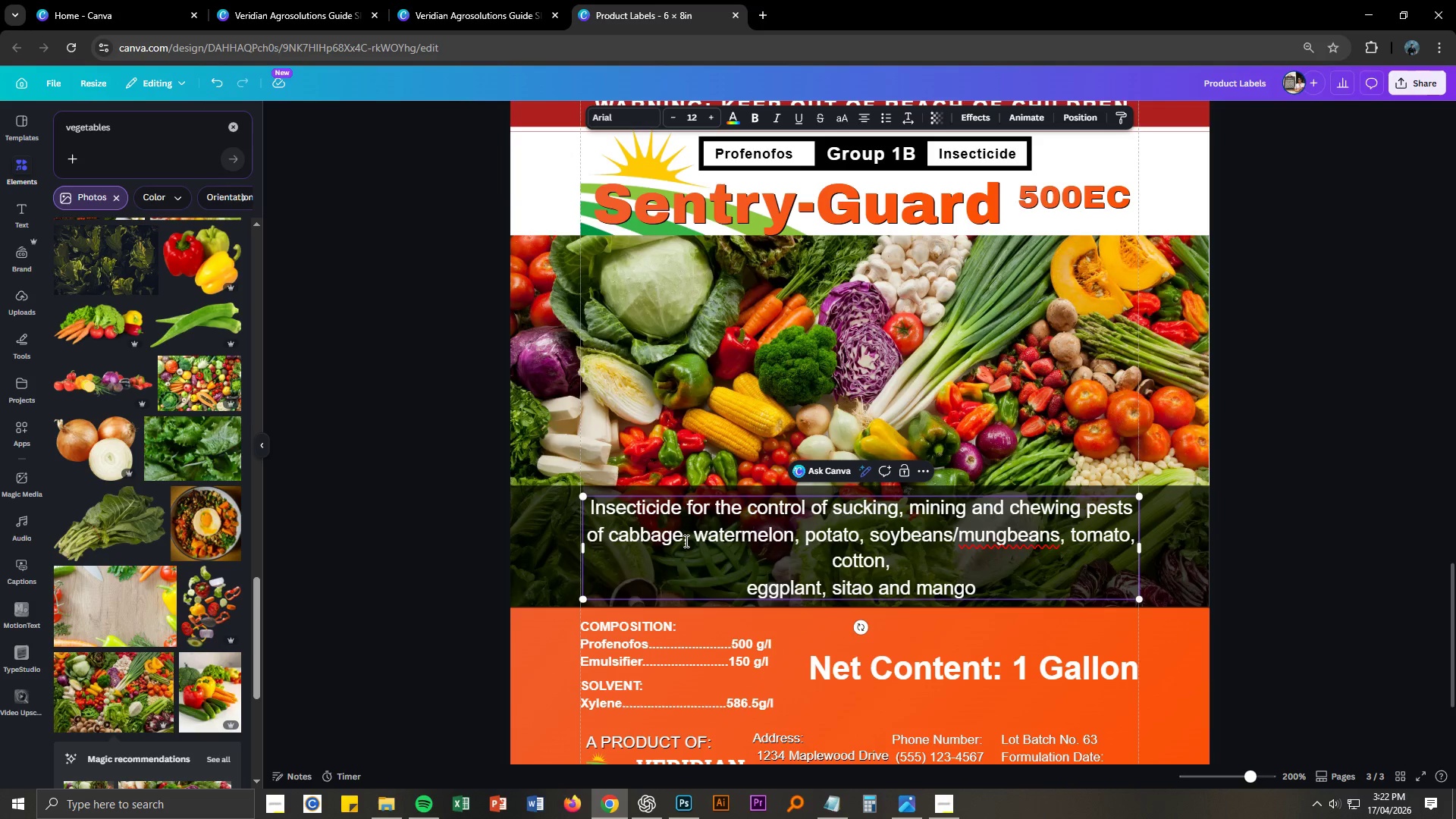 
key(Space)
 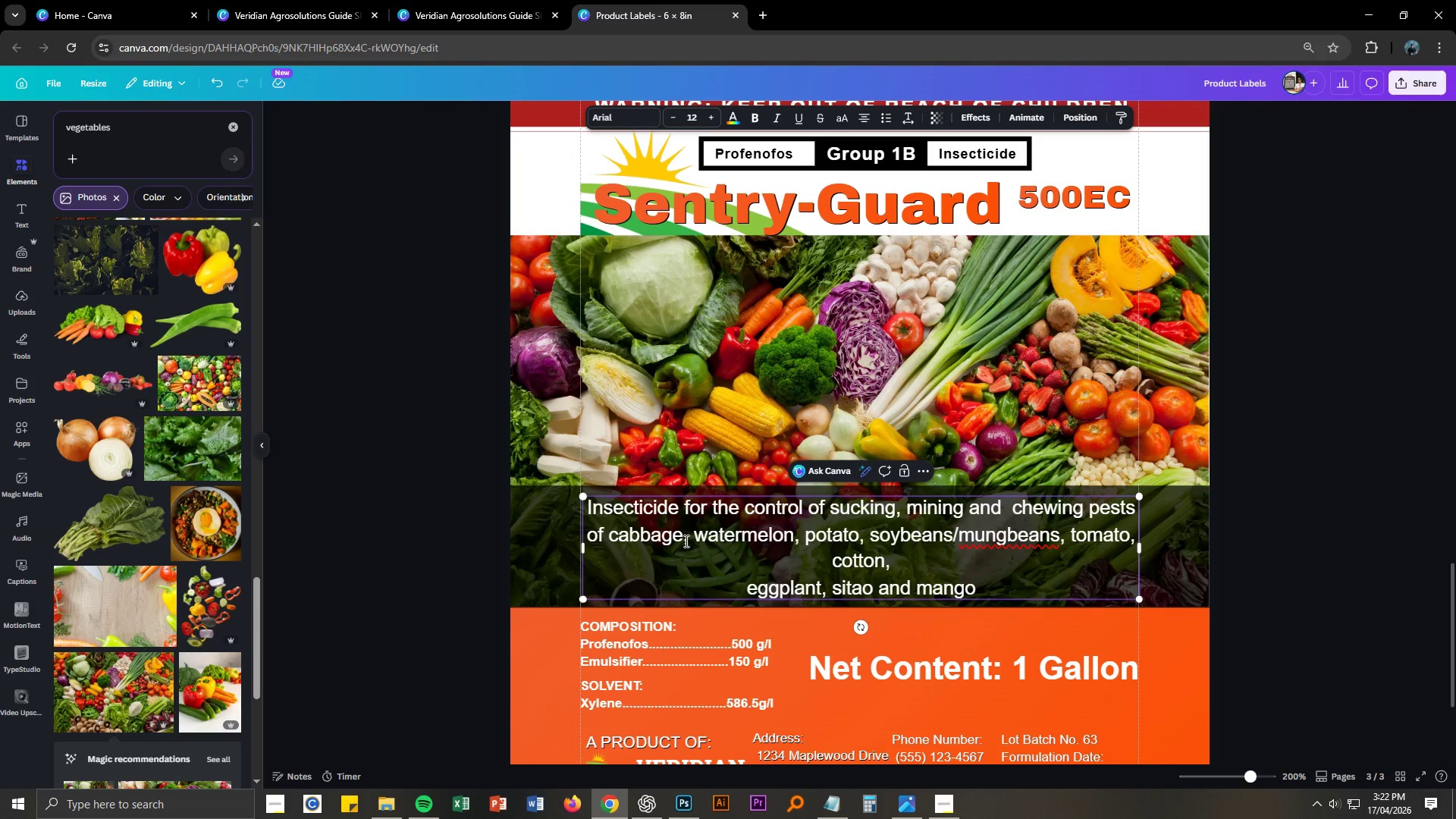 
key(Backspace)
 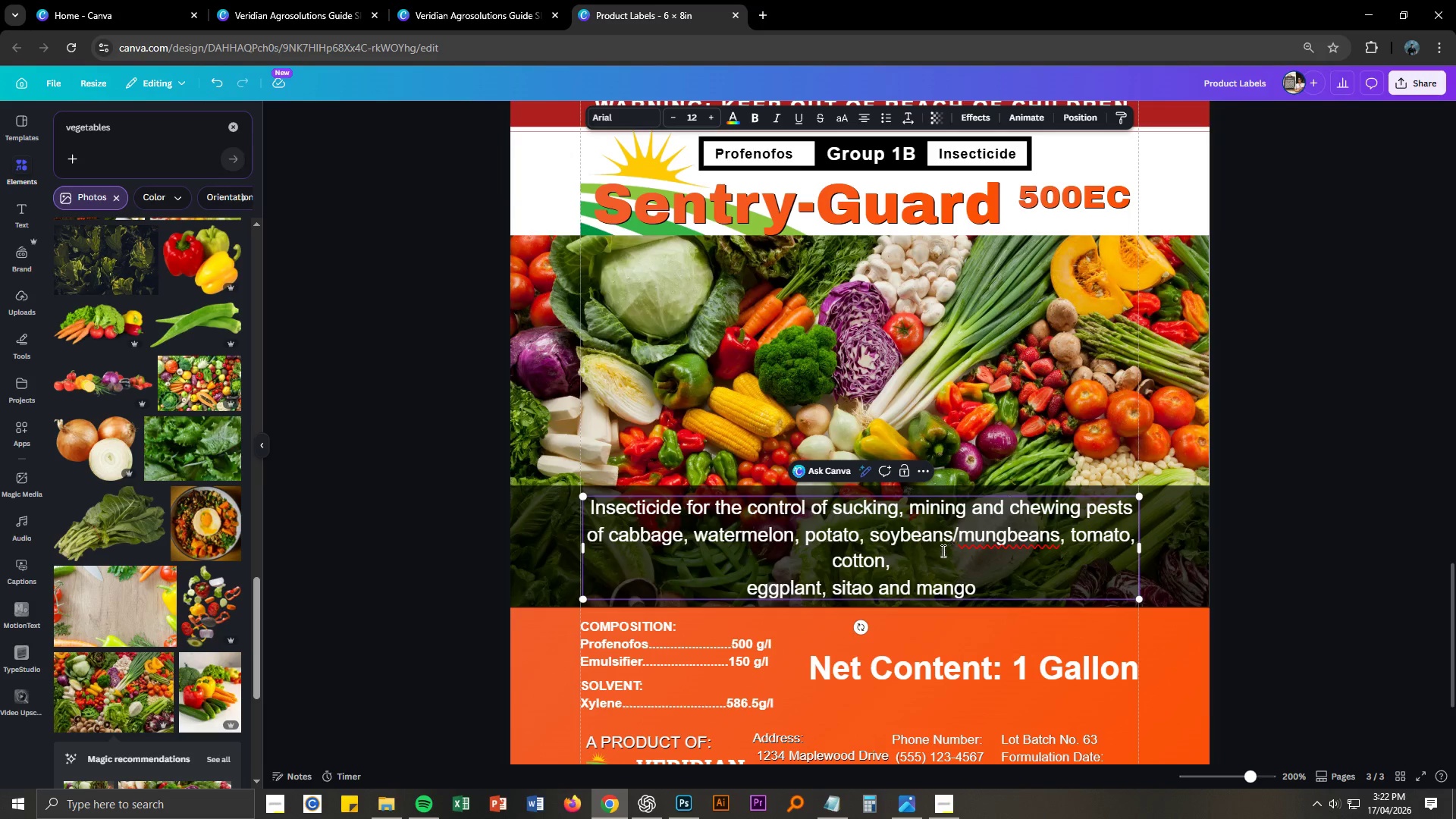 
left_click([743, 589])
 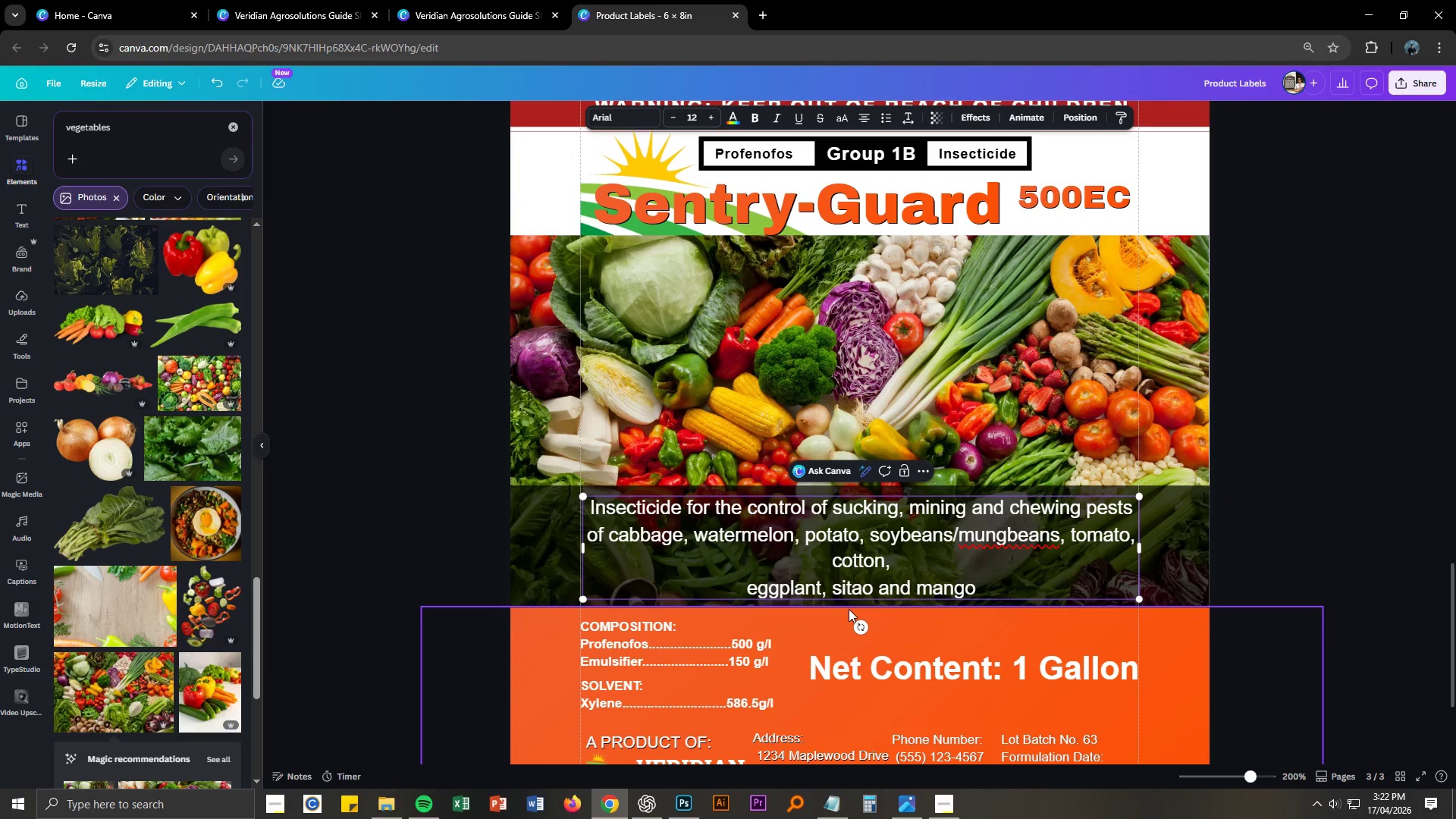 
key(Backspace)
 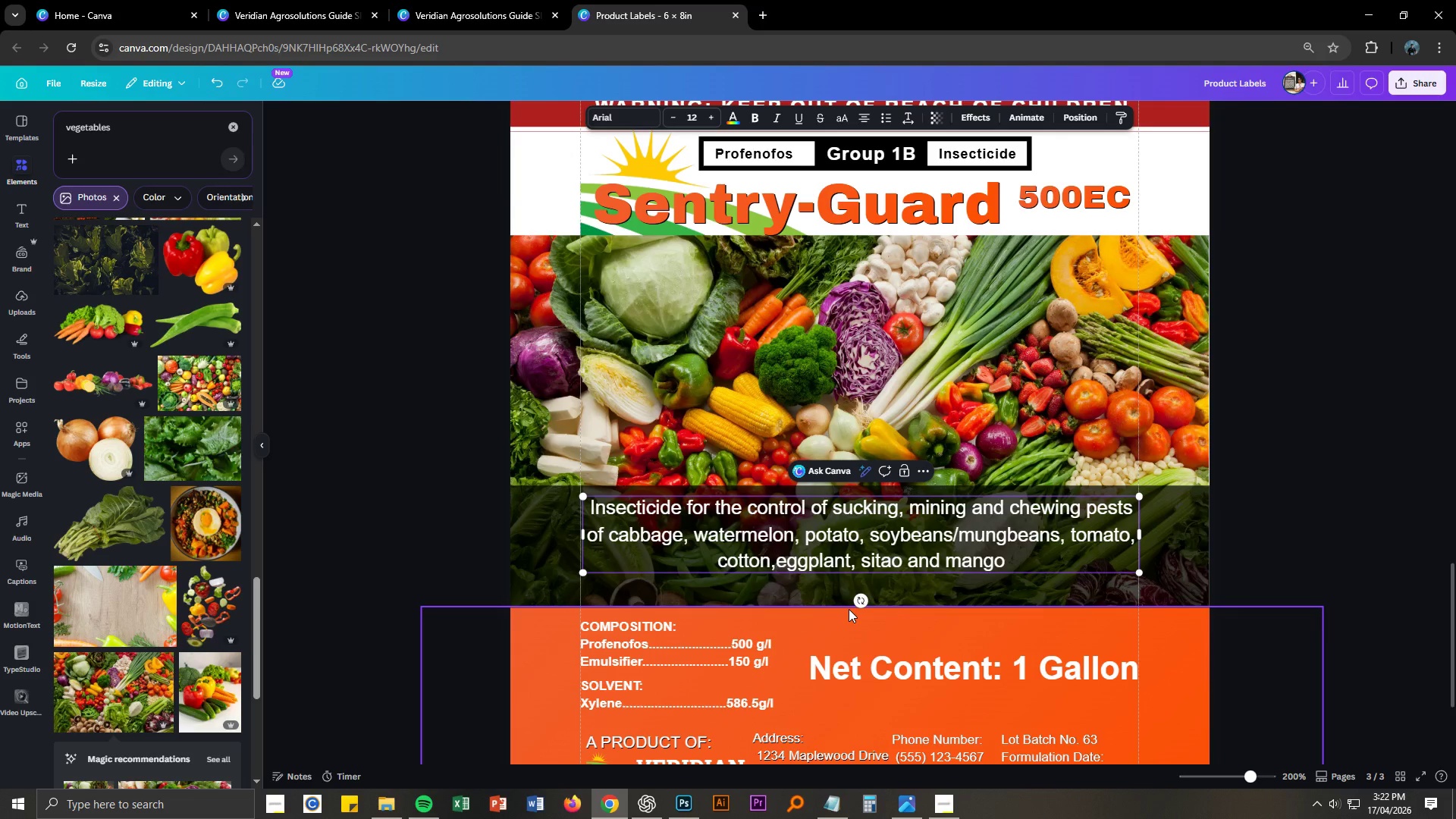 
key(Space)
 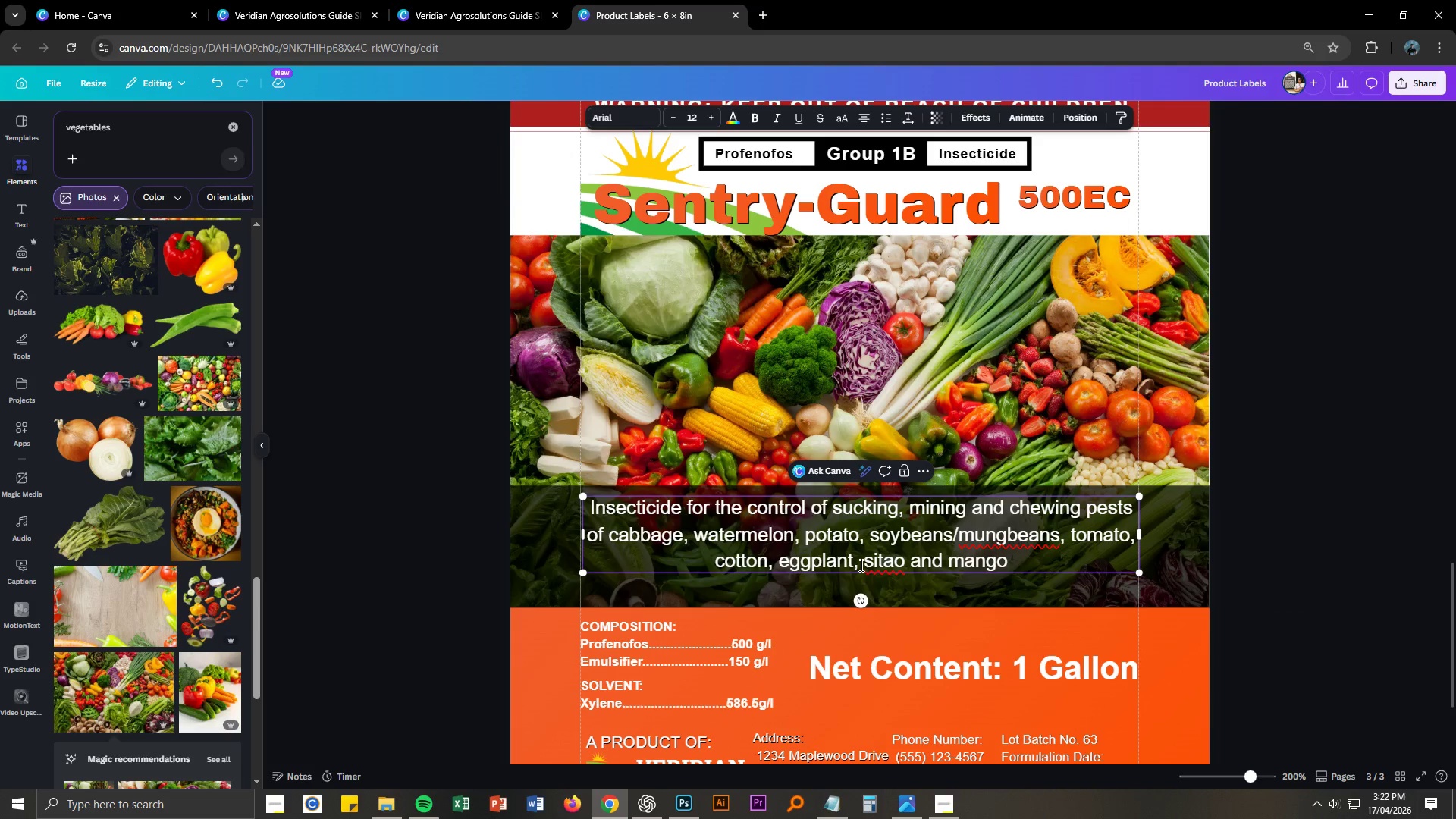 
left_click_drag(start_coordinate=[864, 563], to_coordinate=[902, 563])
 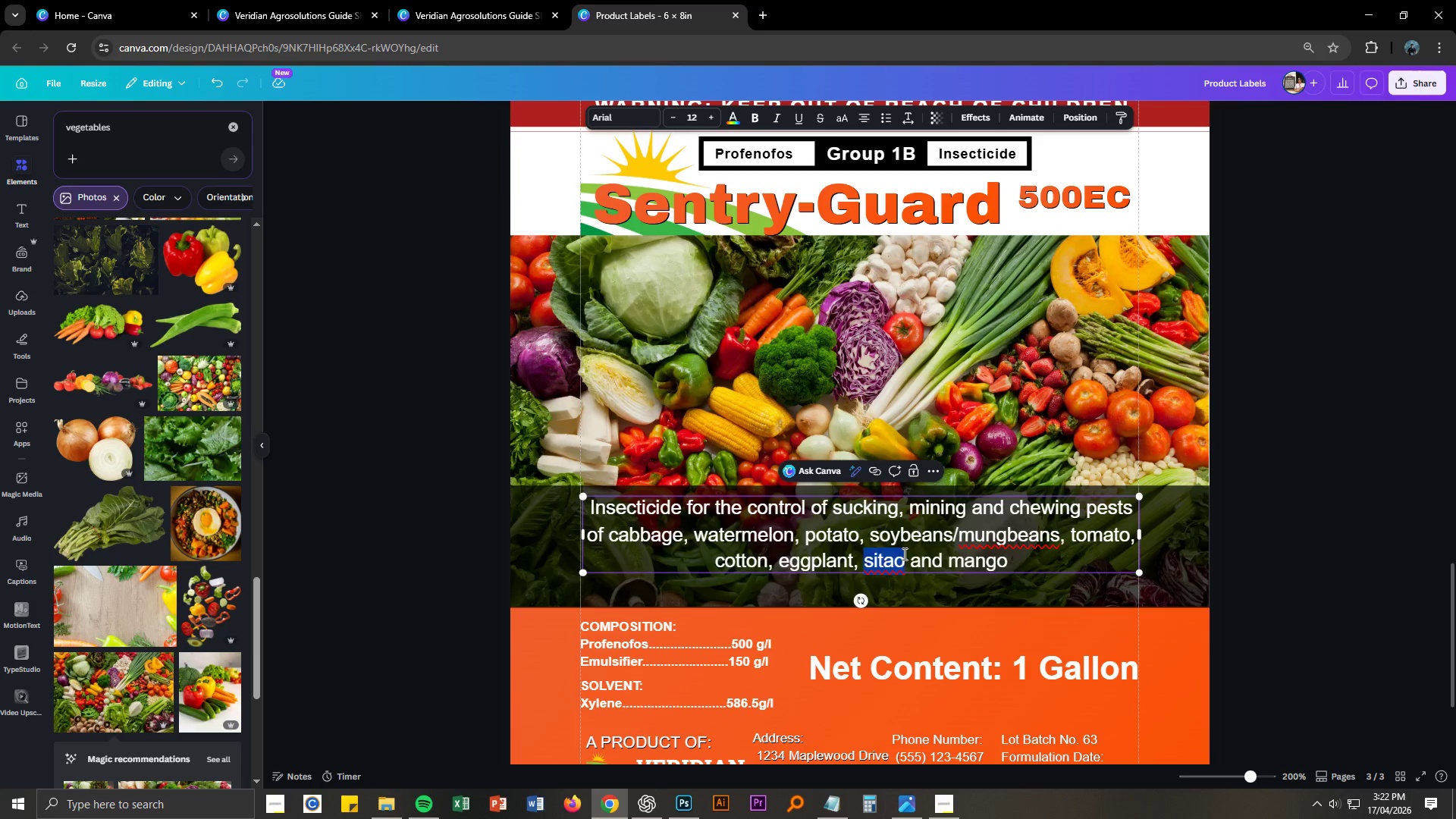 
type(string bes)
key(Backspace)
type(ans)
 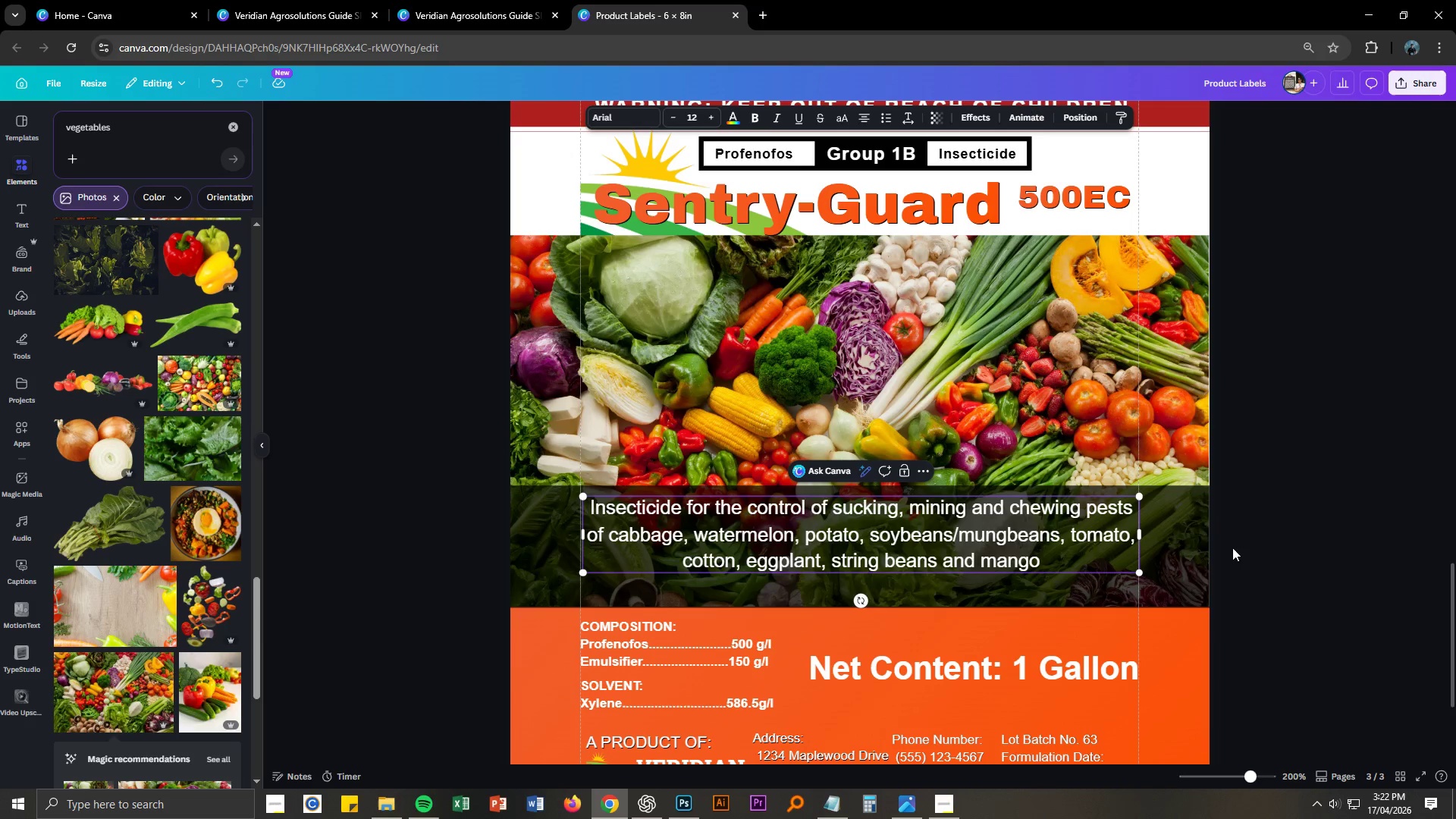 
left_click([1277, 552])
 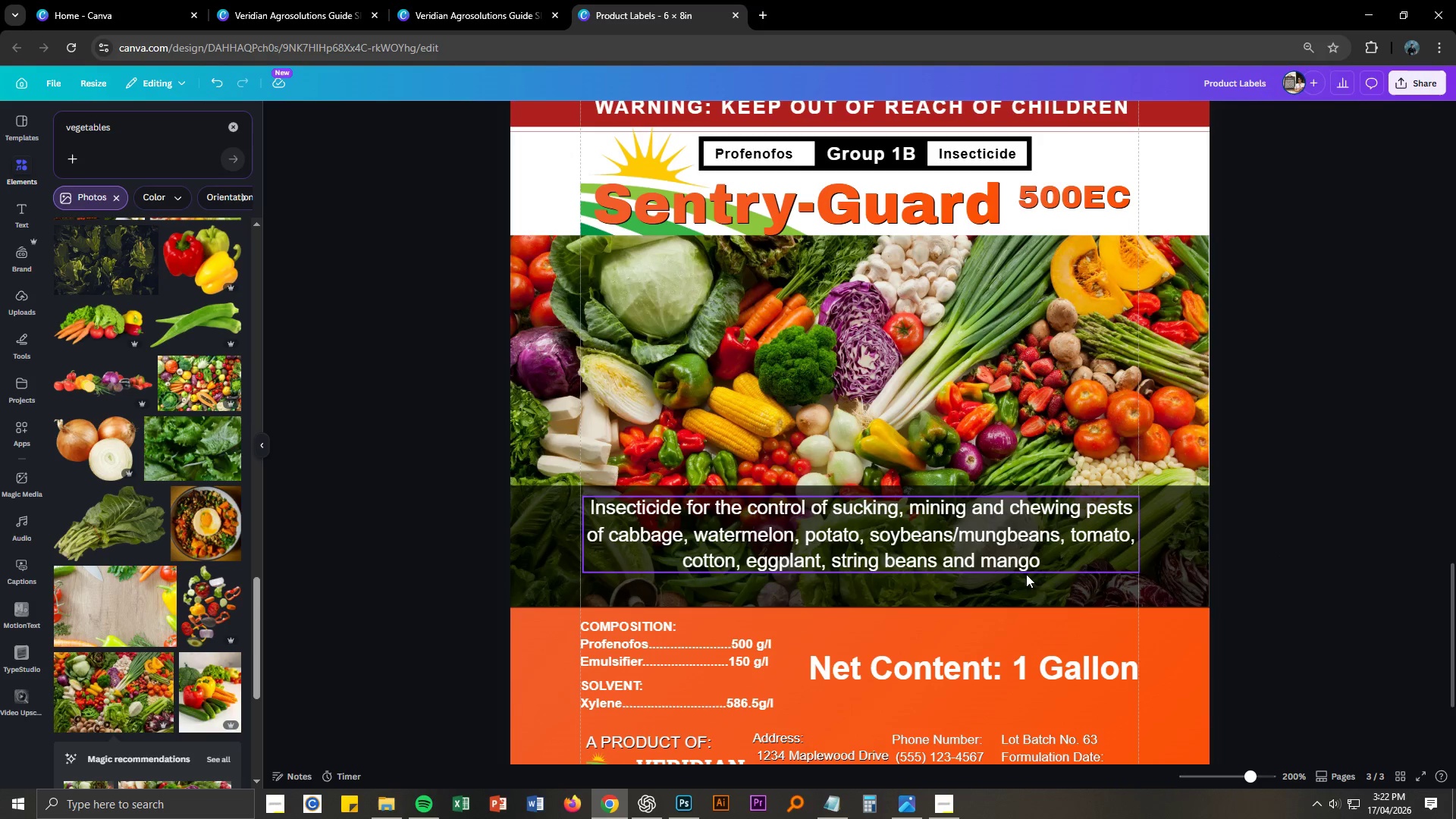 
left_click_drag(start_coordinate=[1022, 563], to_coordinate=[1023, 586])
 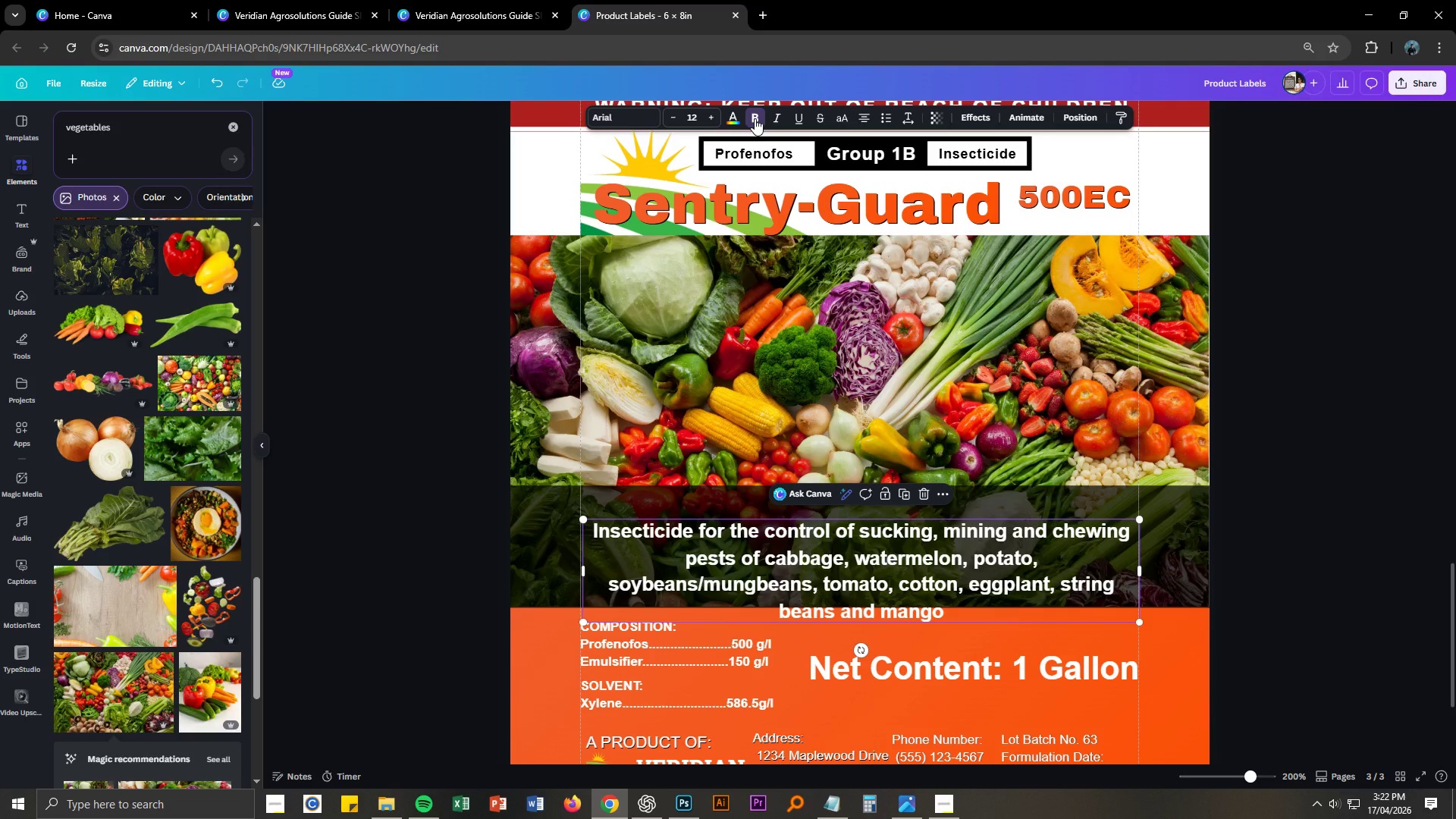 
key(Control+Z)
 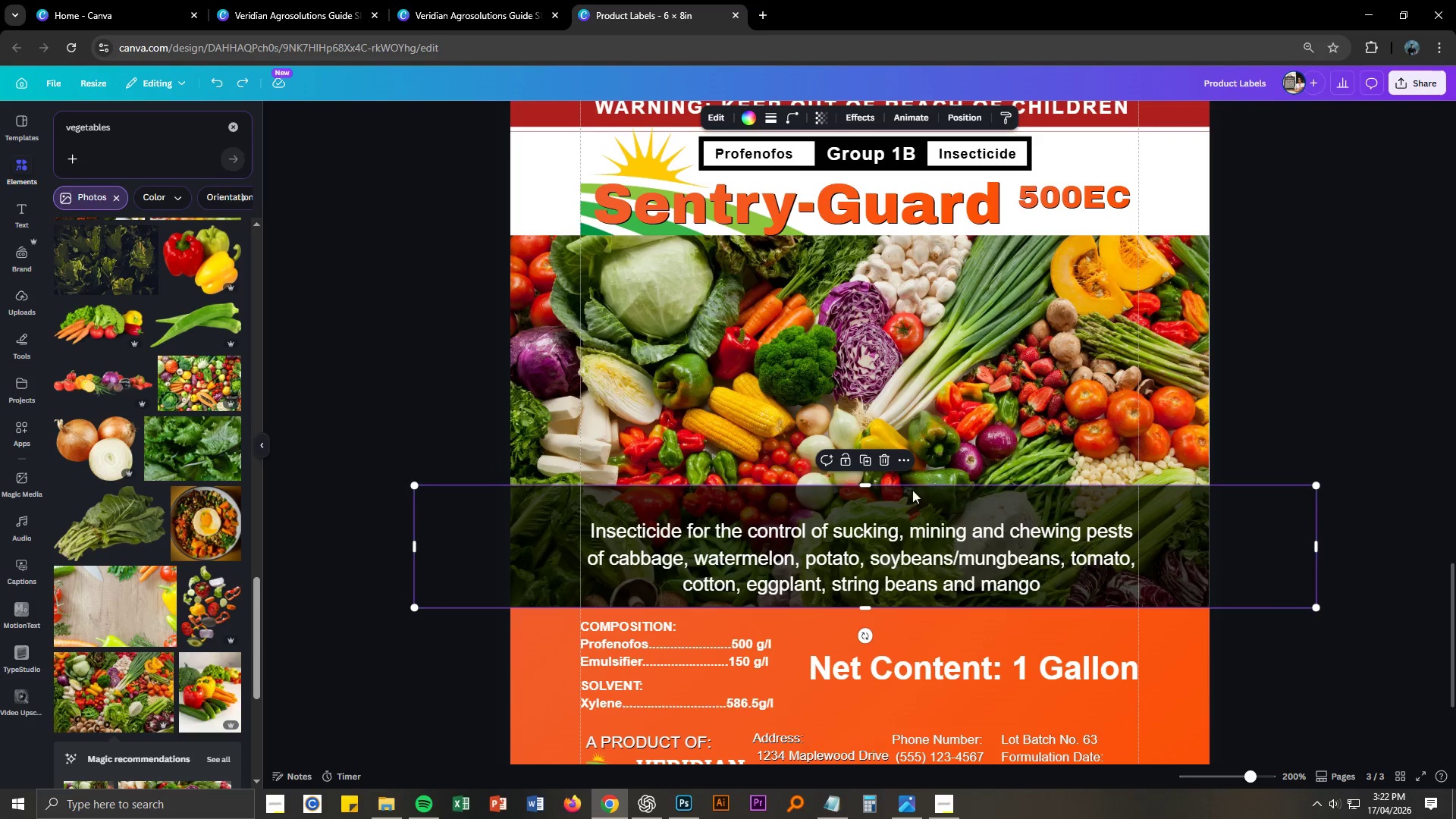 
left_click_drag(start_coordinate=[867, 485], to_coordinate=[867, 509])
 